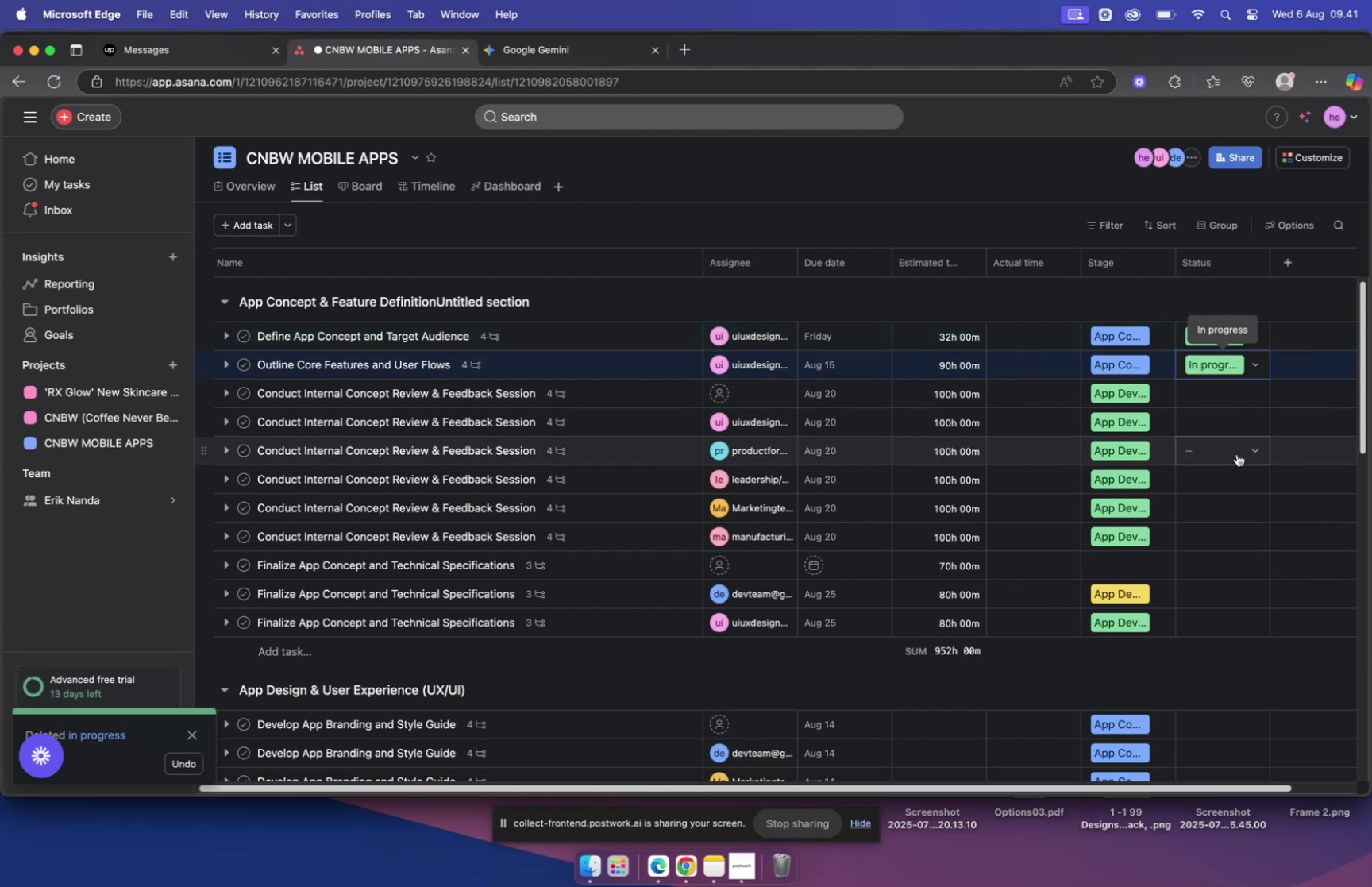 
scroll: coordinate [1158, 445], scroll_direction: down, amount: 4.0
 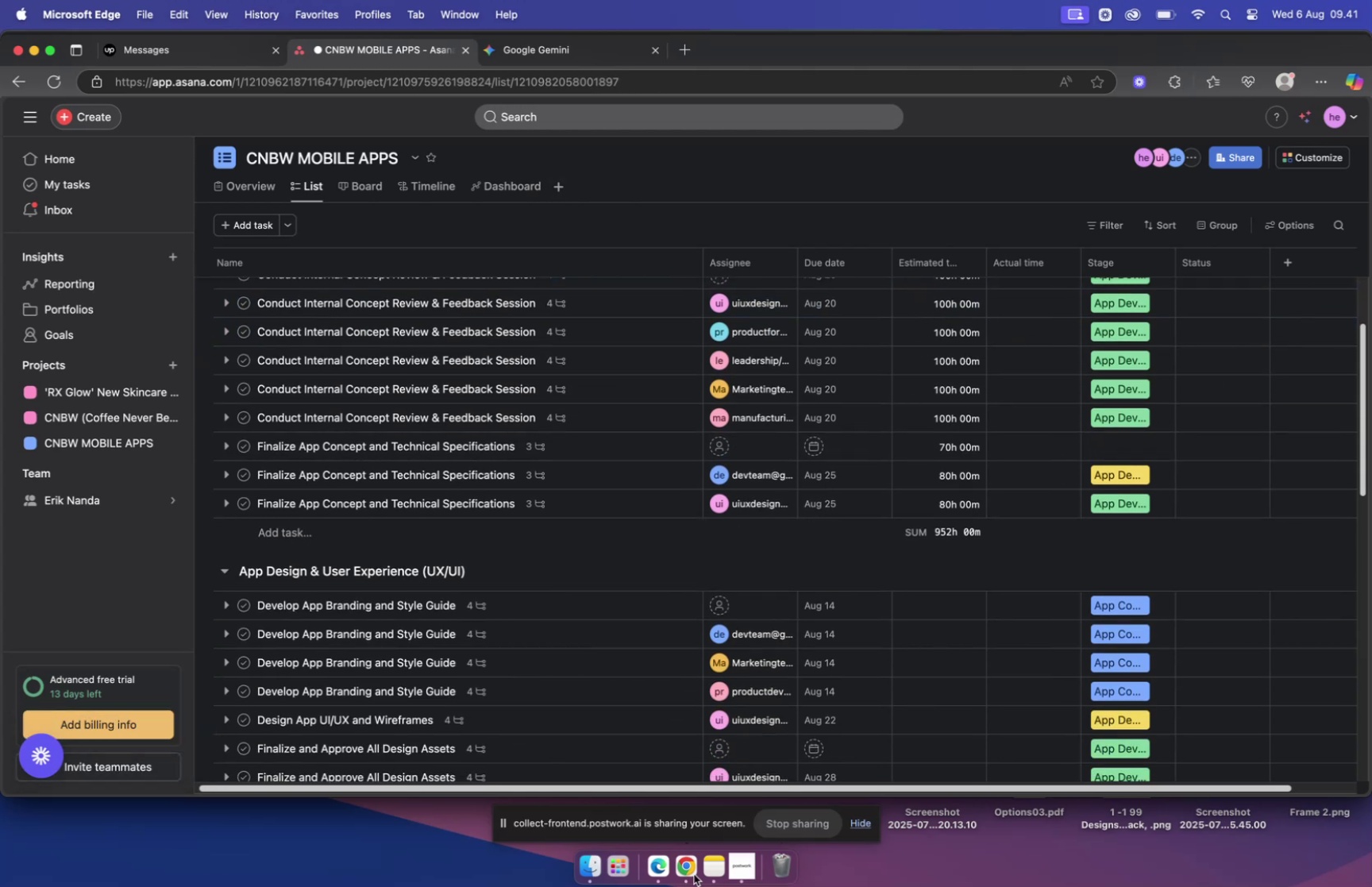 
left_click([689, 867])
 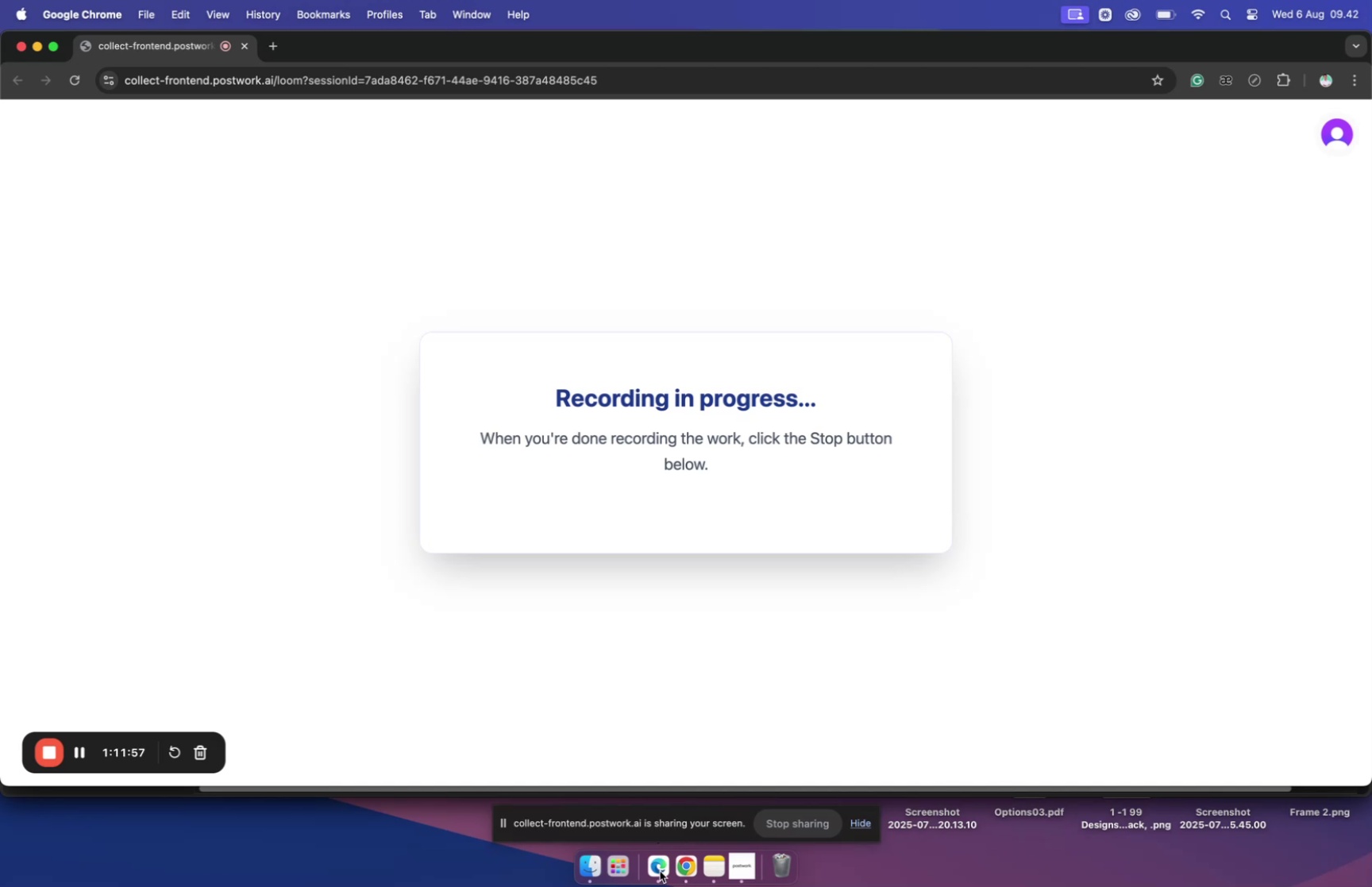 
wait(16.5)
 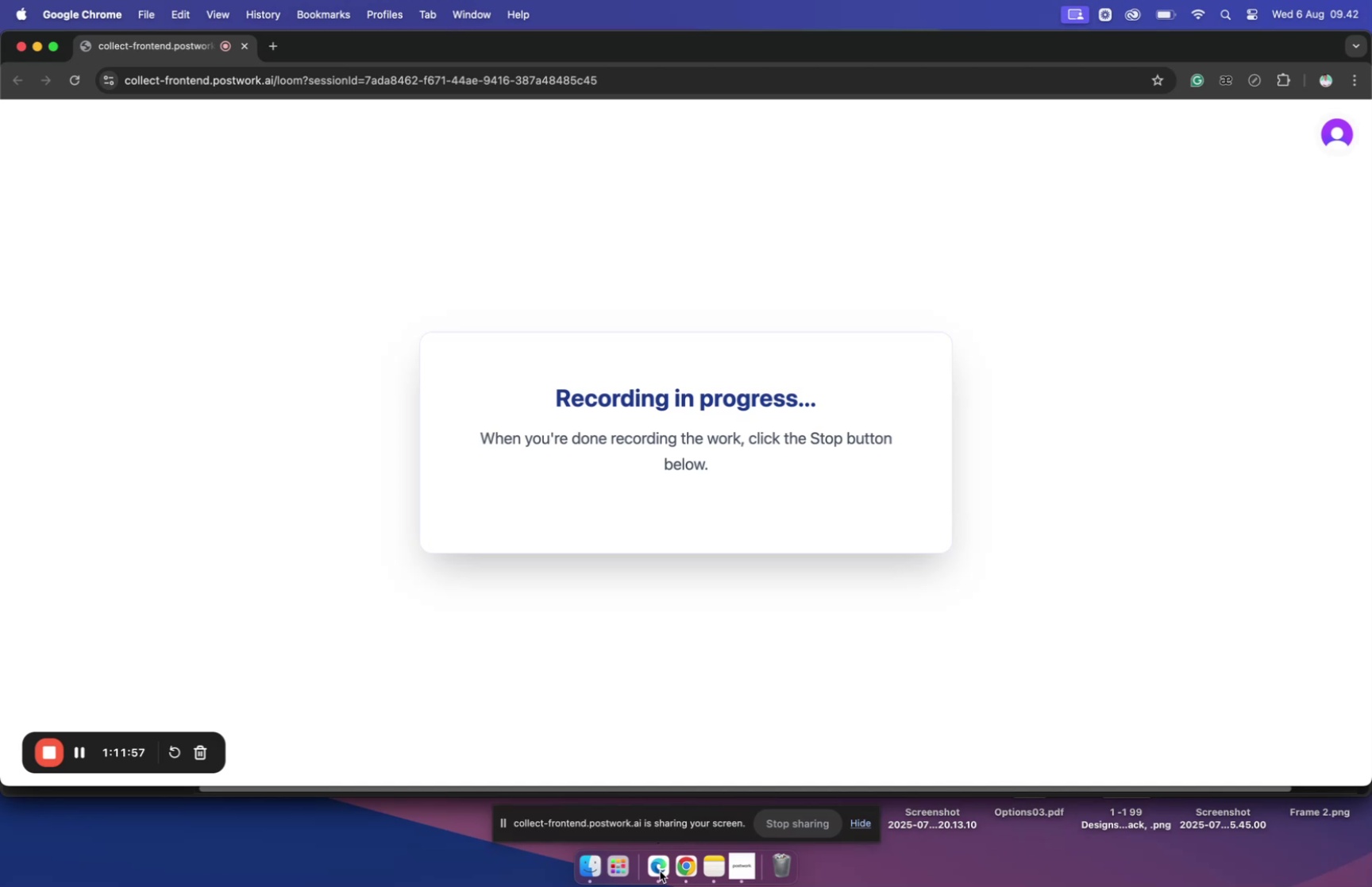 
left_click([692, 866])
 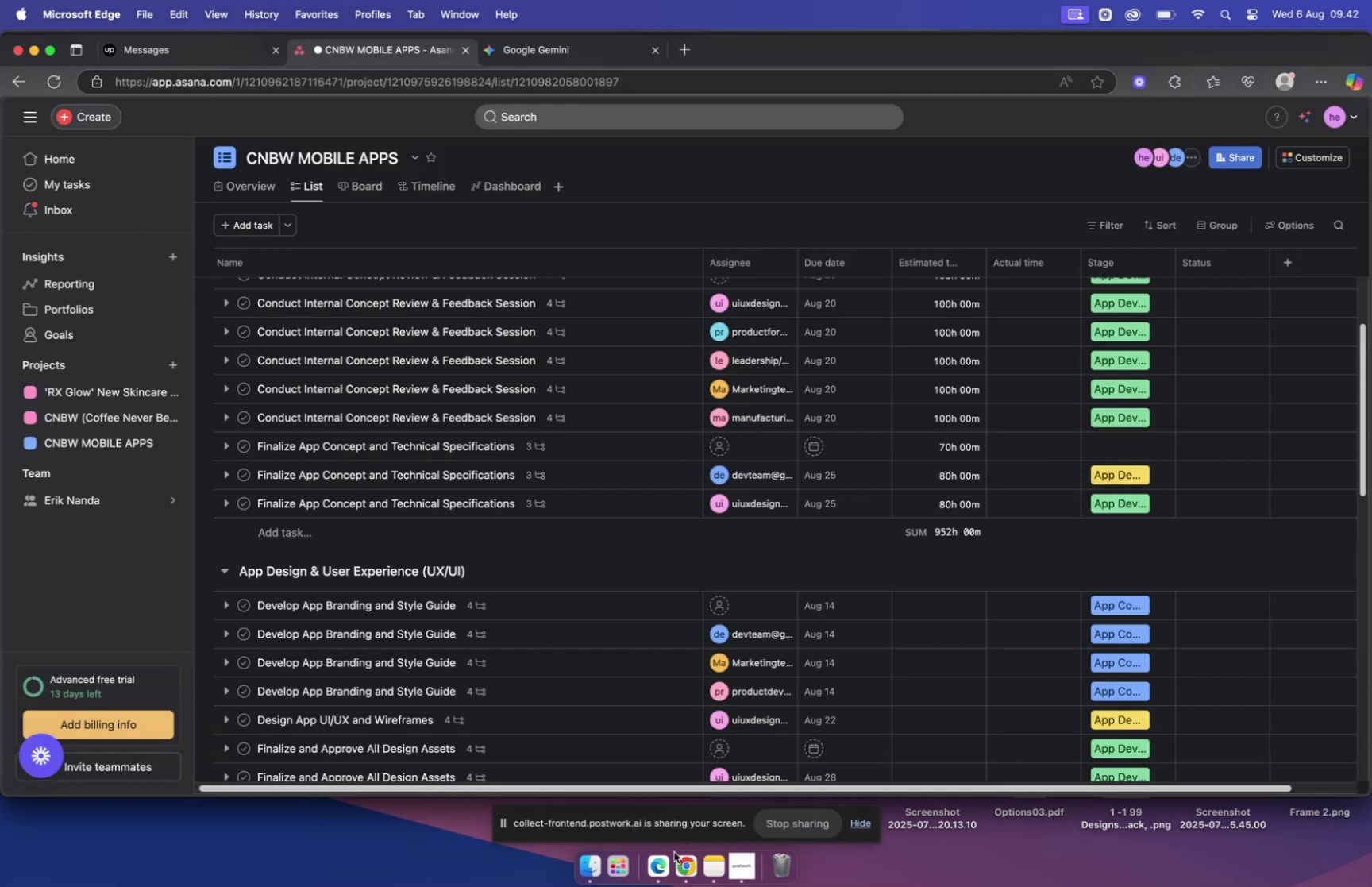 
scroll: coordinate [927, 596], scroll_direction: down, amount: 10.0
 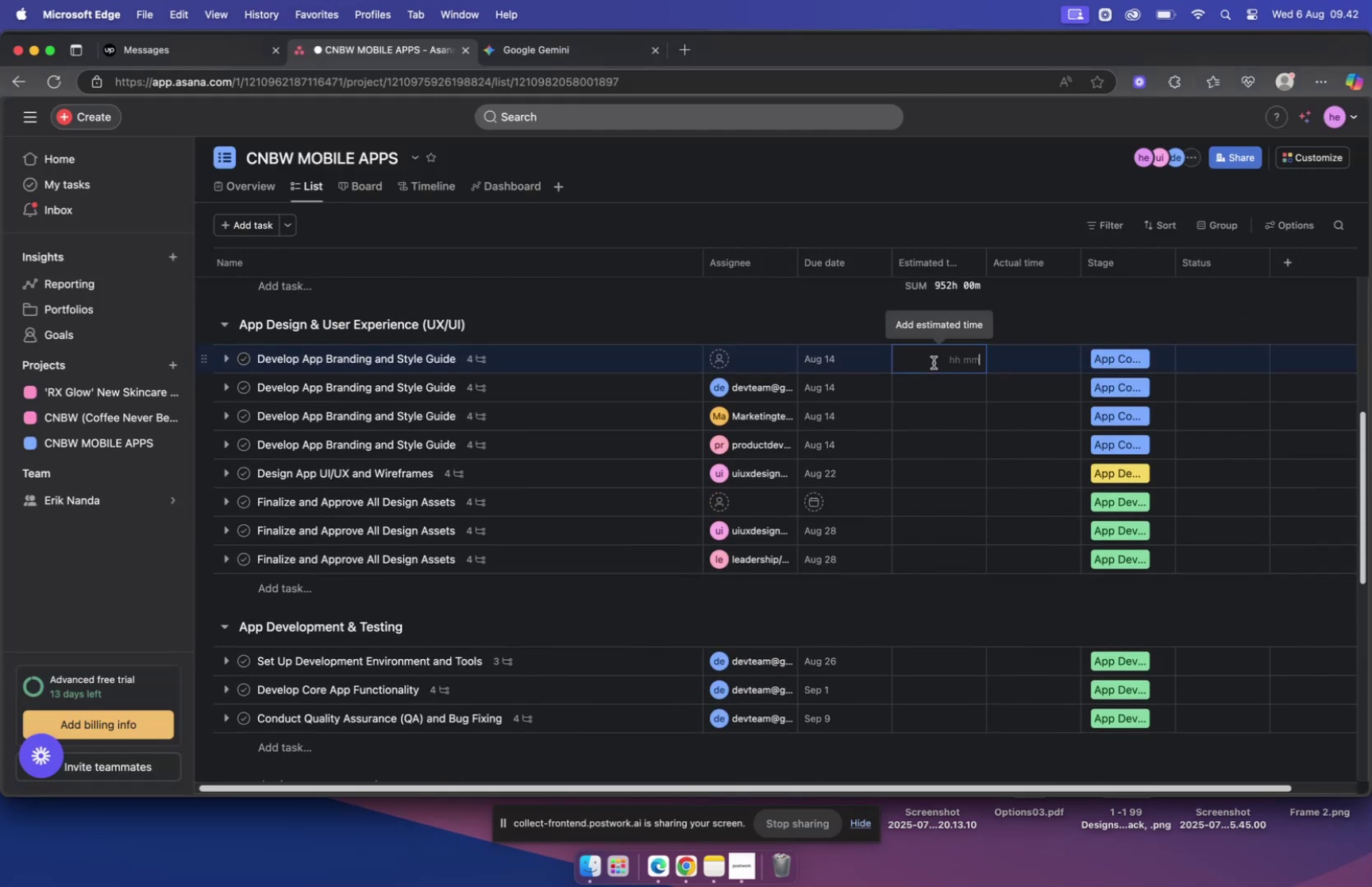 
type(12022)
 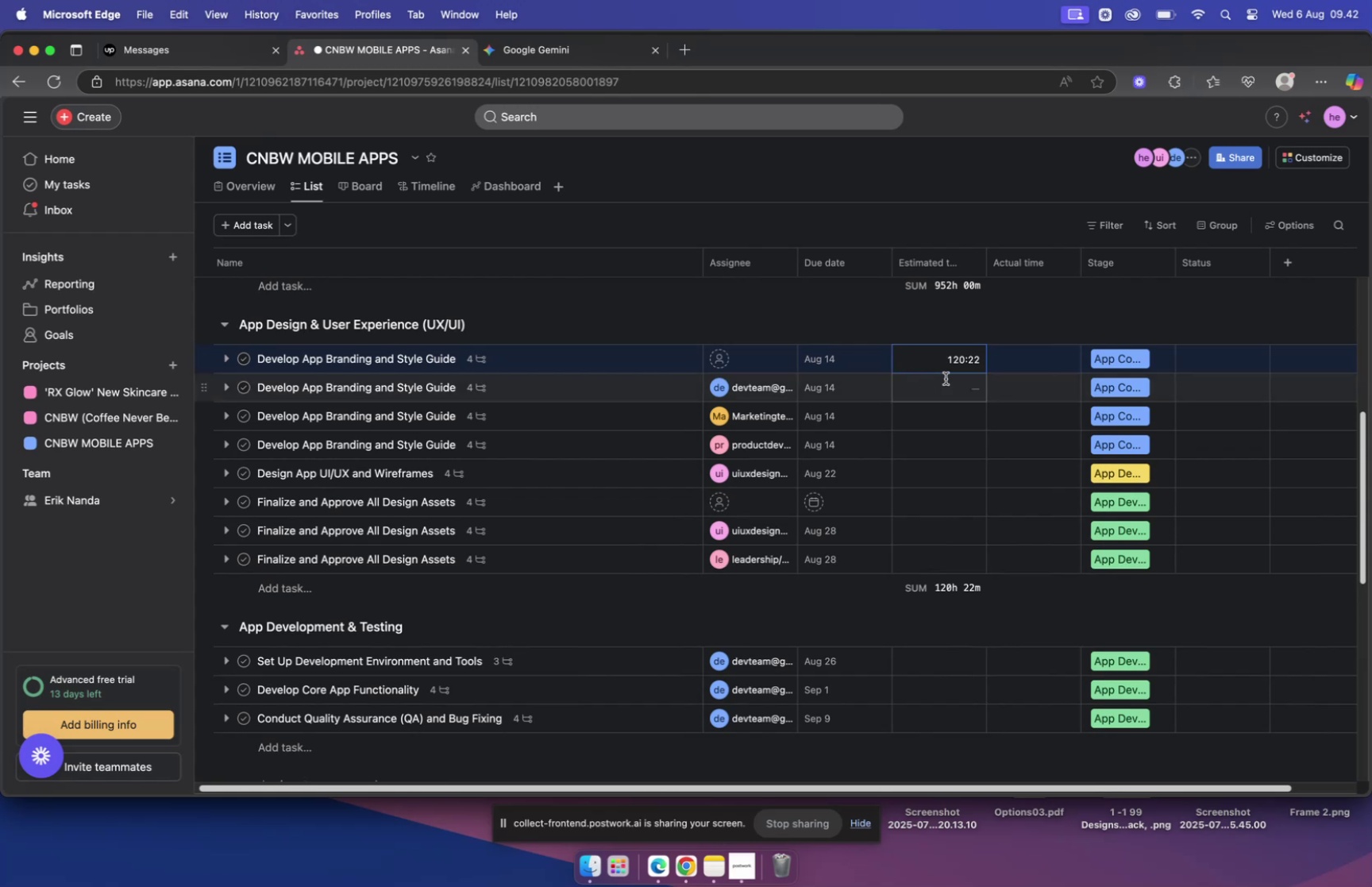 
left_click([947, 385])
 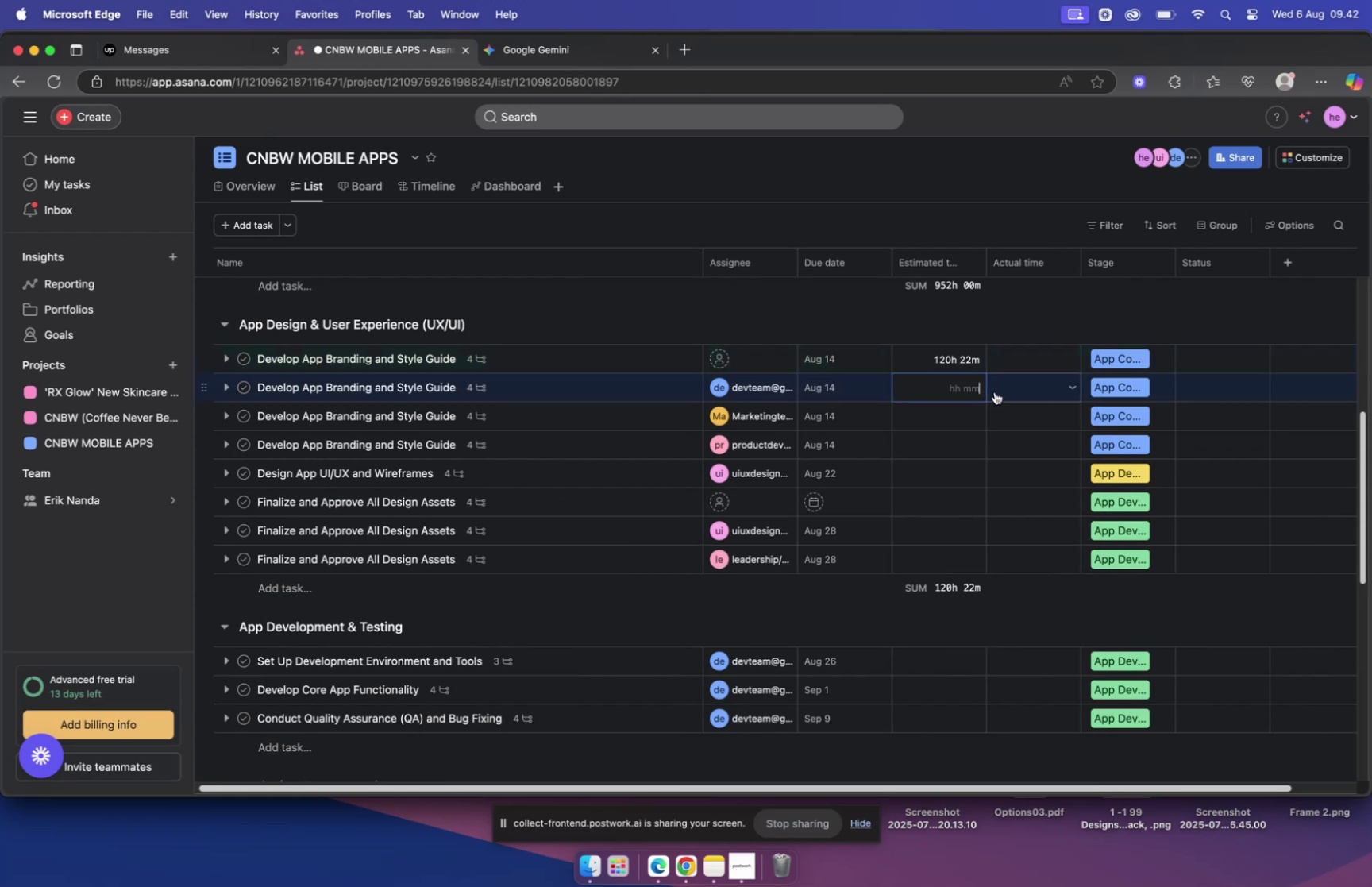 
type(12000)
 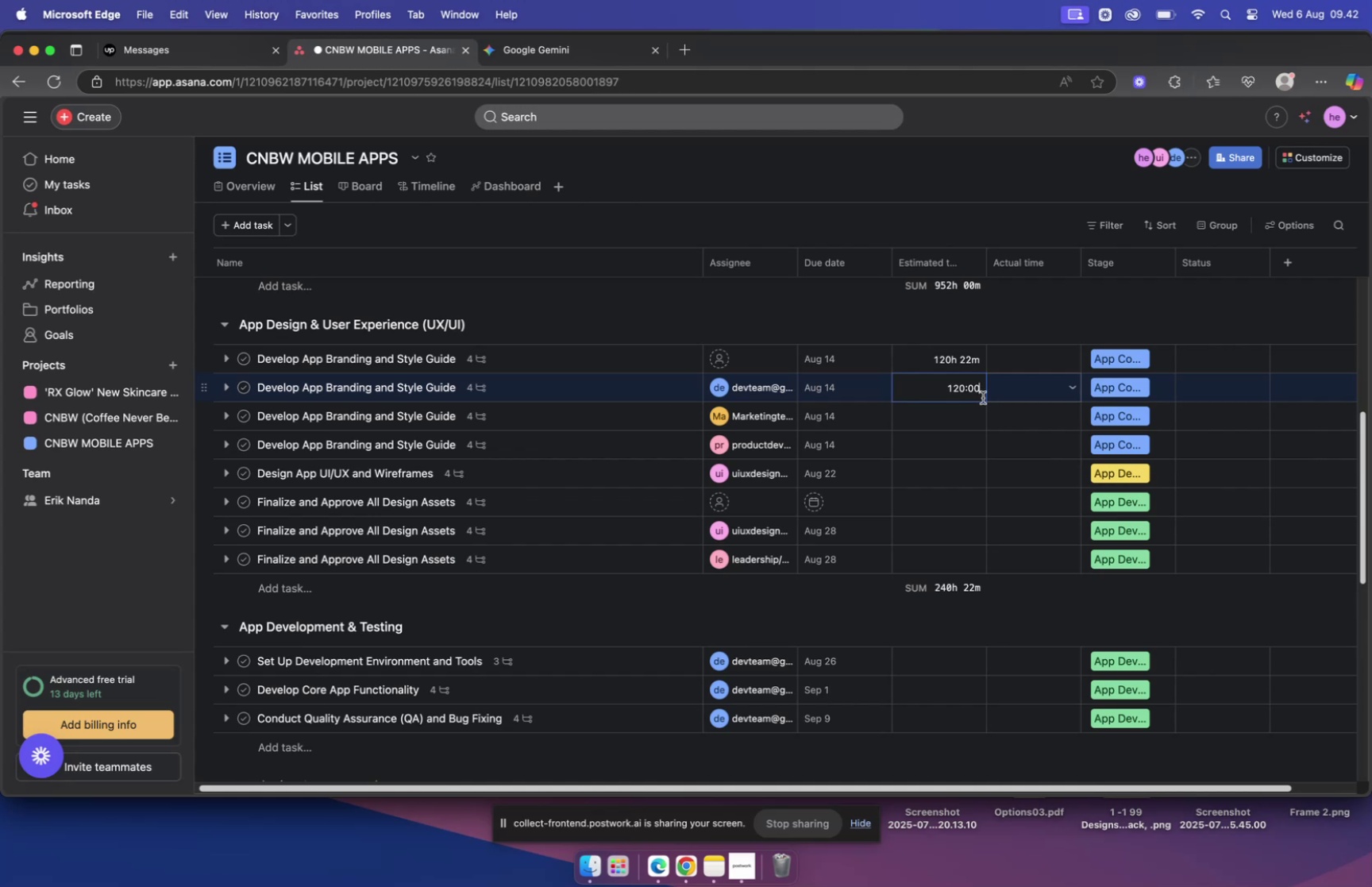 
left_click([965, 418])
 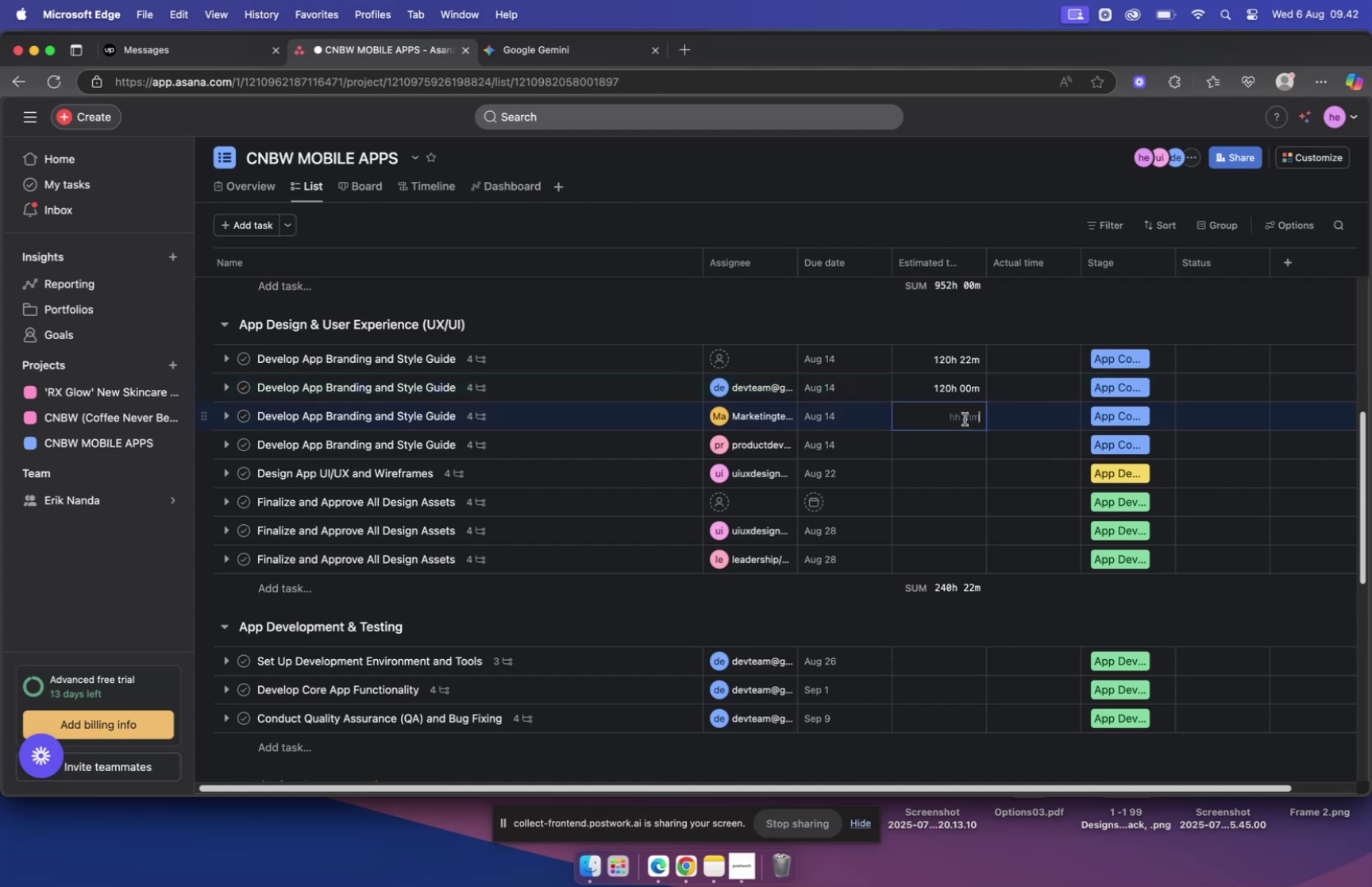 
type(12000)
 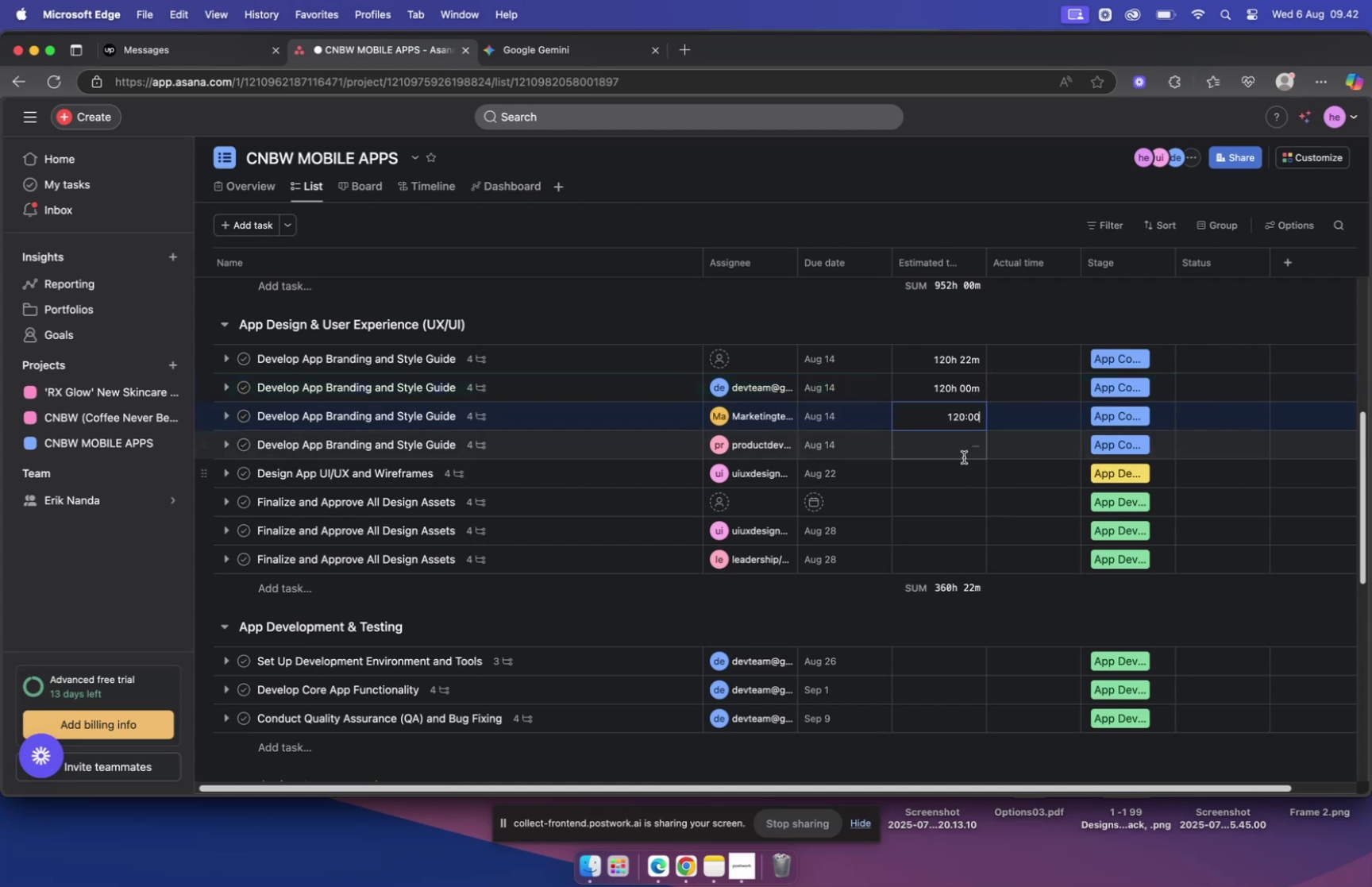 
left_click([965, 448])
 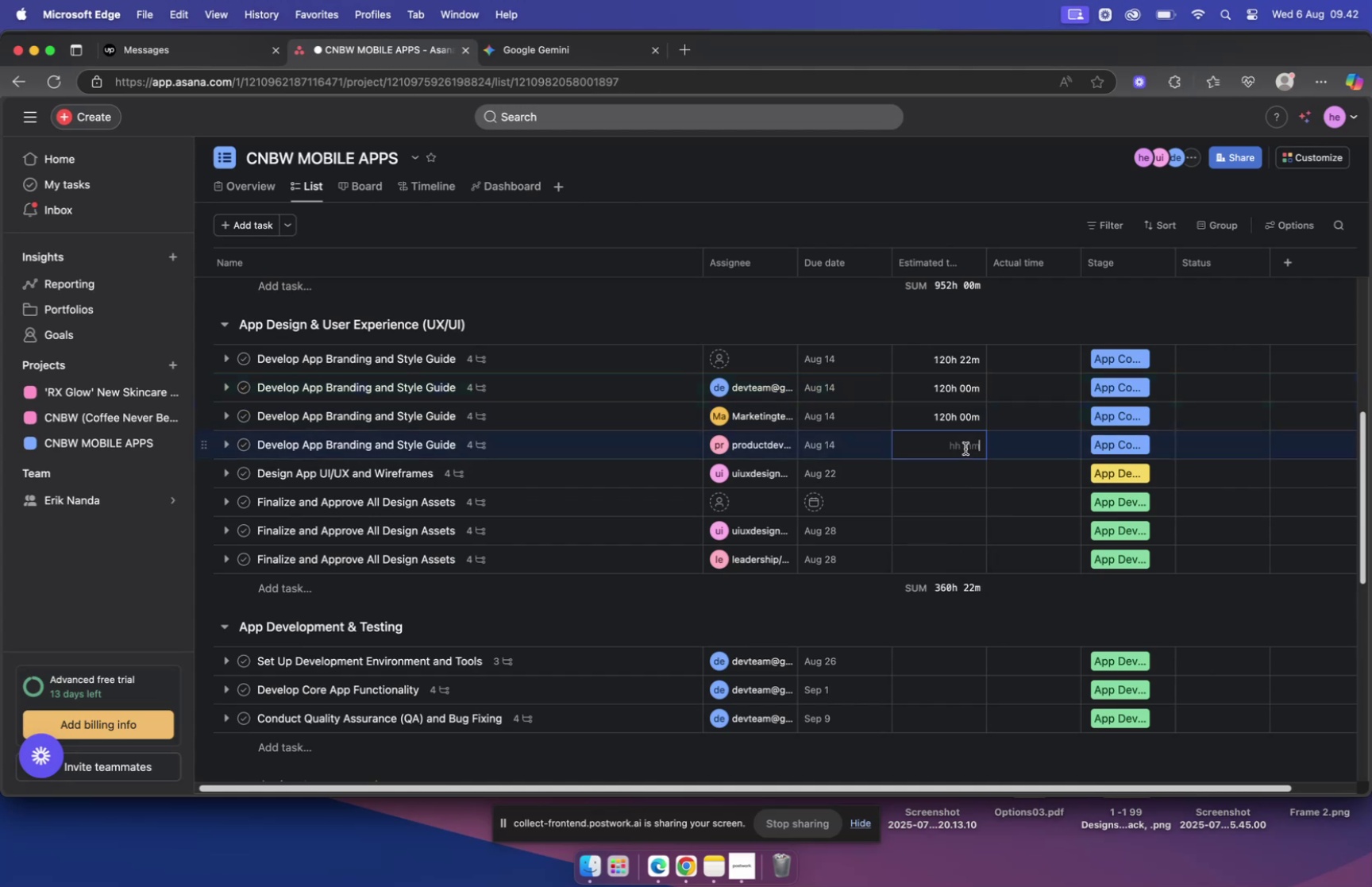 
type(12000)
 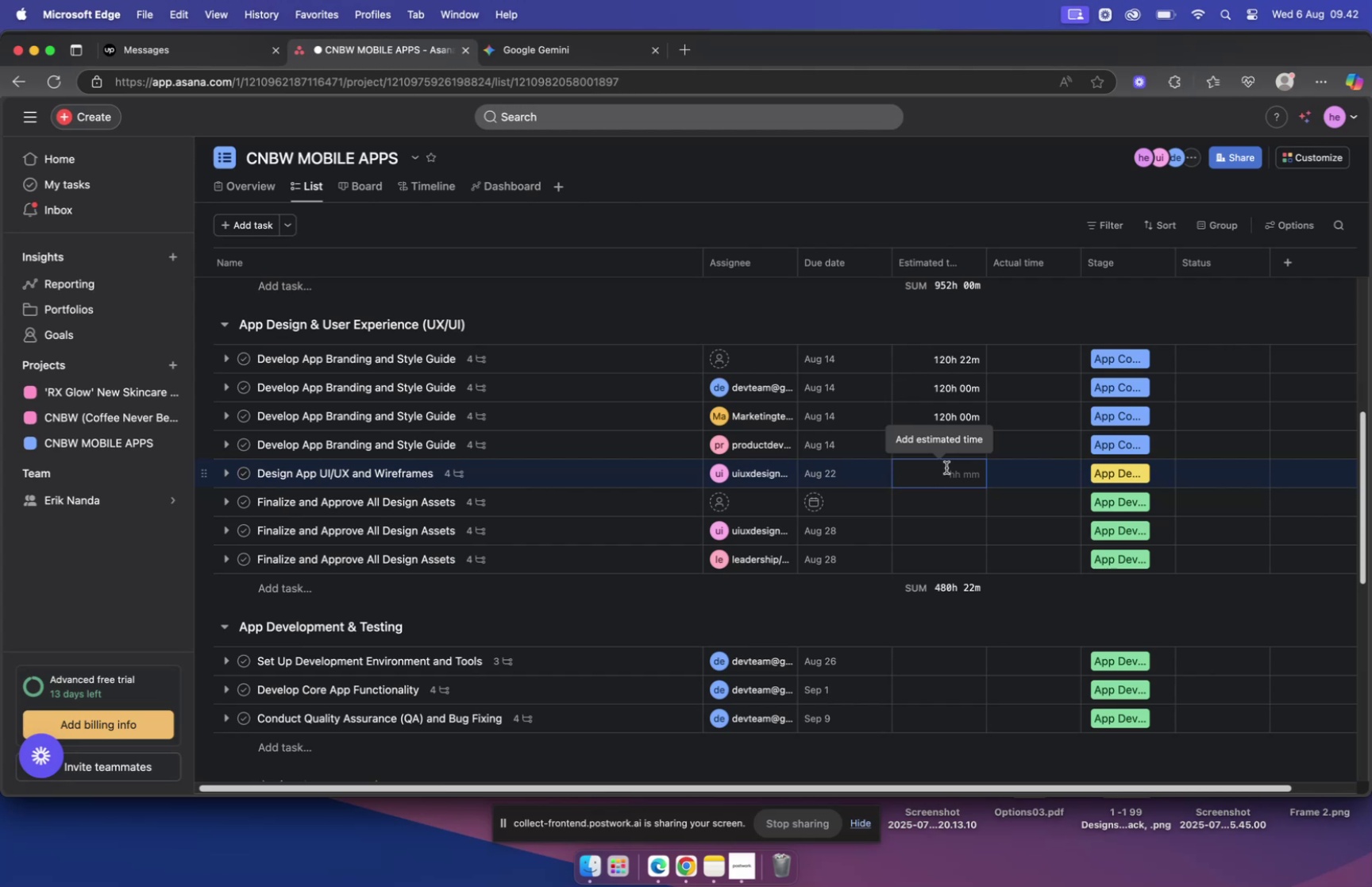 
wait(5.39)
 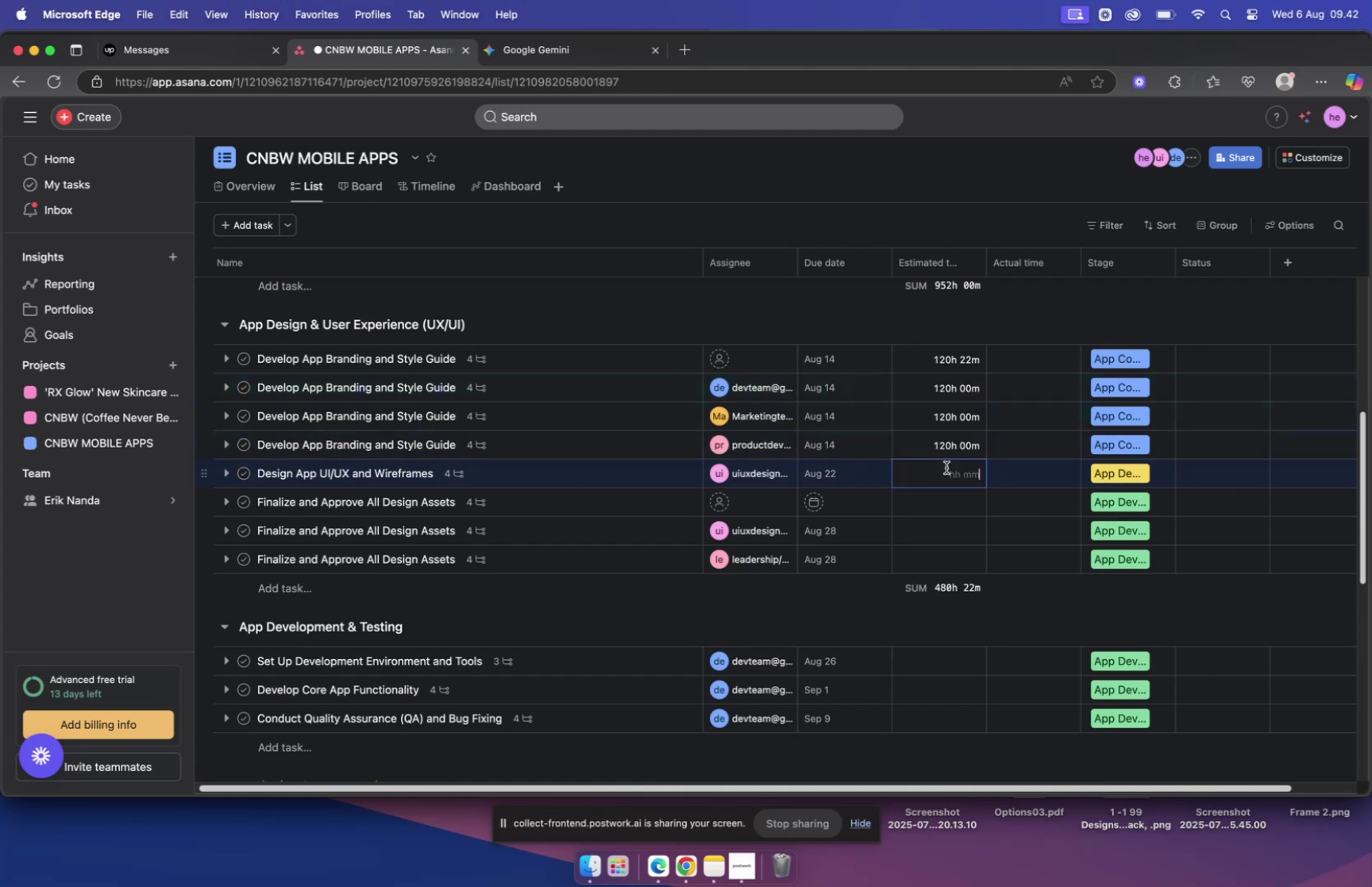 
type(12000)
 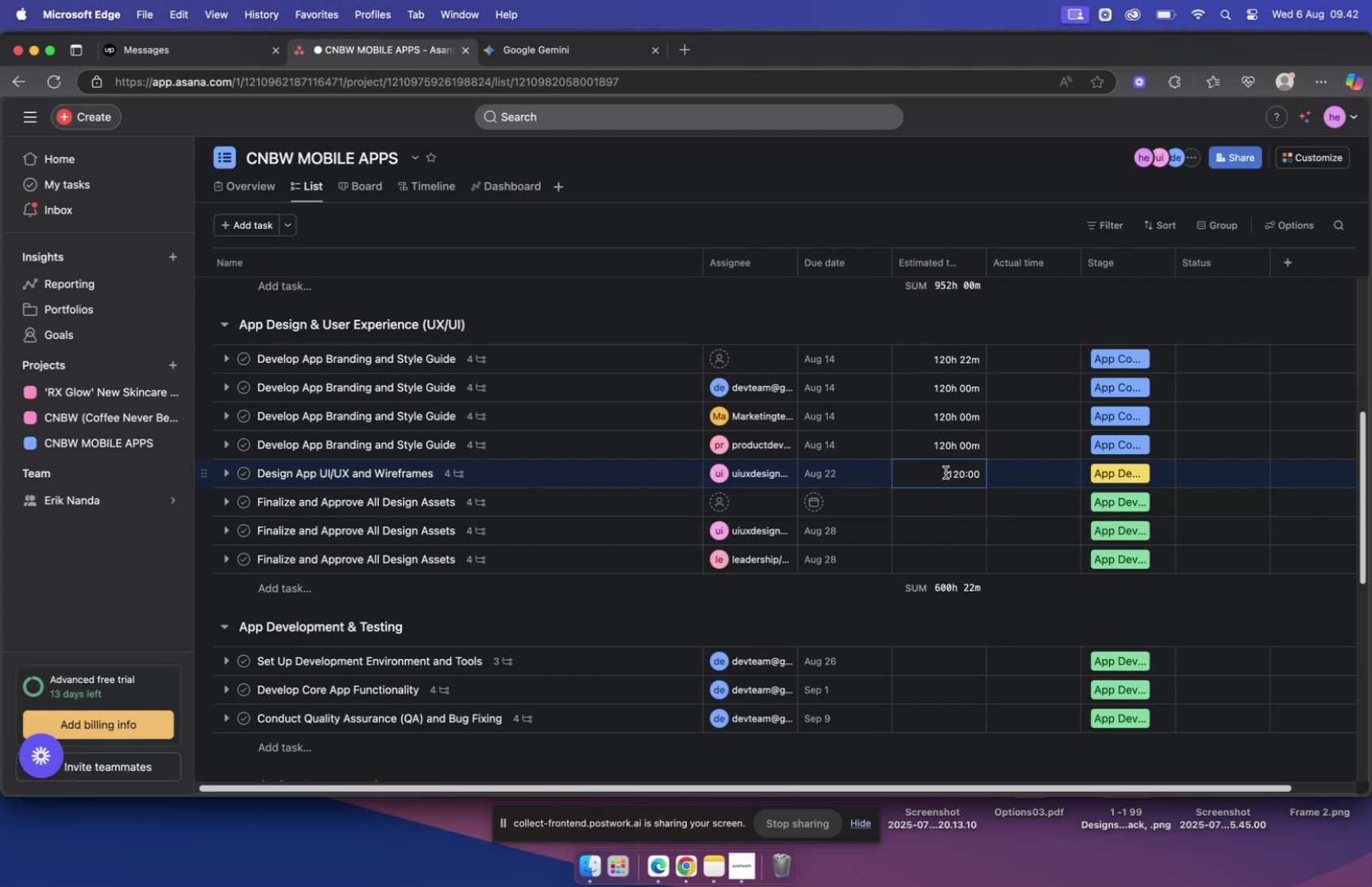 
mouse_move([985, 508])
 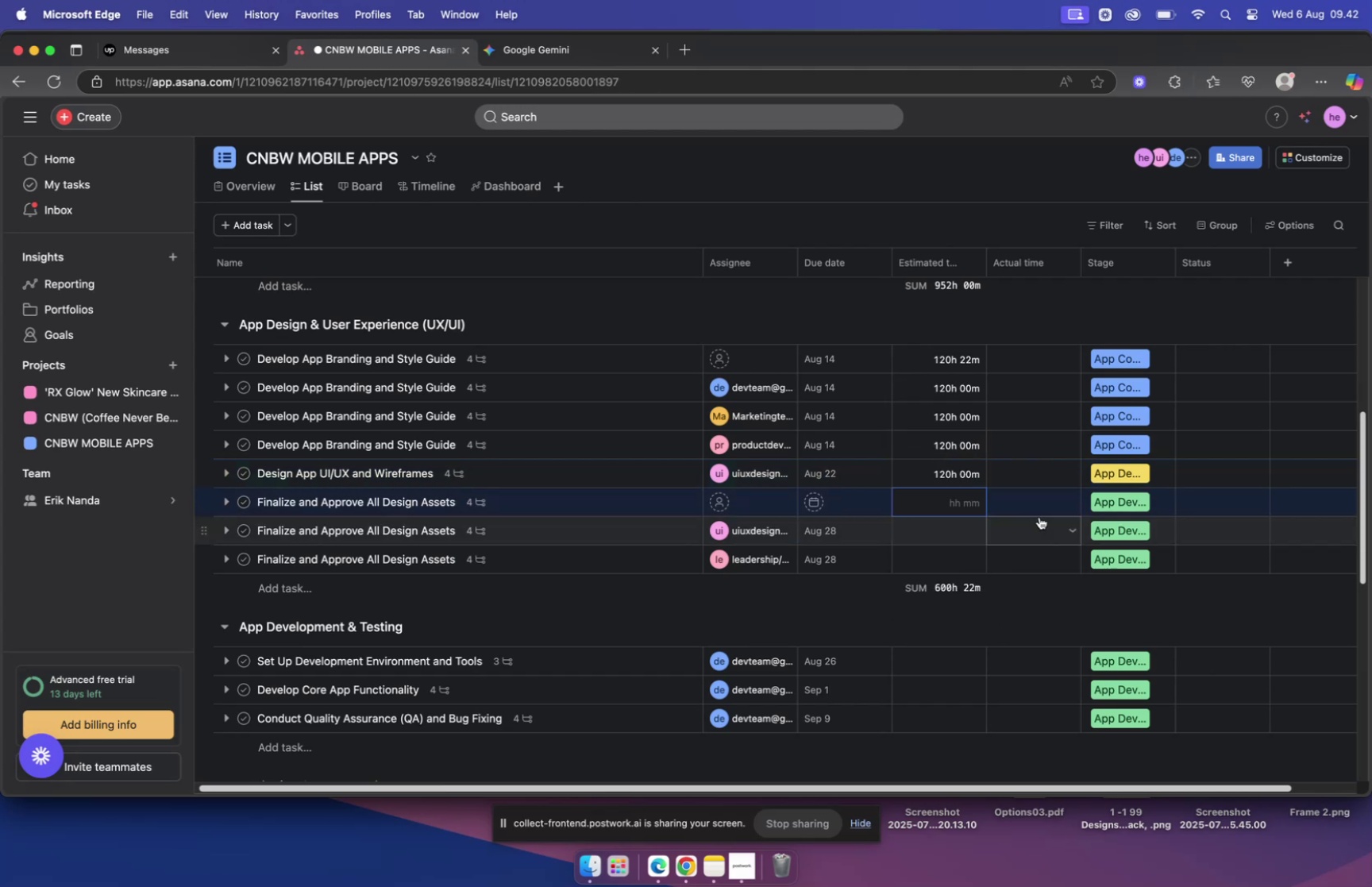 
type(300003000030000)
 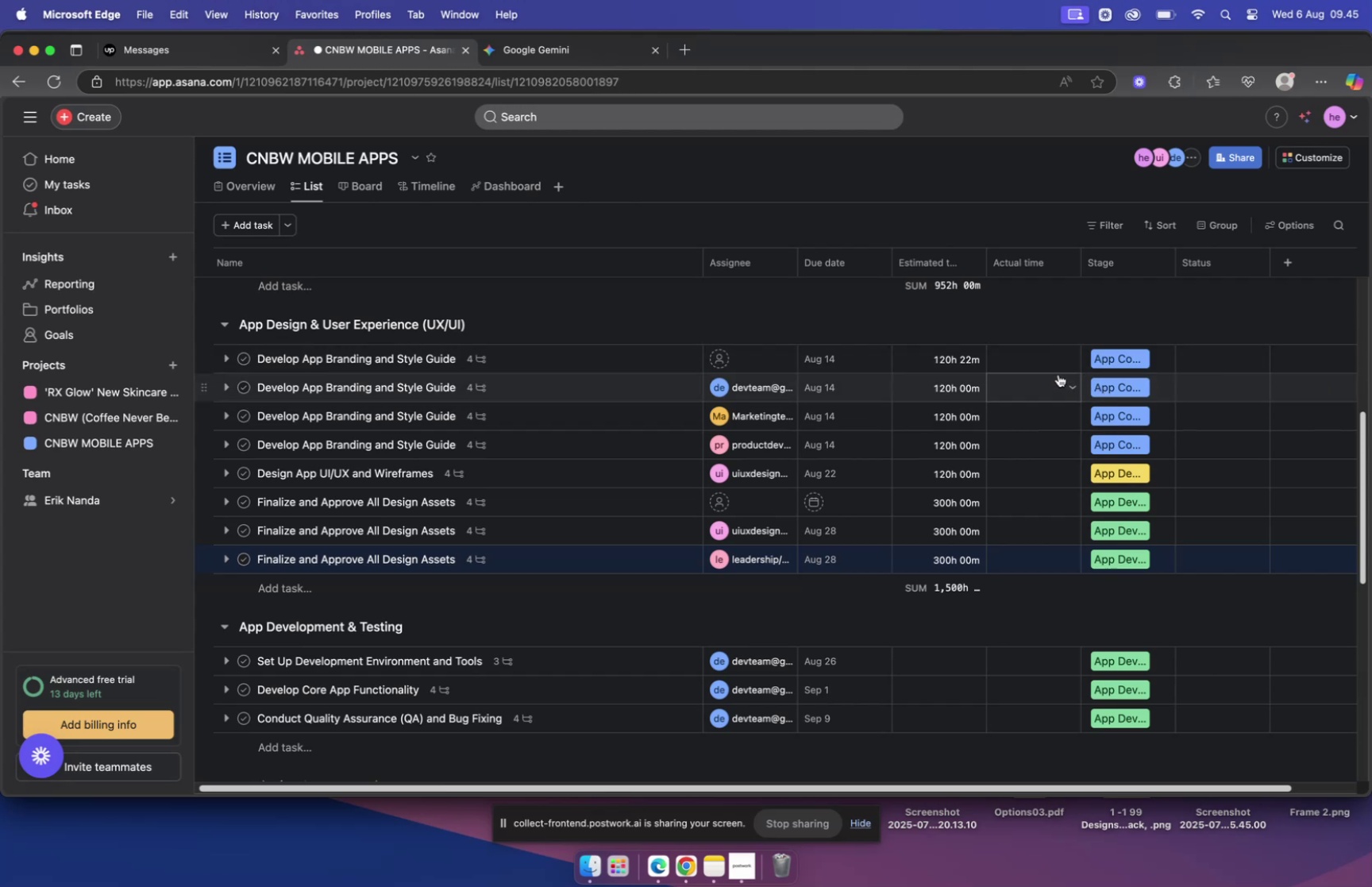 
wait(143.28)
 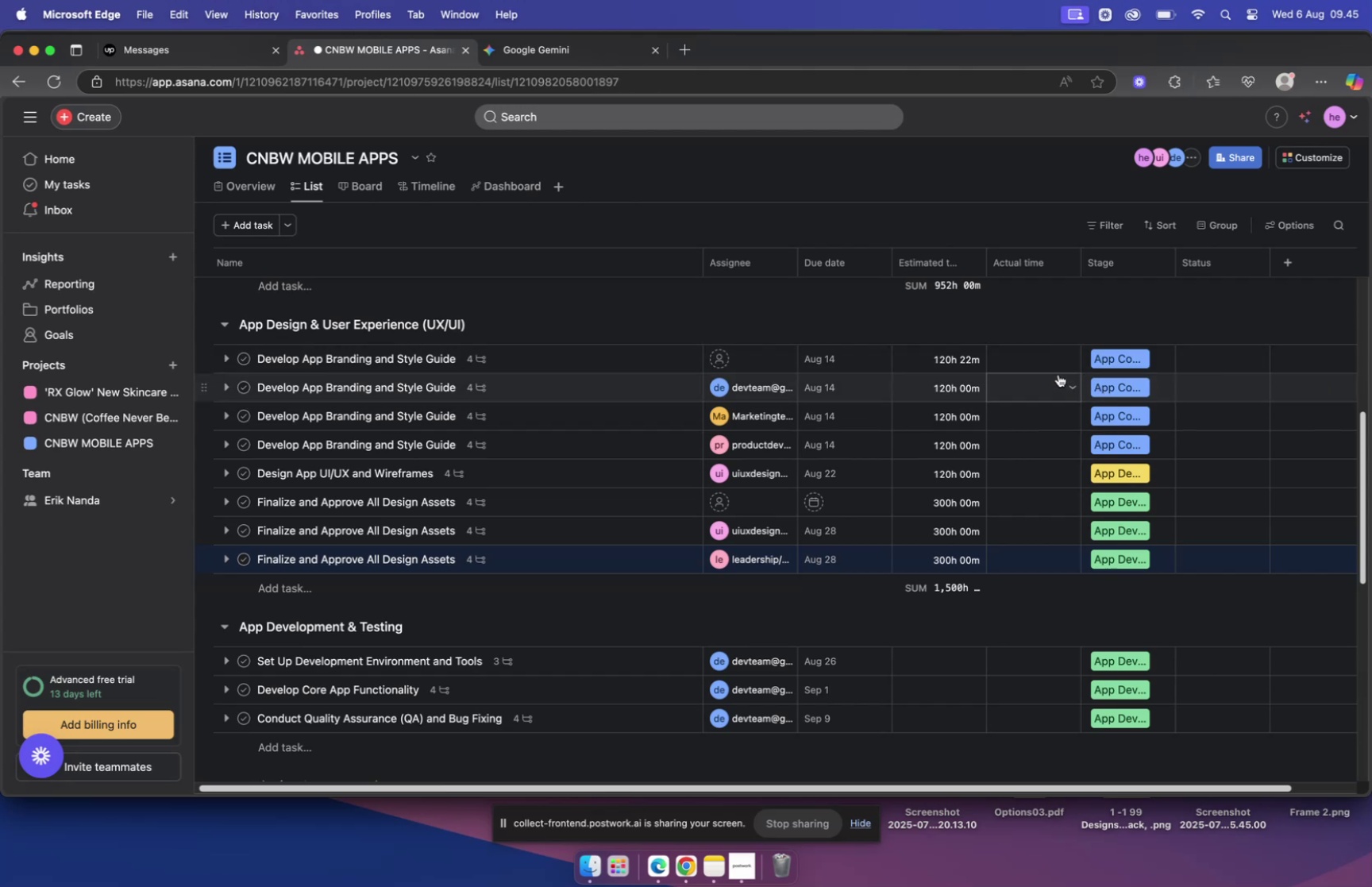 
scroll: coordinate [971, 447], scroll_direction: up, amount: 5.0
 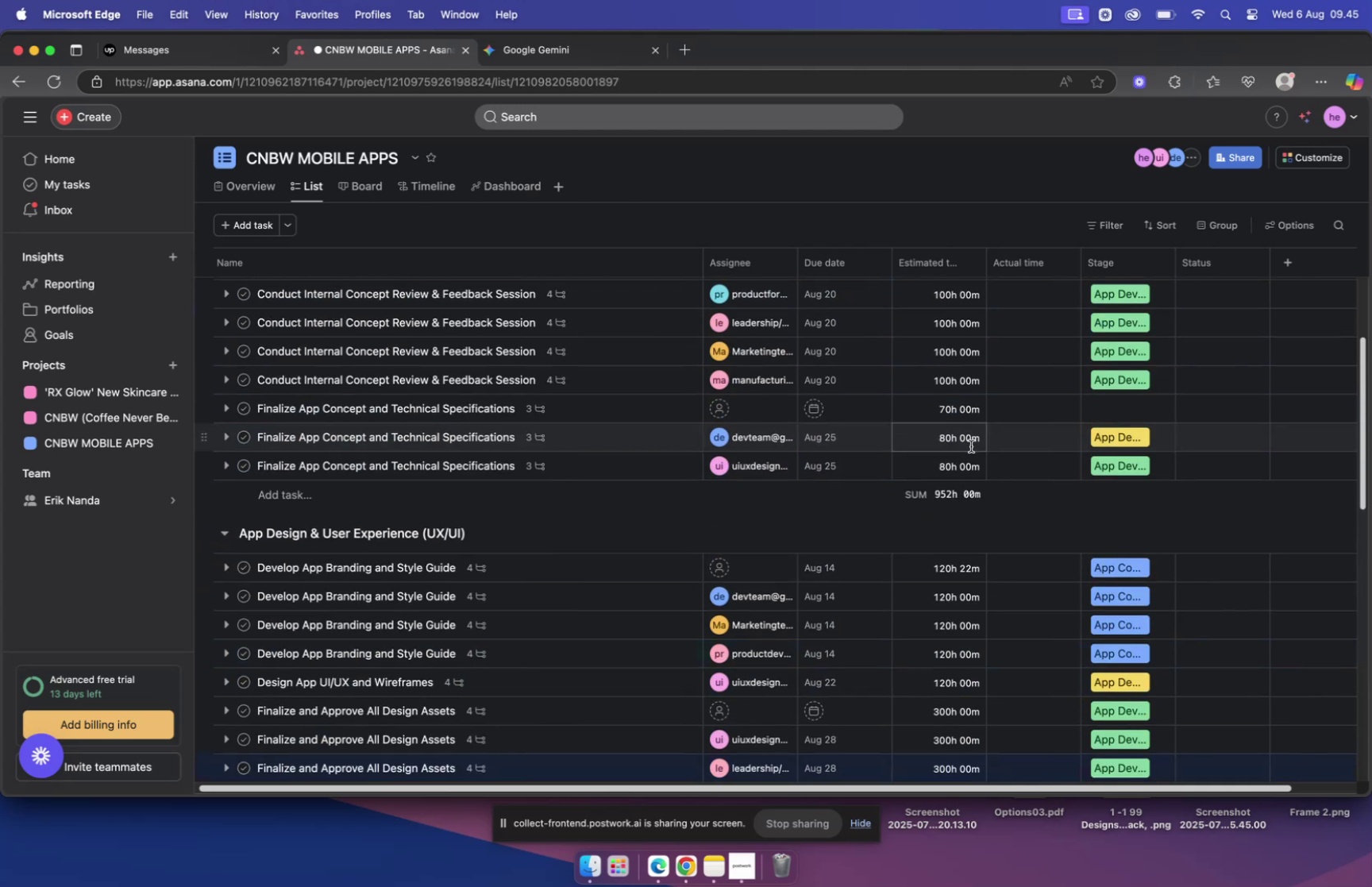 
scroll: coordinate [969, 450], scroll_direction: down, amount: 15.0
 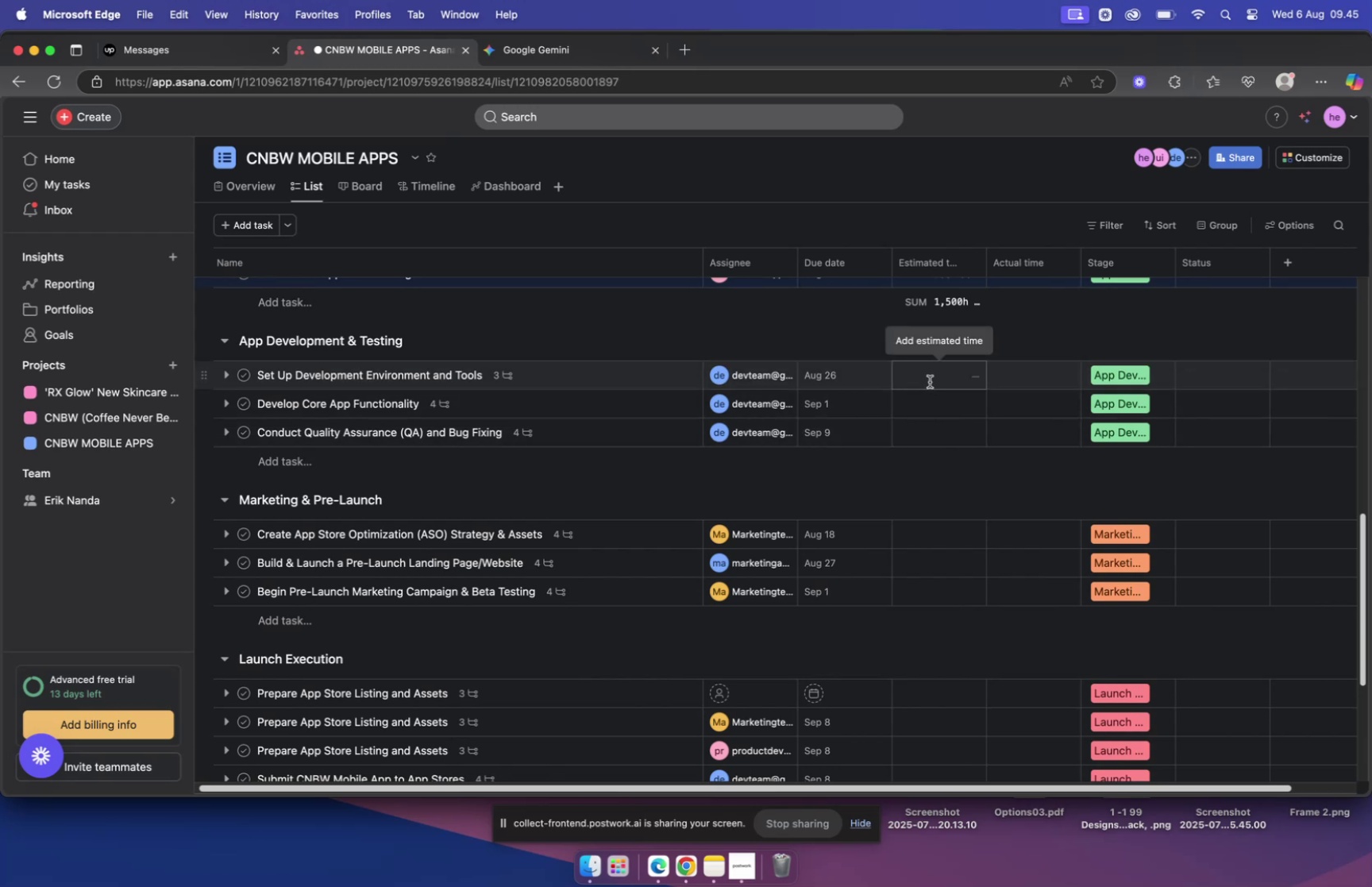 
left_click([953, 372])
 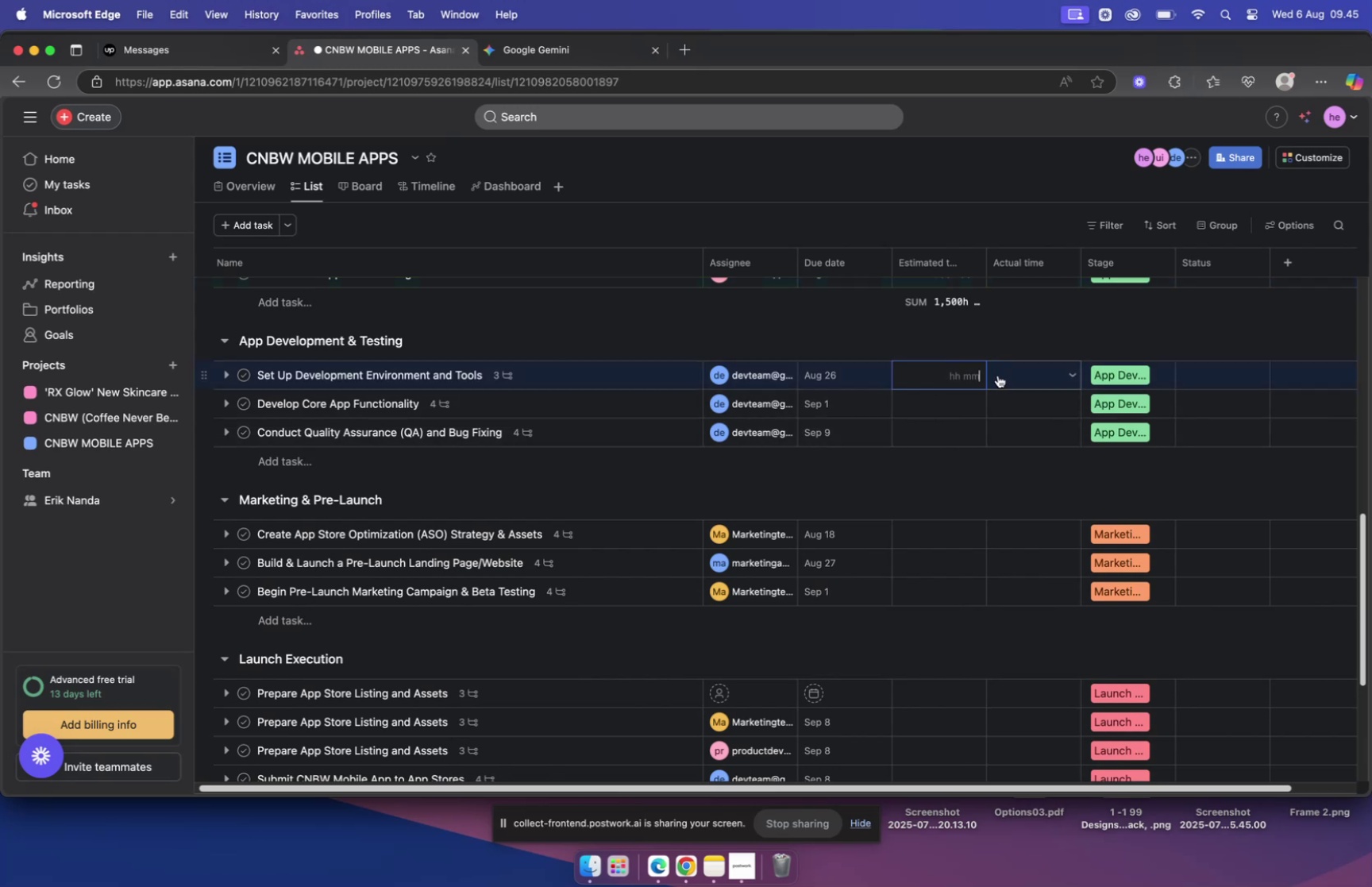 
type(9000)
 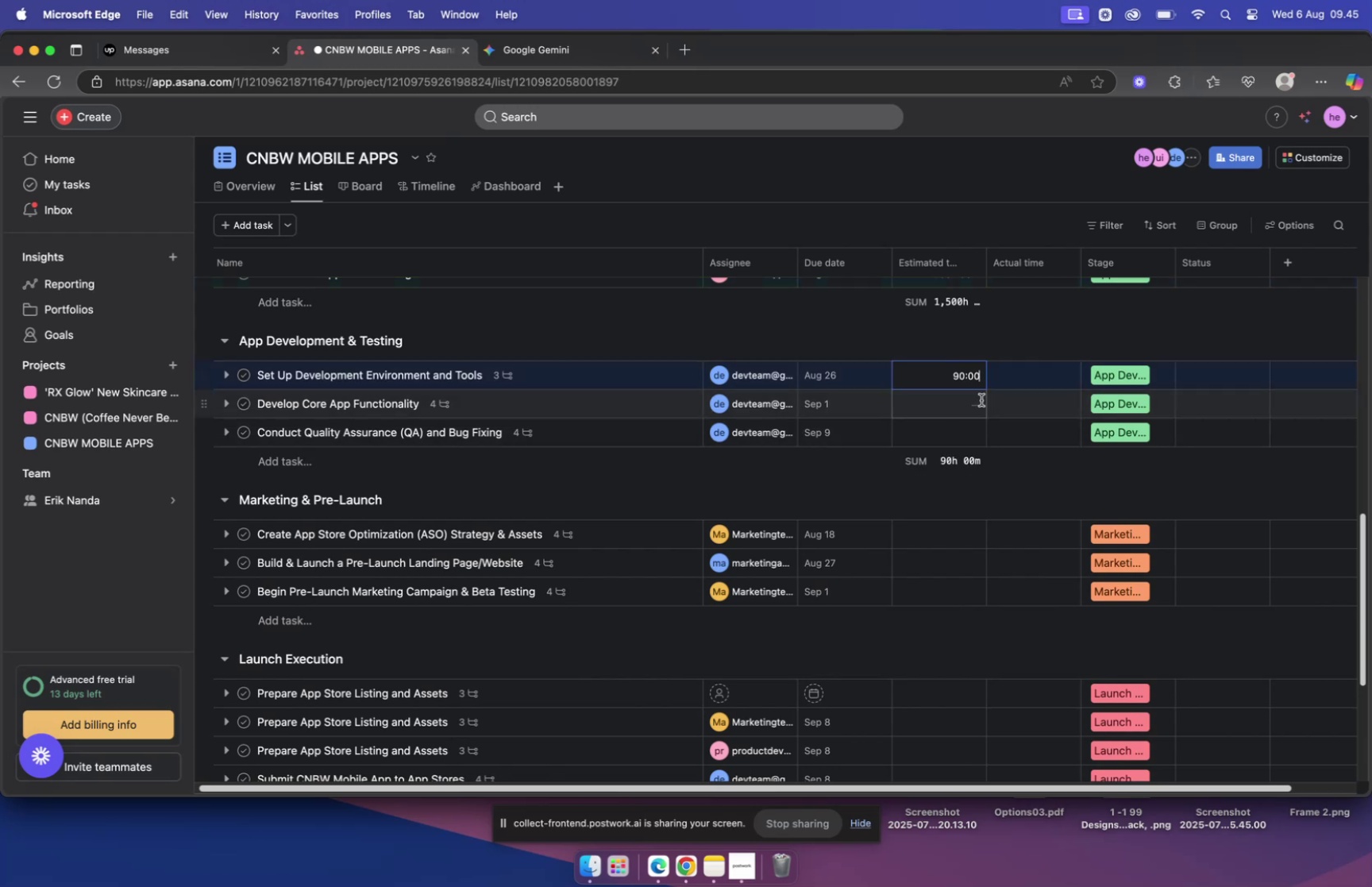 
left_click([964, 400])
 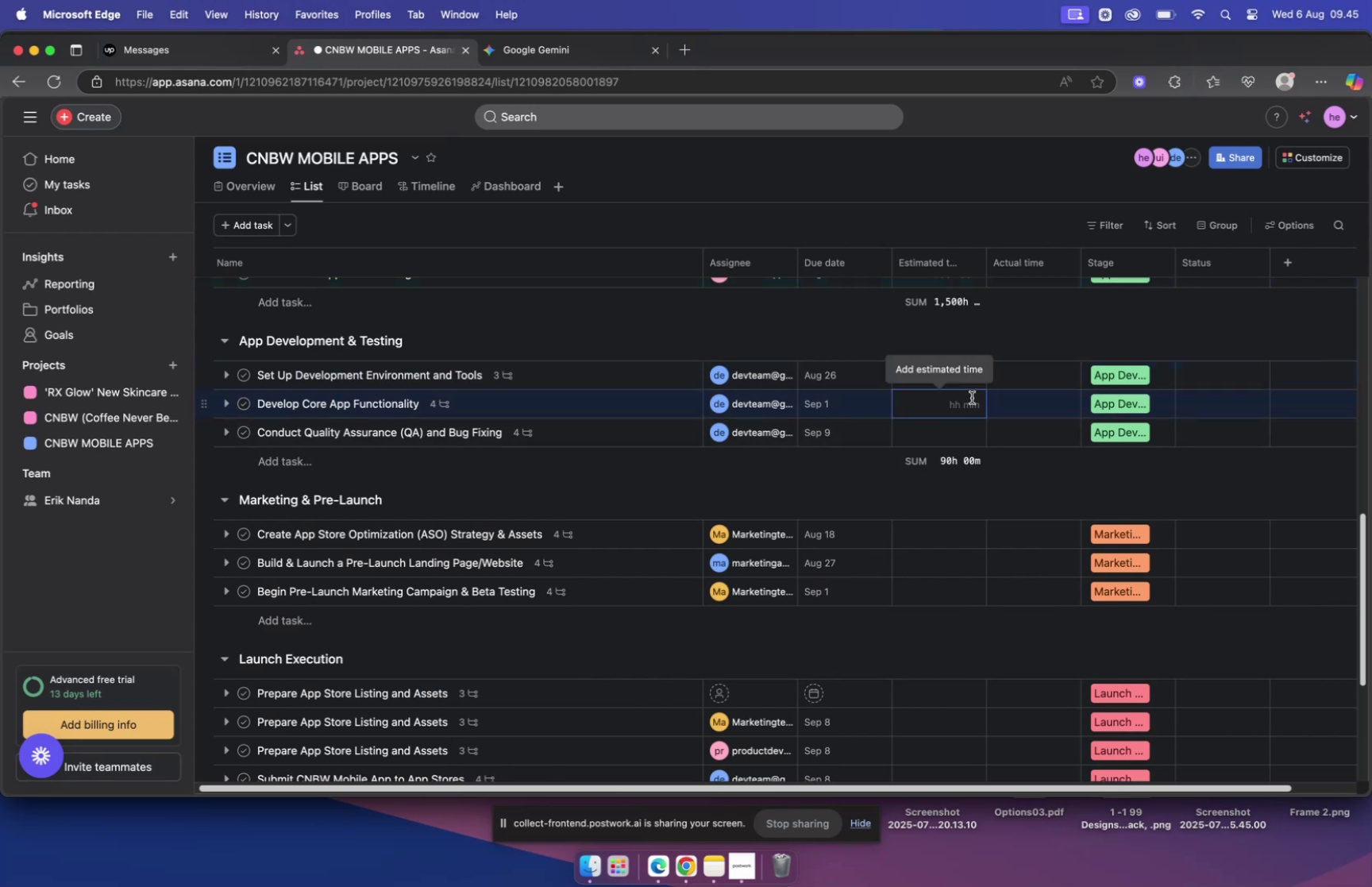 
type(9000)
 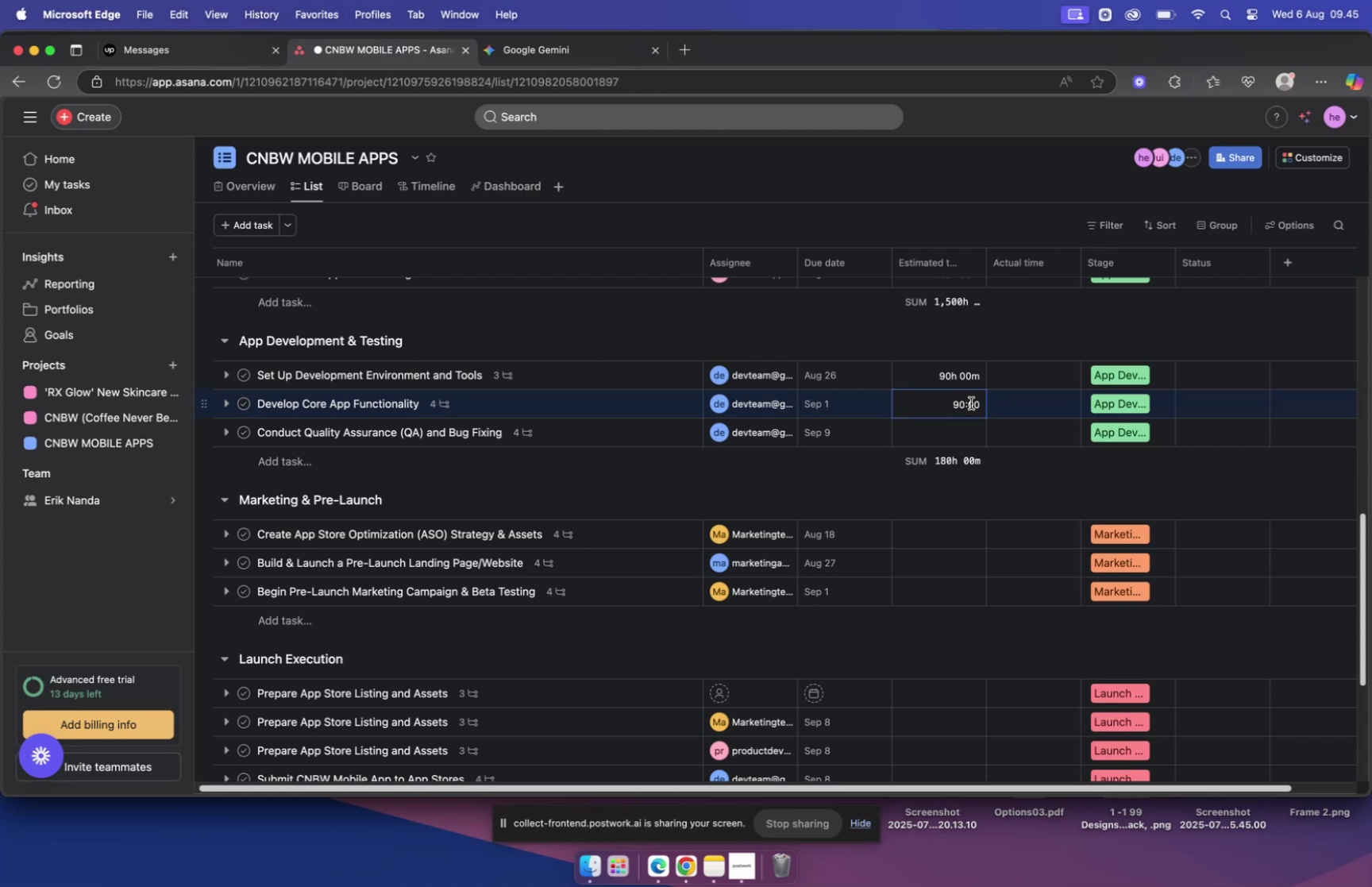 
wait(5.06)
 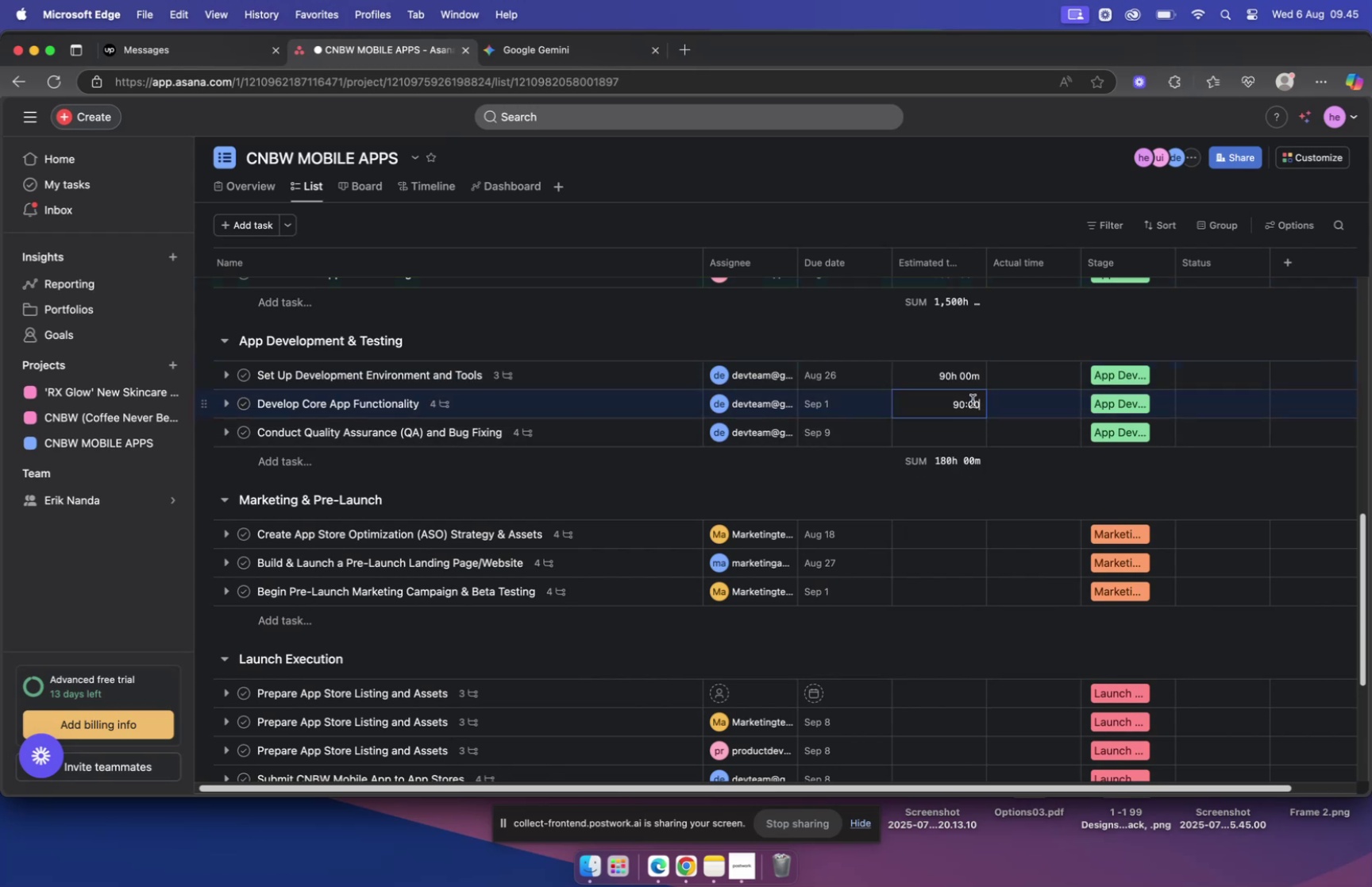 
left_click_drag(start_coordinate=[978, 403], to_coordinate=[954, 401])
 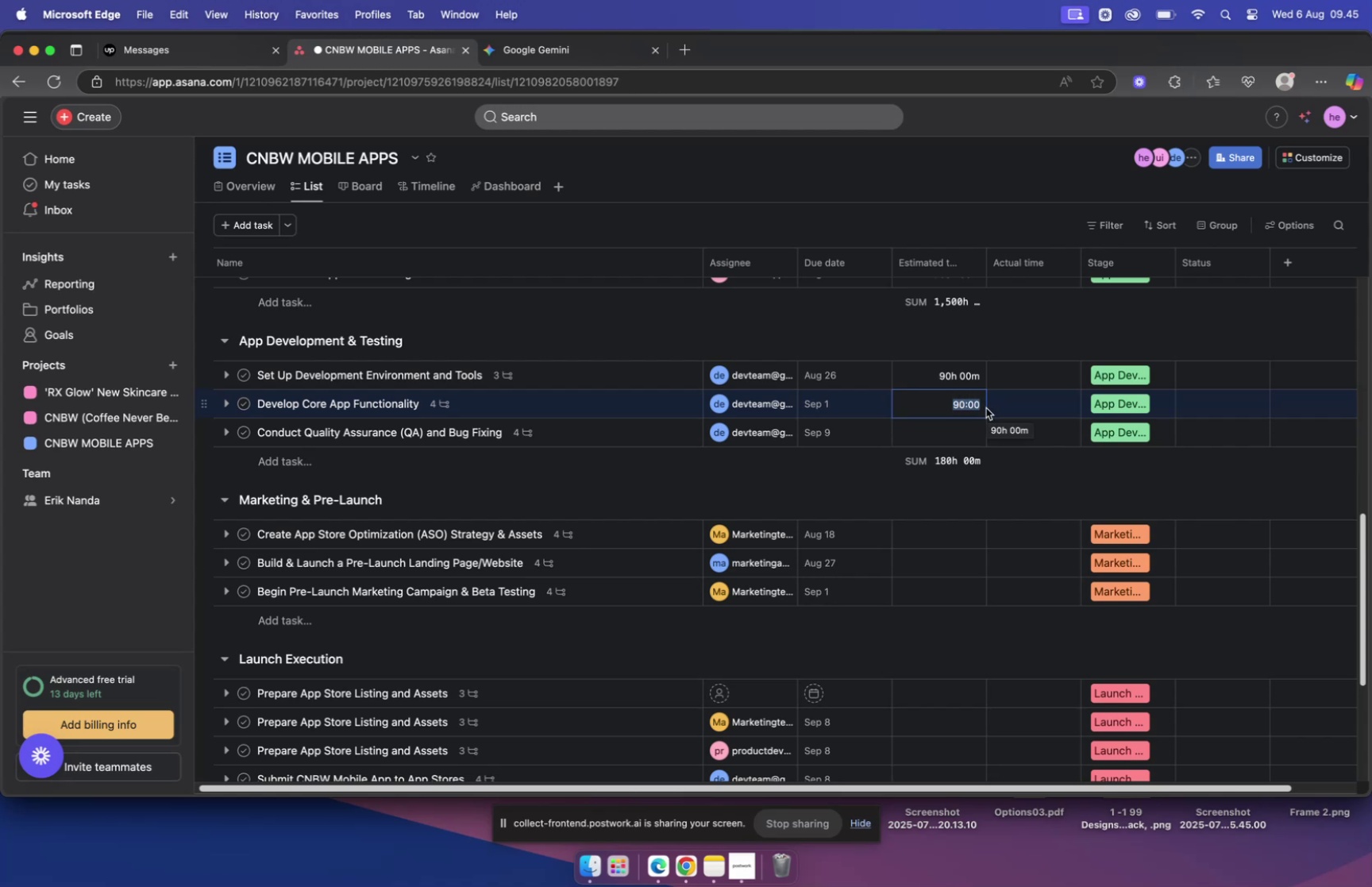 
wait(6.23)
 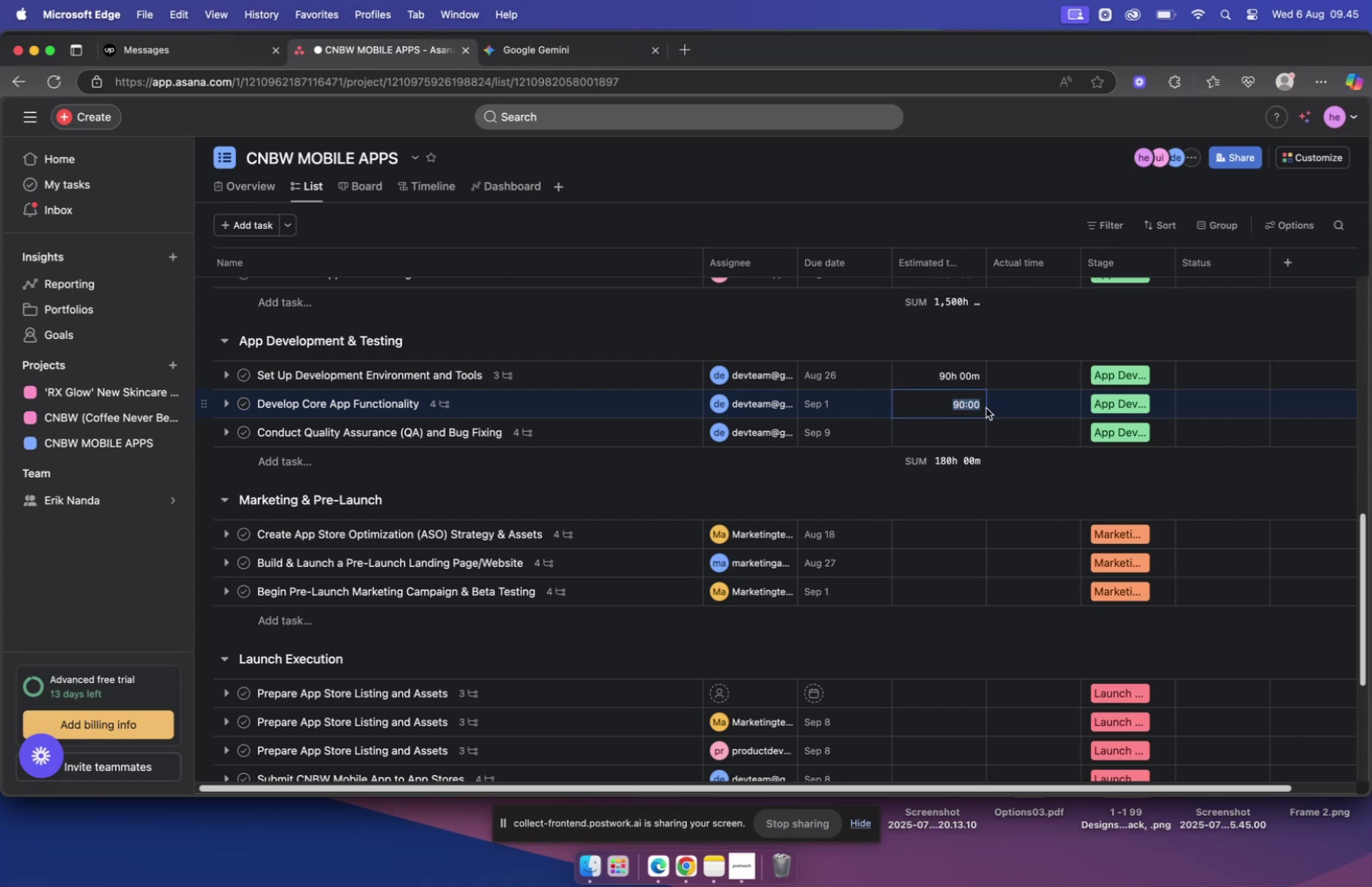 
type(16000)
 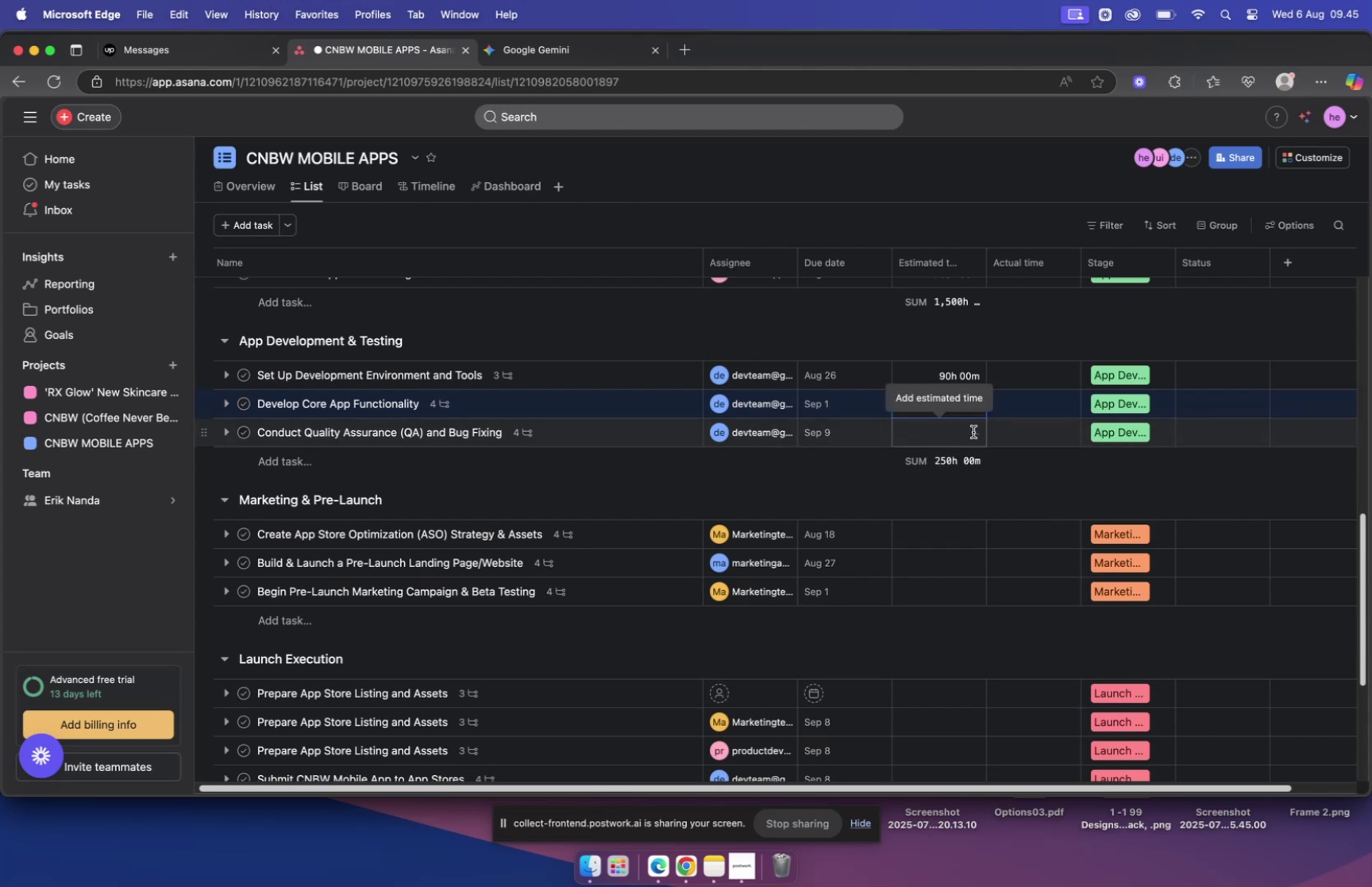 
left_click([974, 431])
 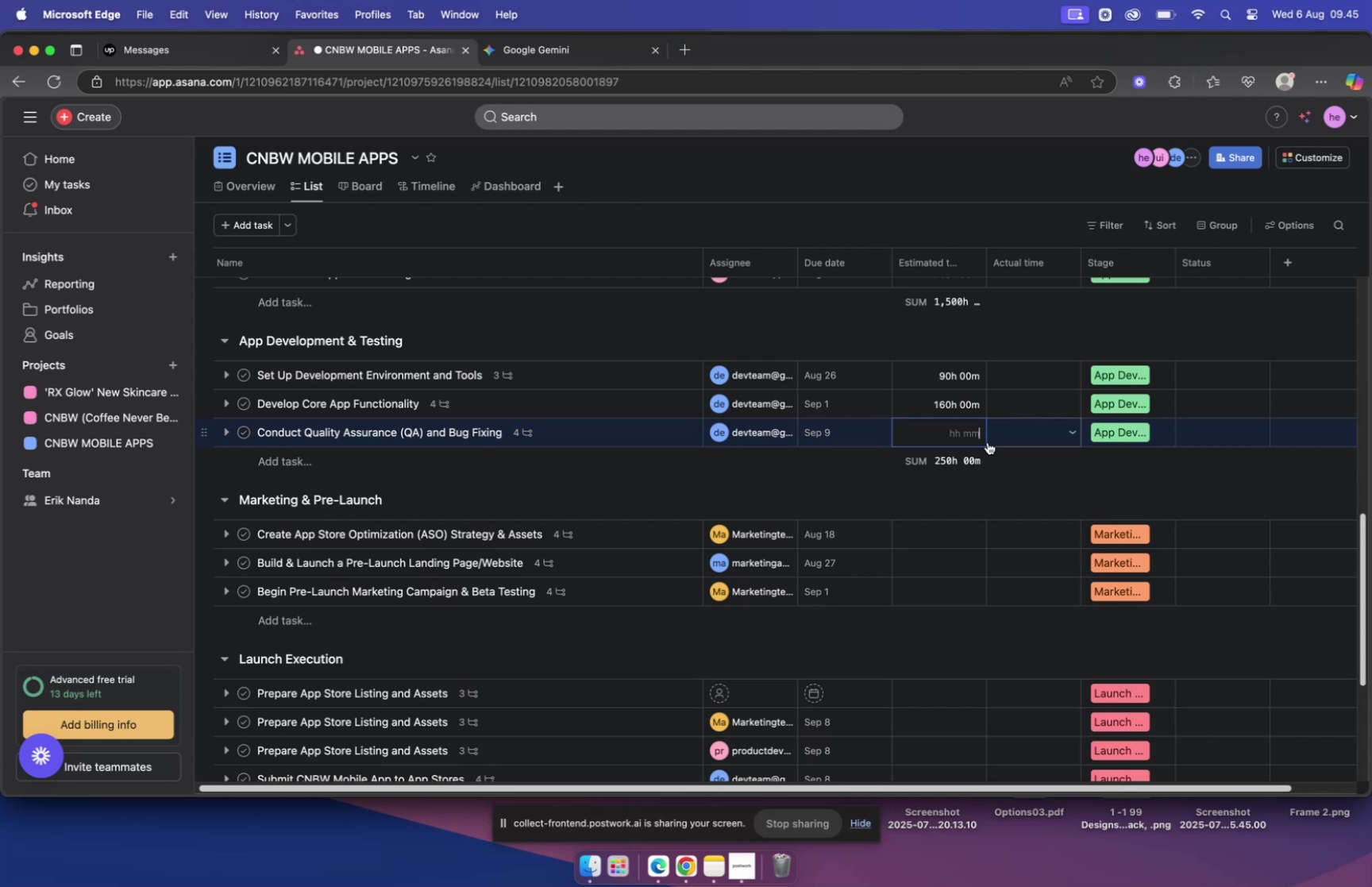 
wait(6.05)
 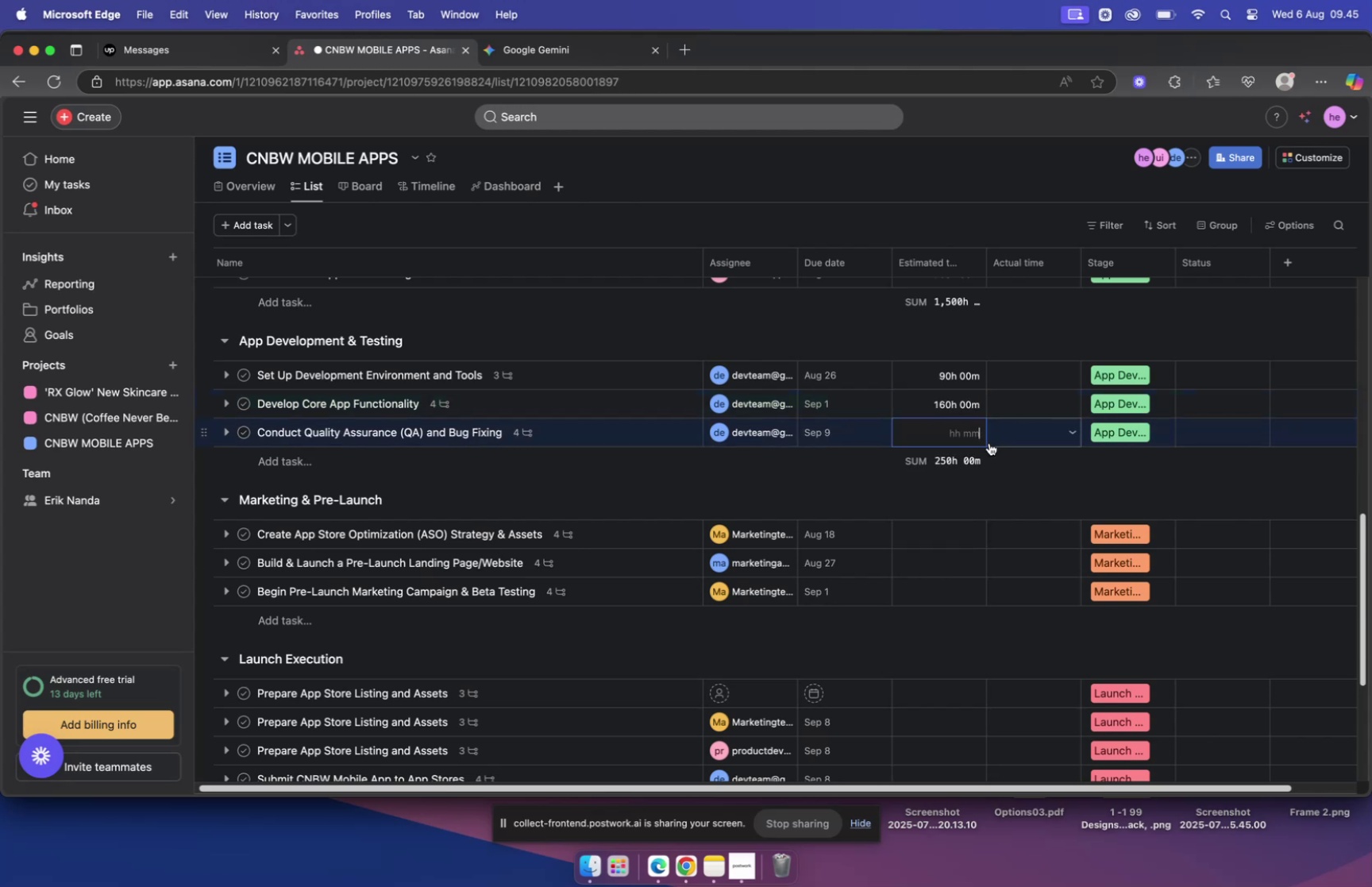 
type(10000)
 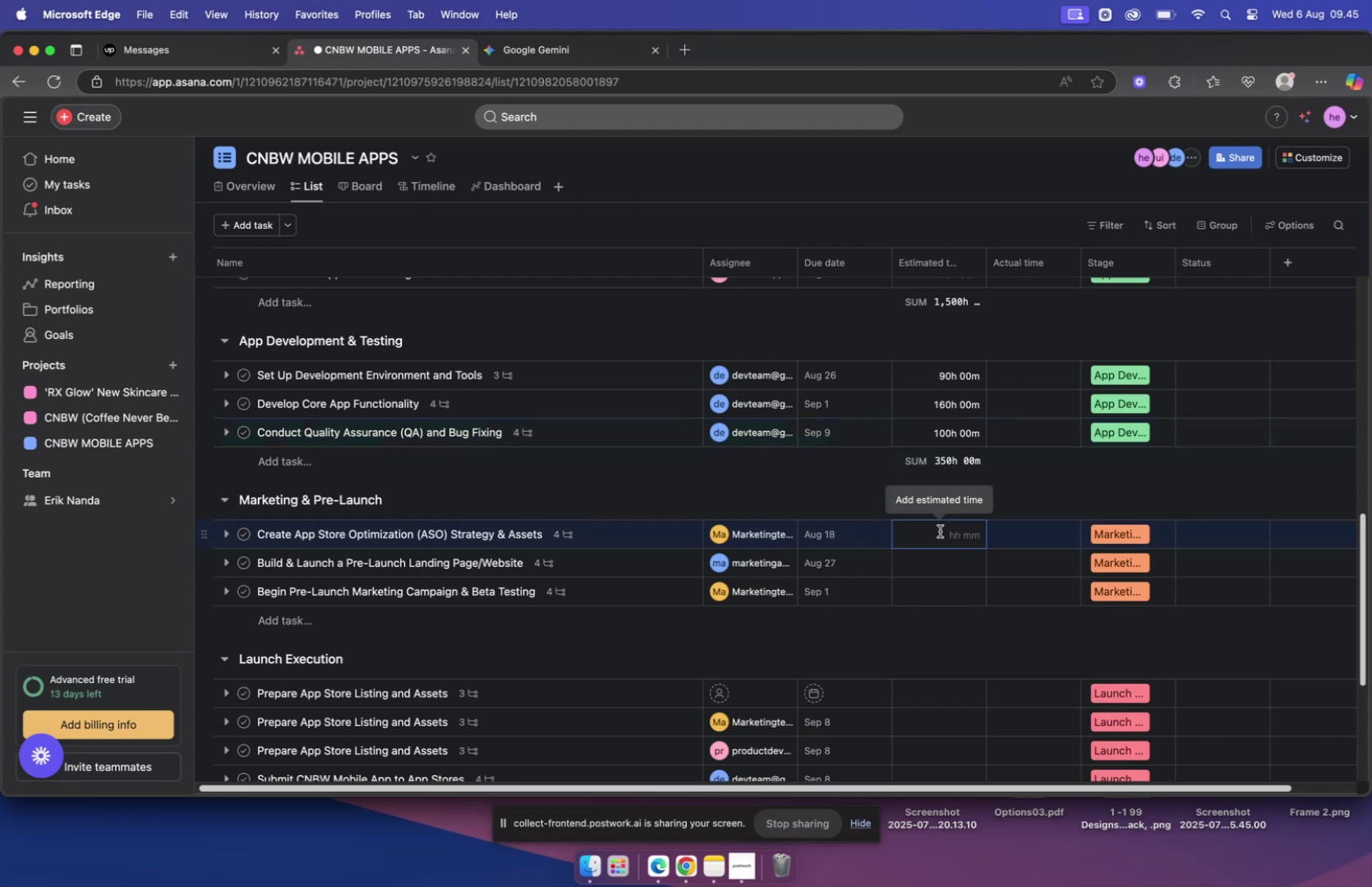 
scroll: coordinate [934, 520], scroll_direction: up, amount: 40.0
 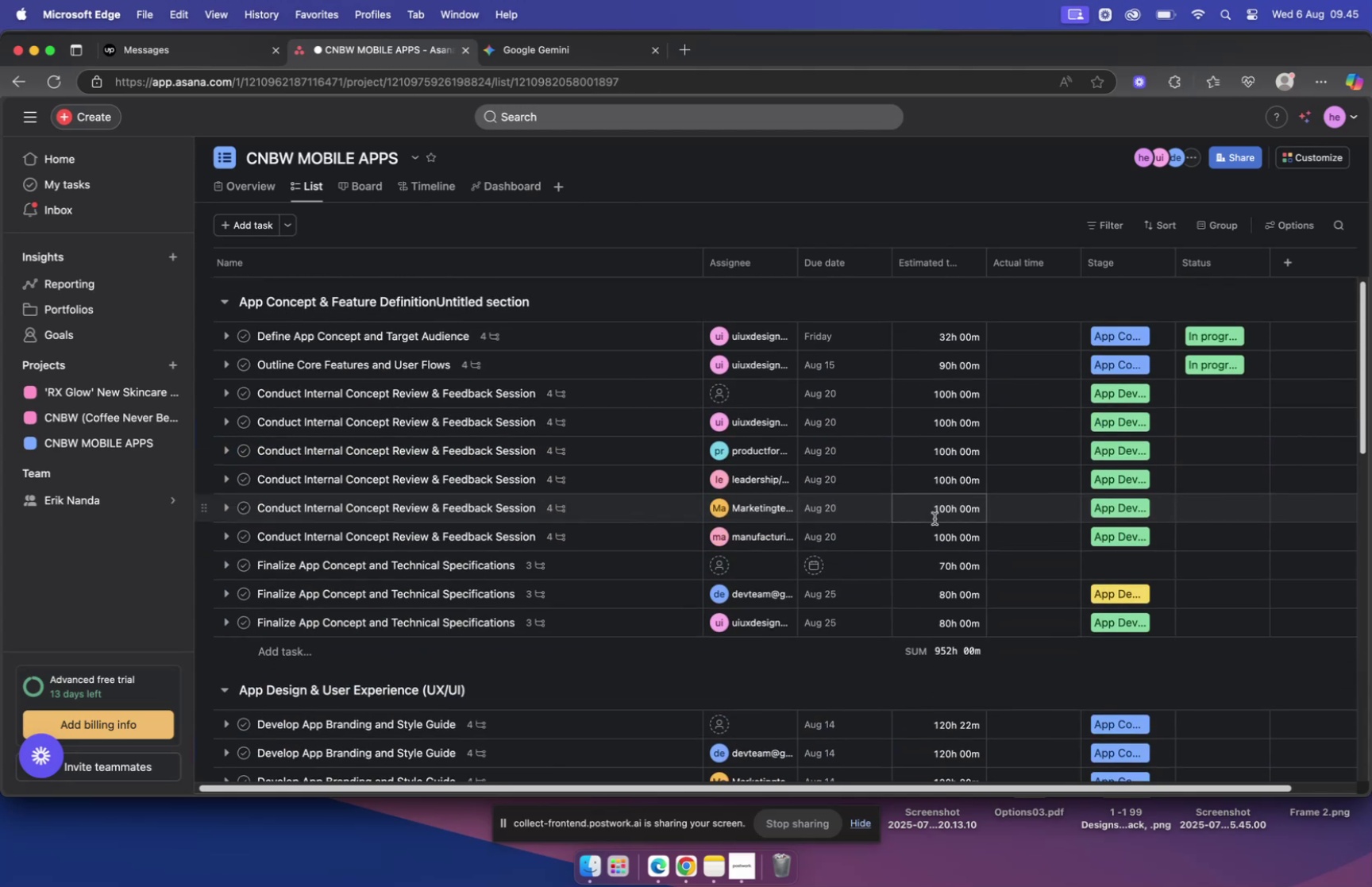 
scroll: coordinate [935, 518], scroll_direction: down, amount: 17.0
 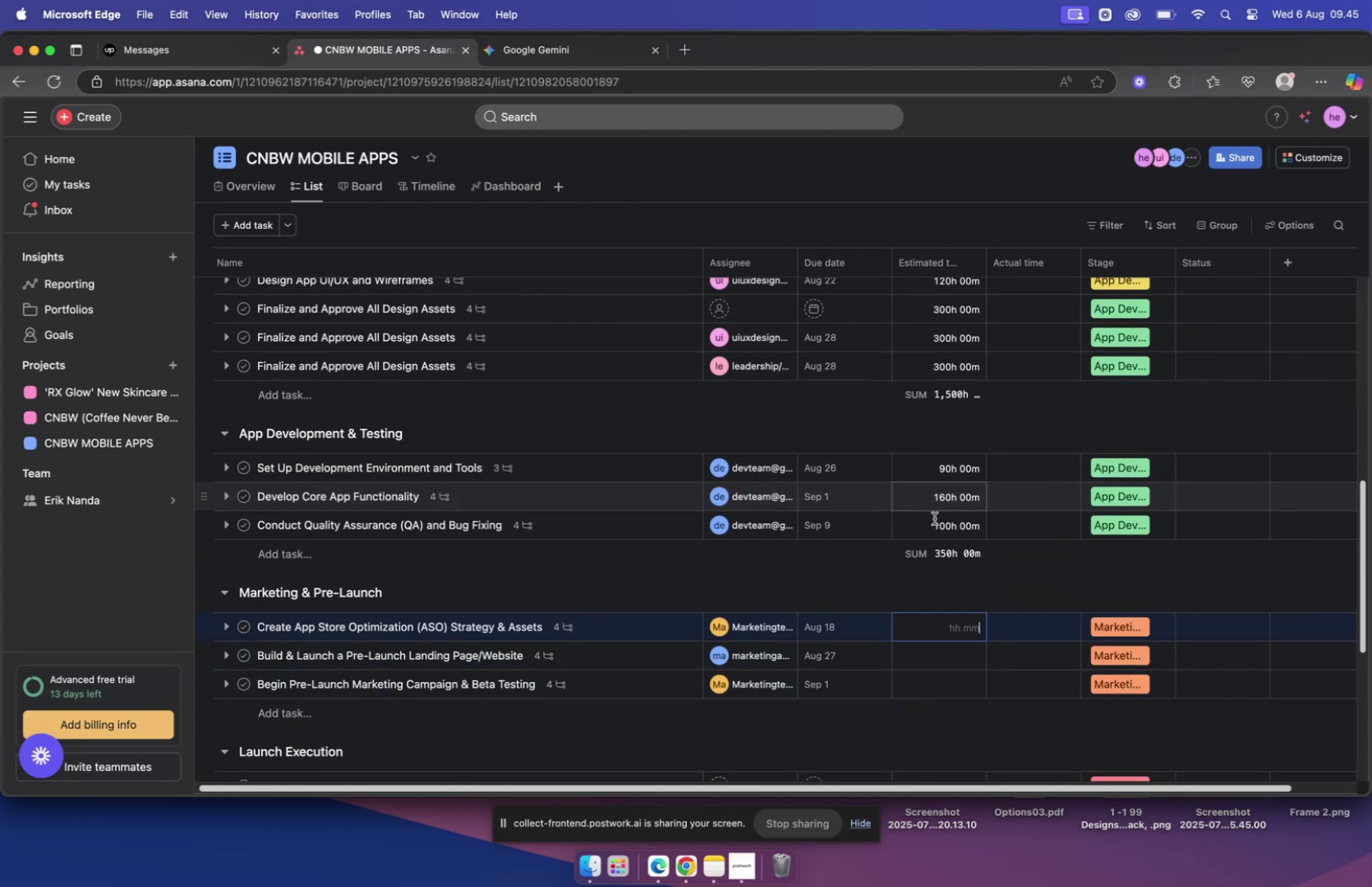 
scroll: coordinate [934, 520], scroll_direction: up, amount: 16.0
 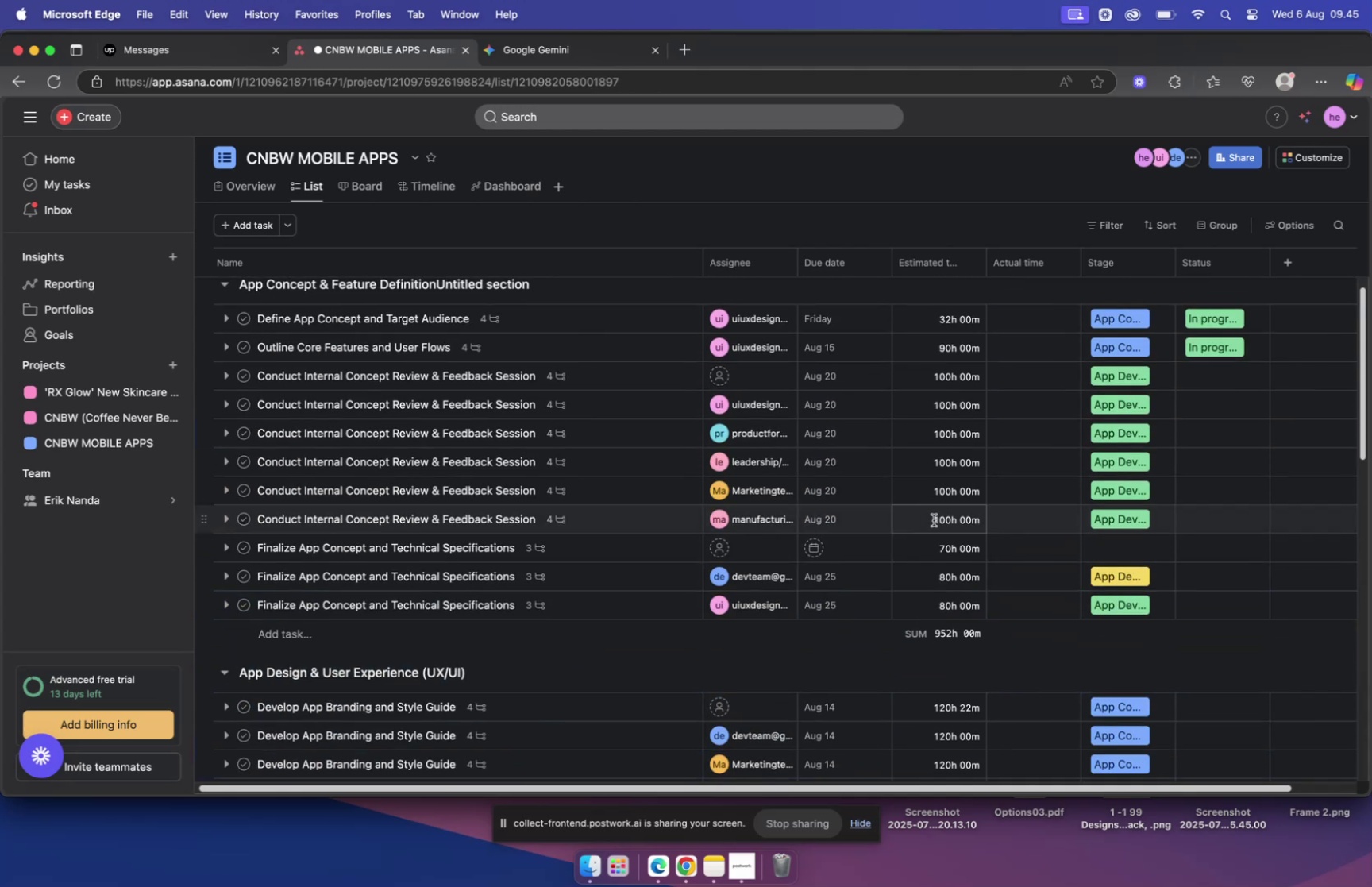 
scroll: coordinate [934, 519], scroll_direction: down, amount: 17.0
 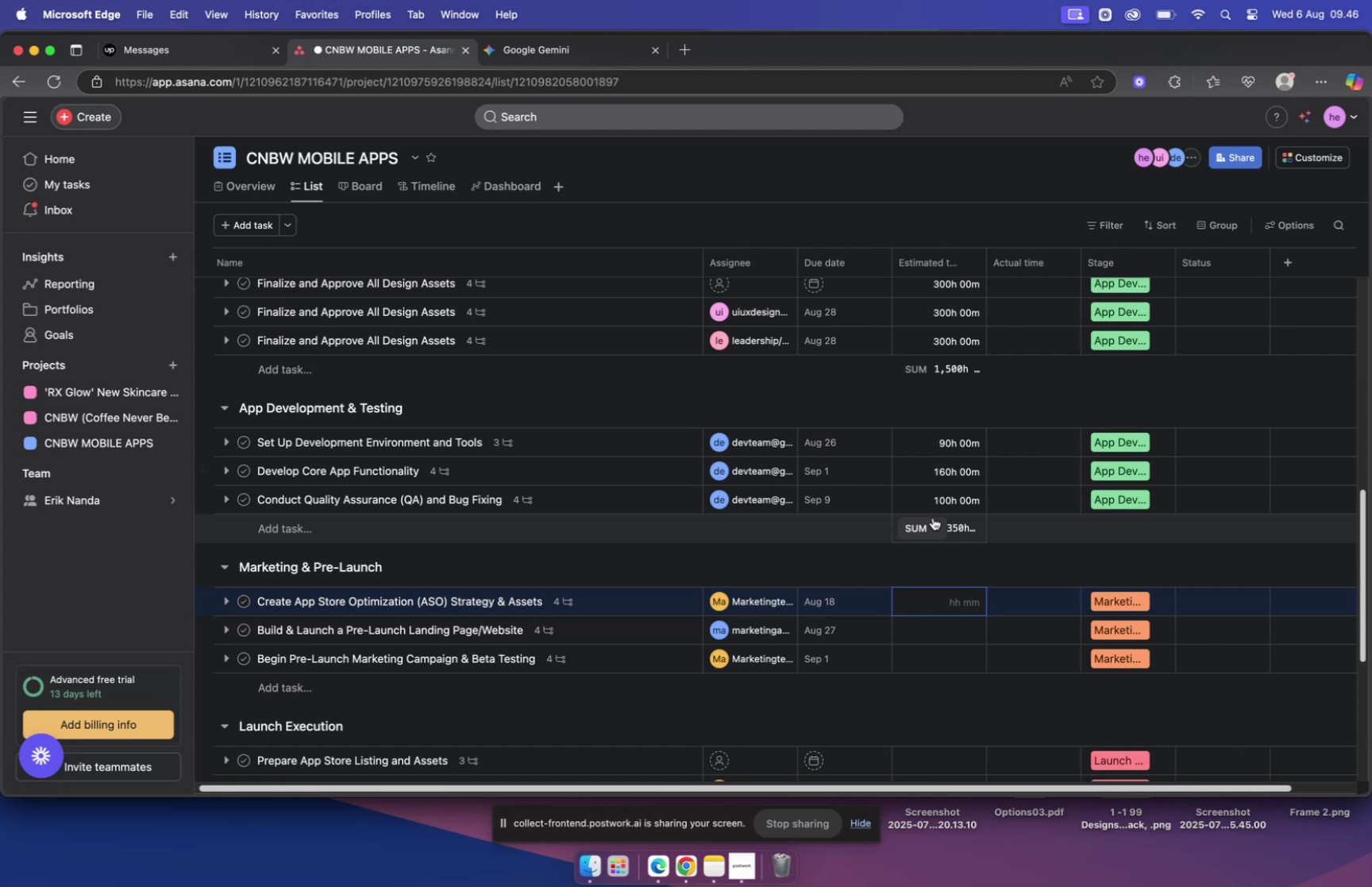 
wait(6.22)
 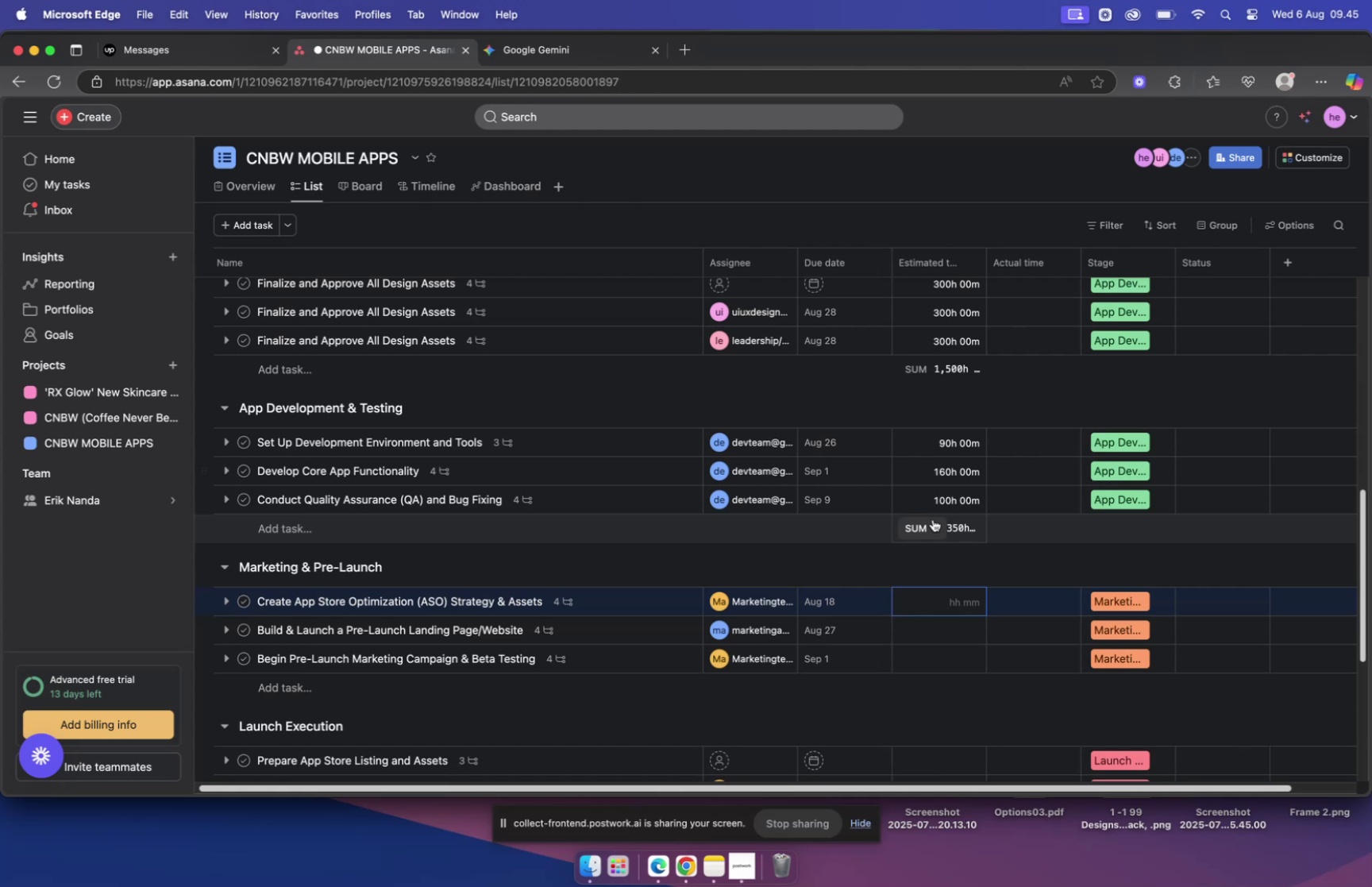 
type(8)
key(Backspace)
type(18000)
 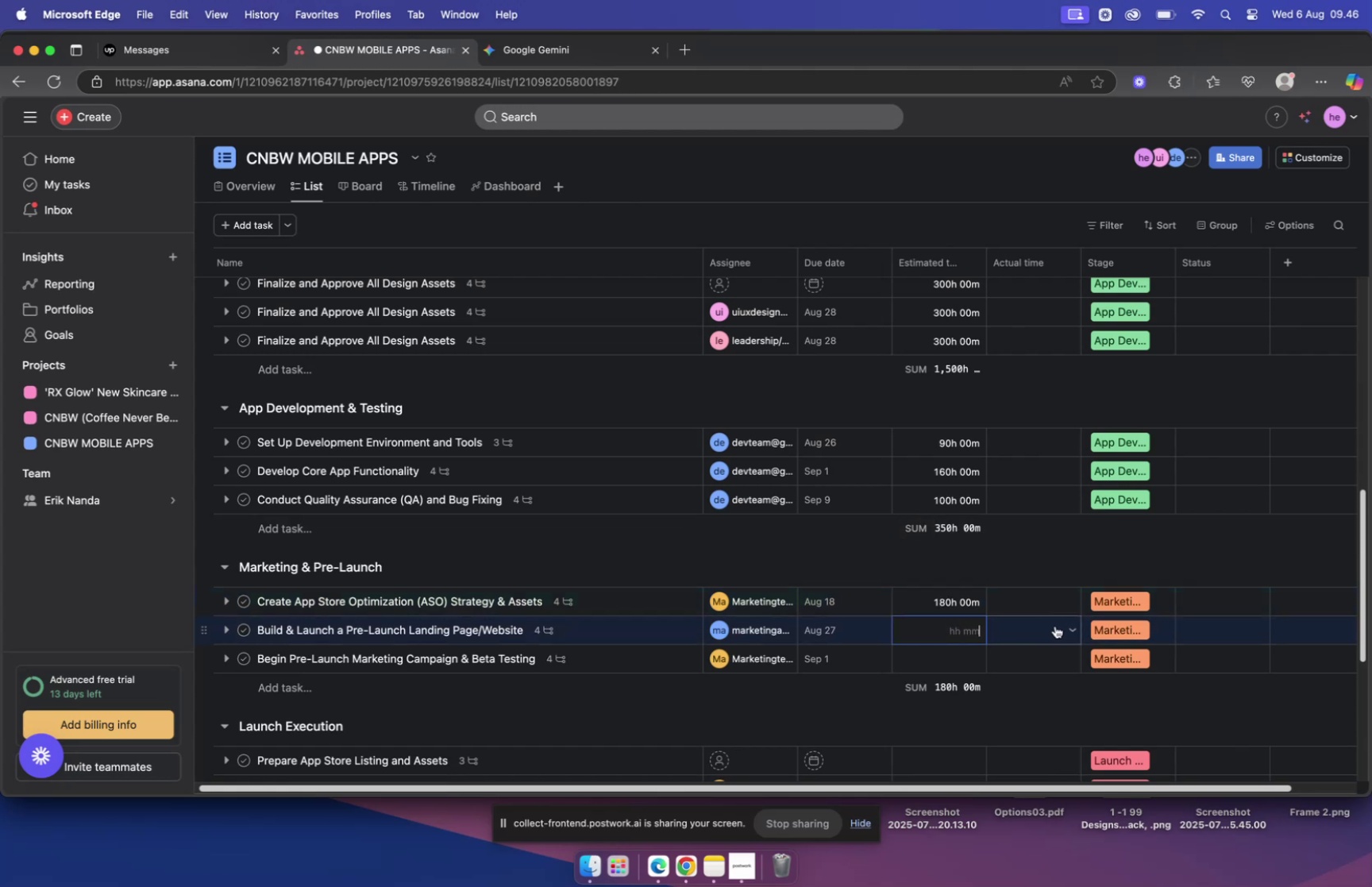 
type(24000)
 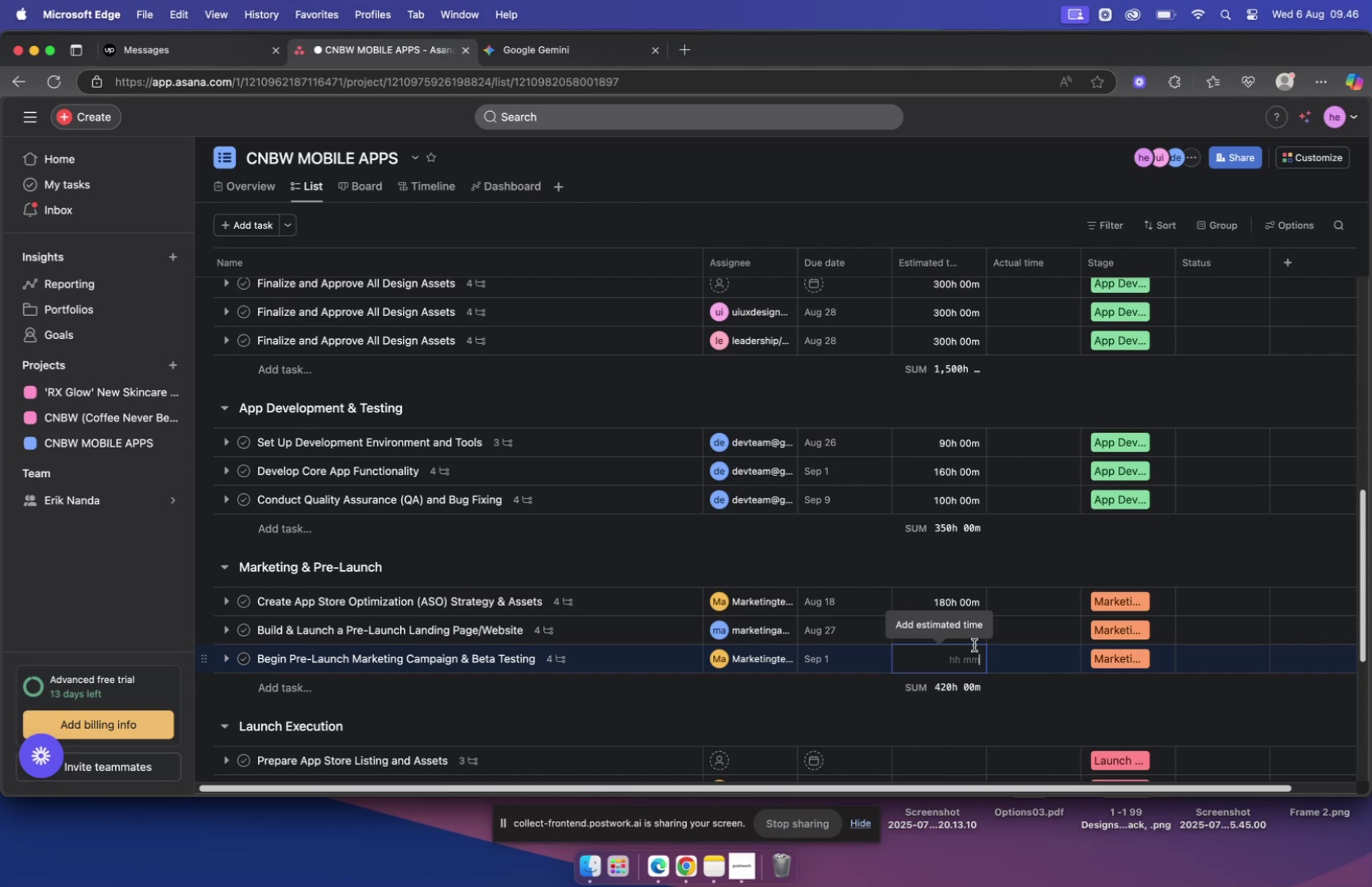 
wait(31.83)
 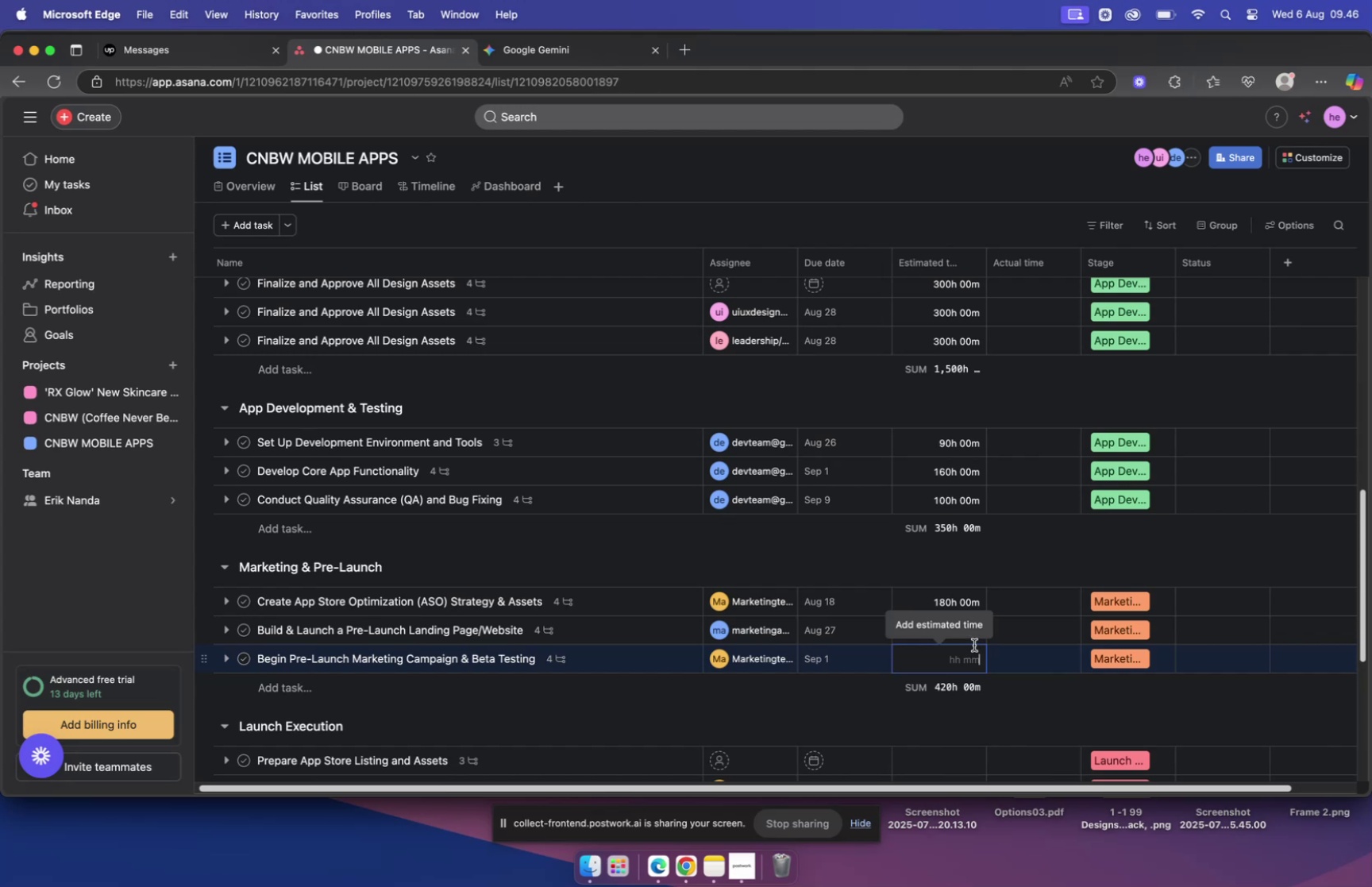 
type(3200)
 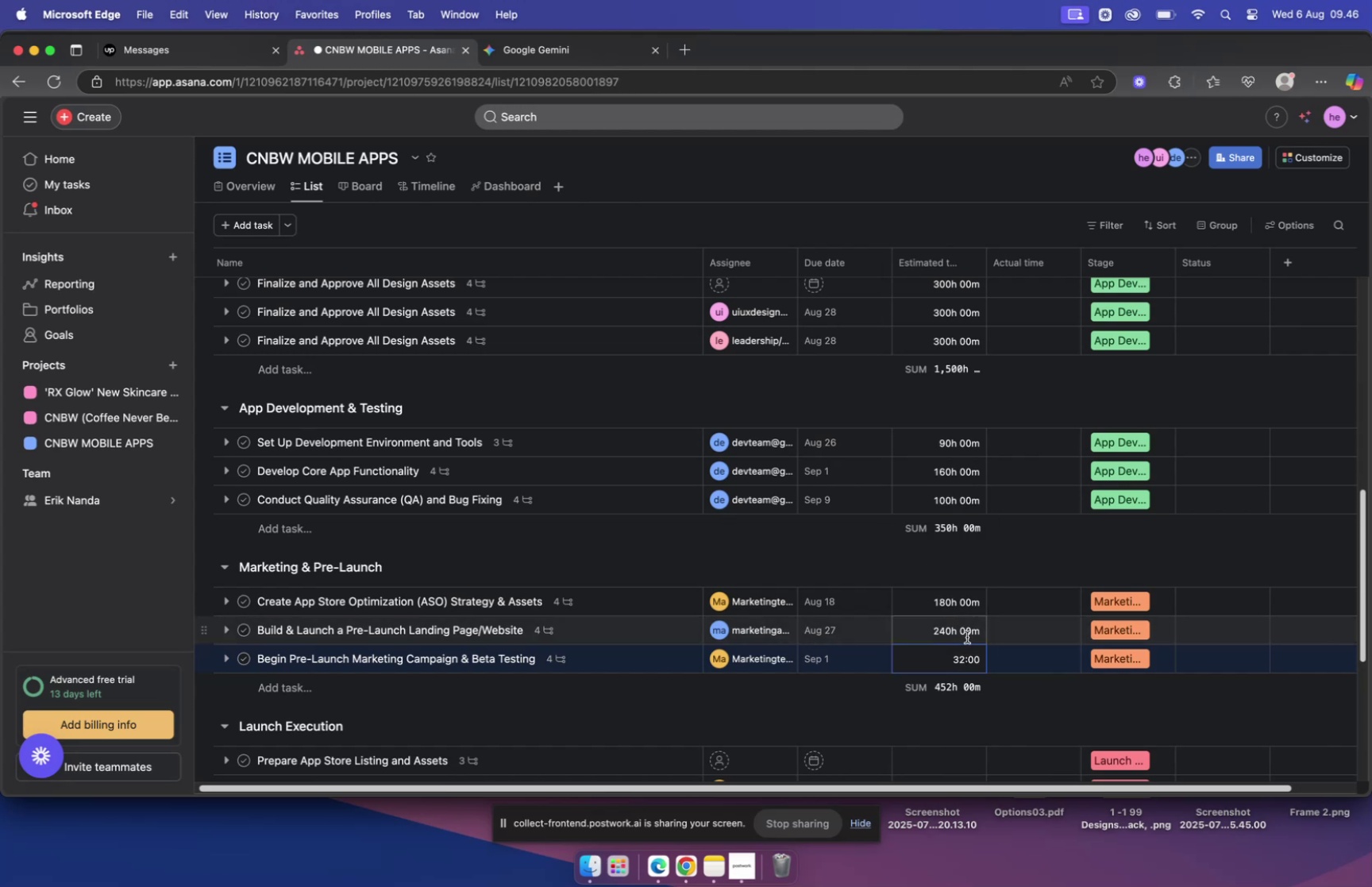 
scroll: coordinate [970, 616], scroll_direction: down, amount: 7.0
 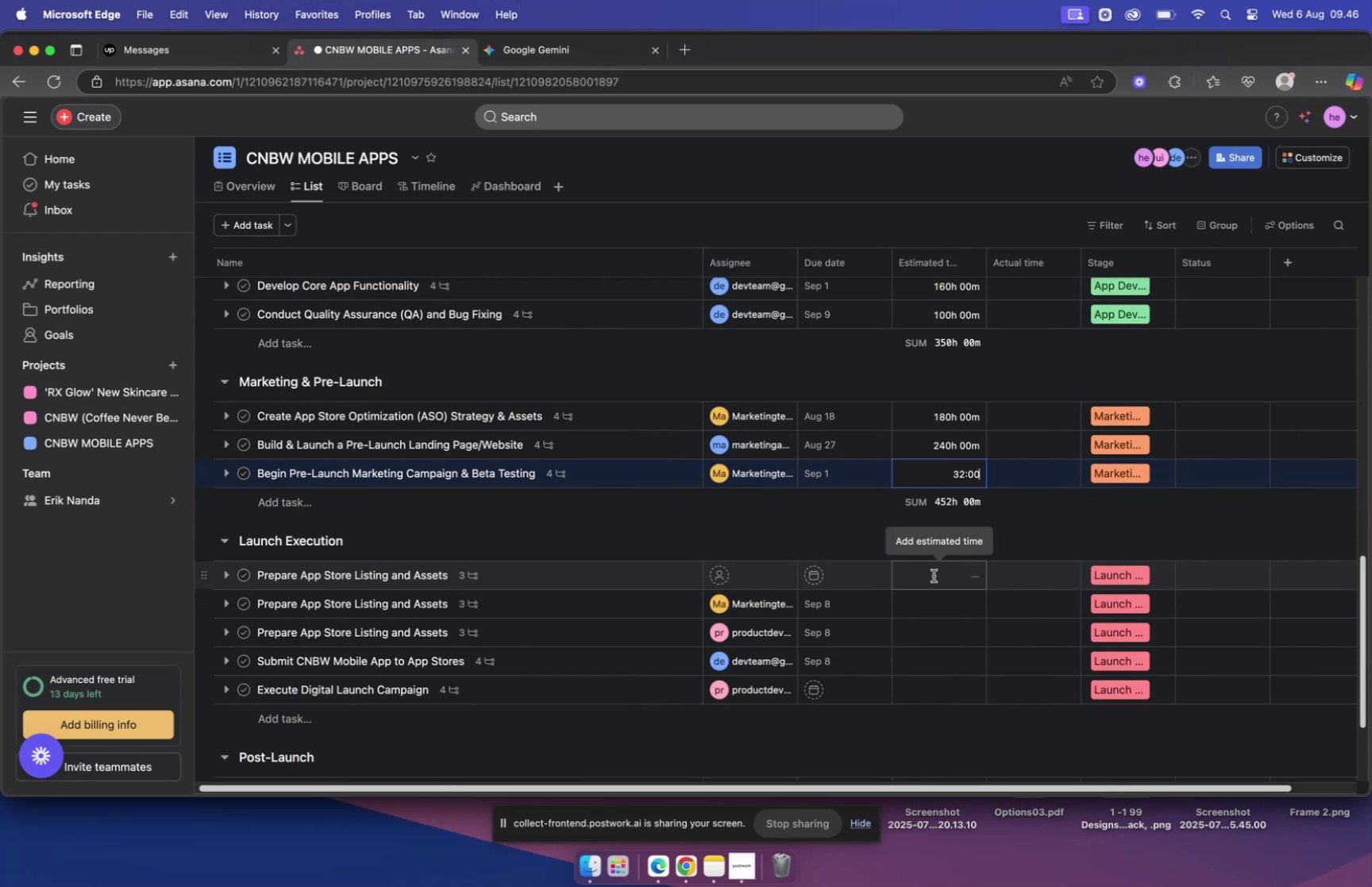 
left_click([934, 575])
 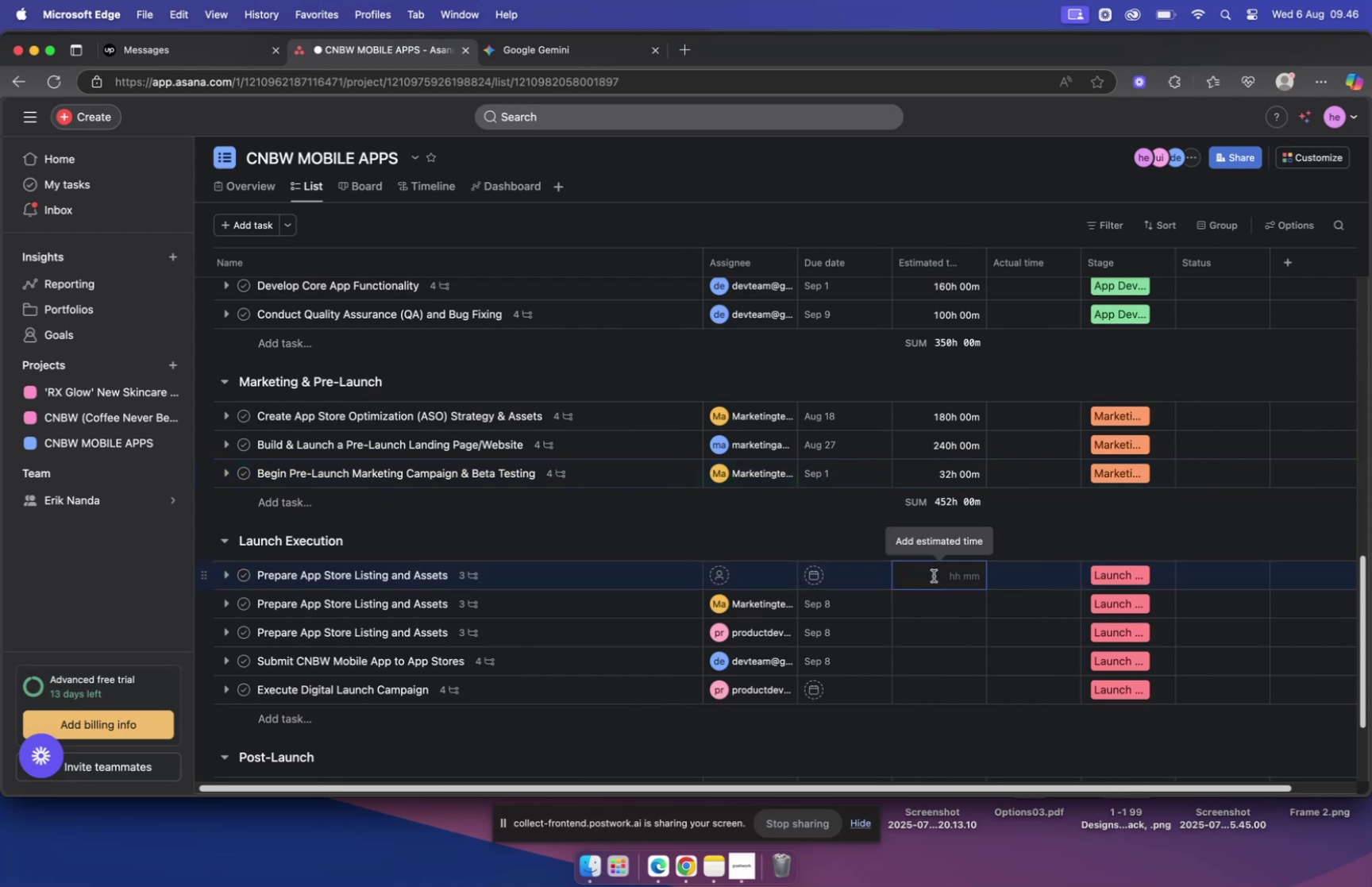 
scroll: coordinate [934, 575], scroll_direction: down, amount: 17.0
 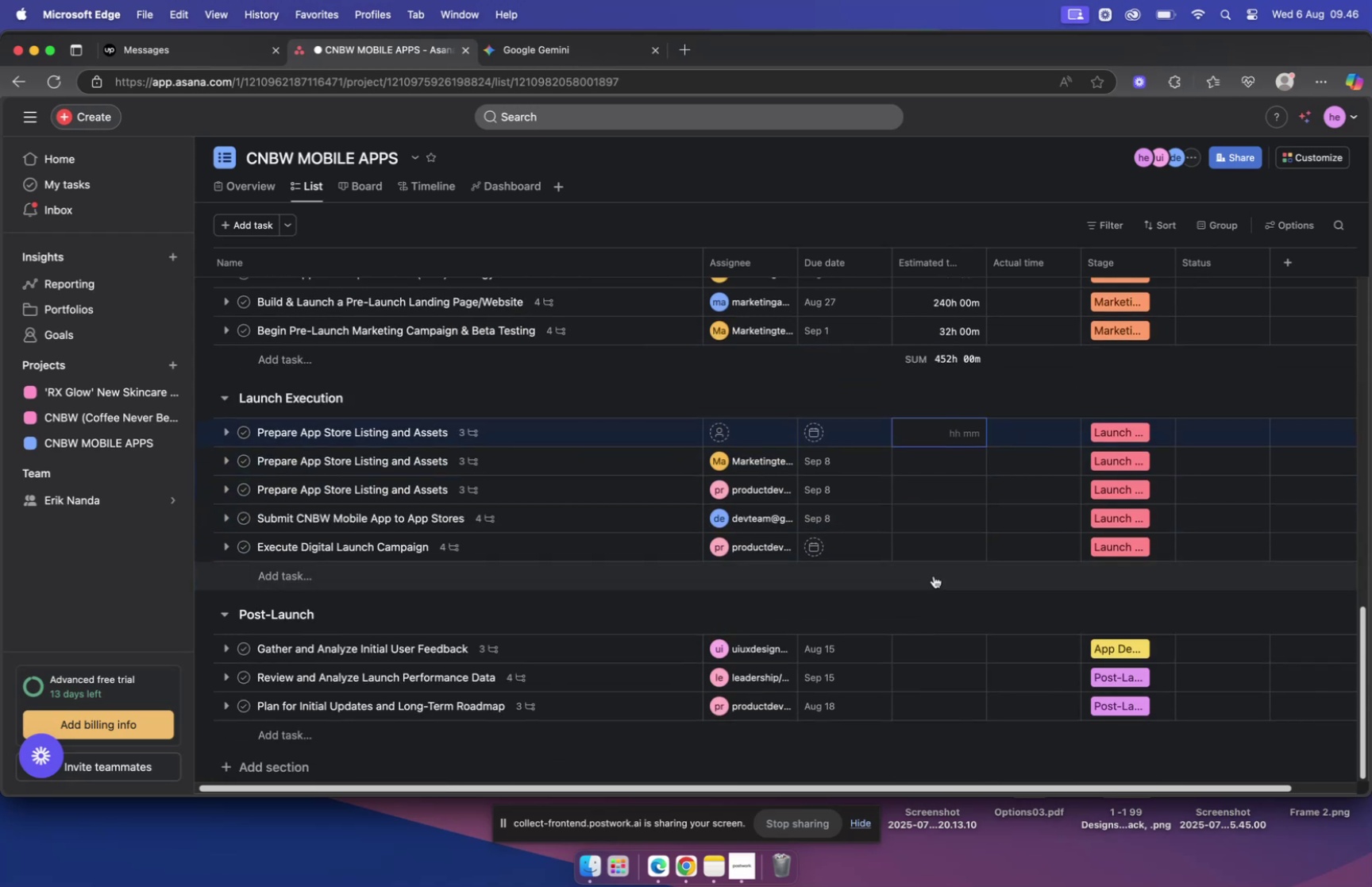 
scroll: coordinate [934, 581], scroll_direction: up, amount: 32.0
 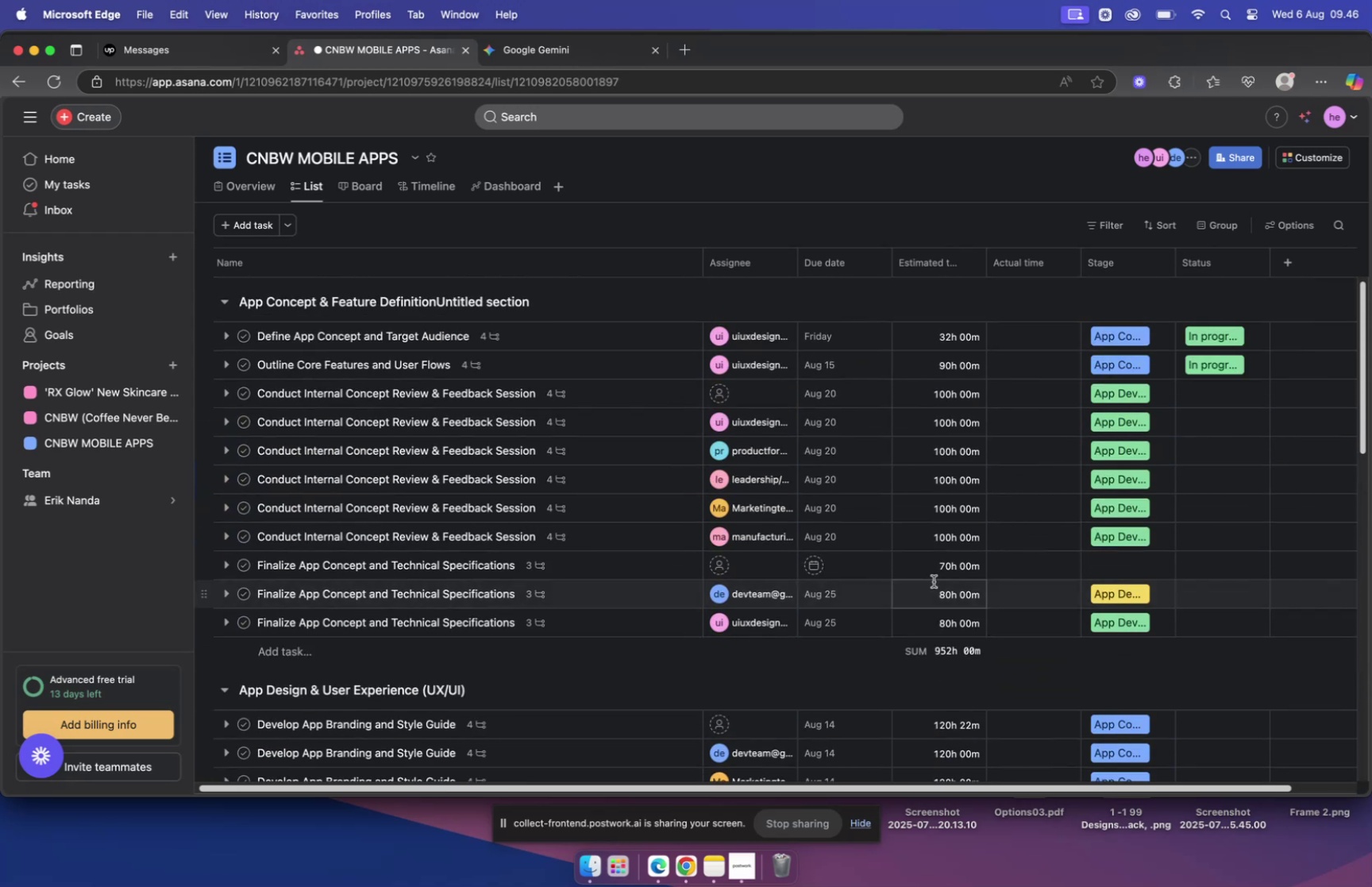 
scroll: coordinate [934, 579], scroll_direction: down, amount: 24.0
 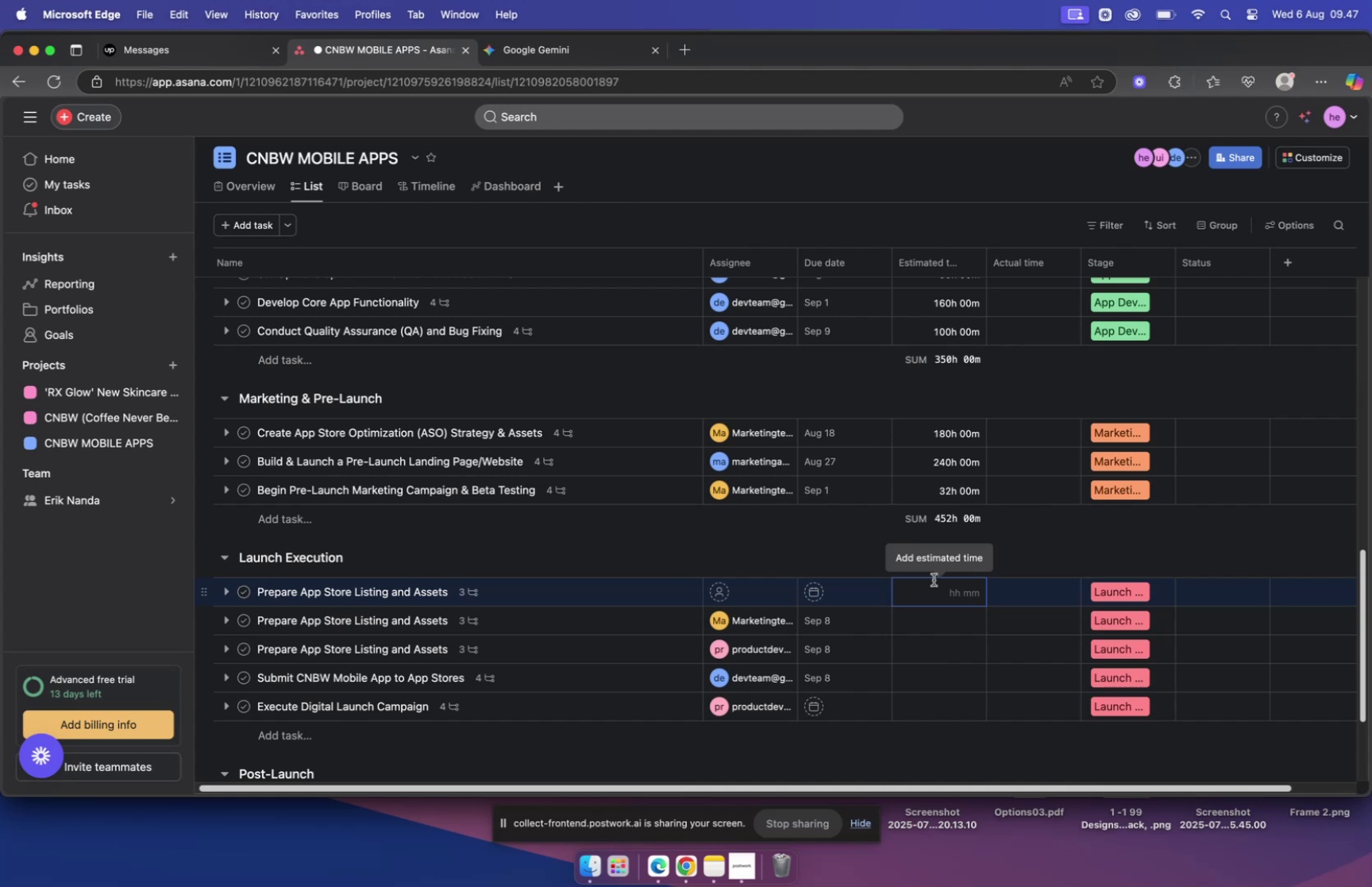 
wait(22.55)
 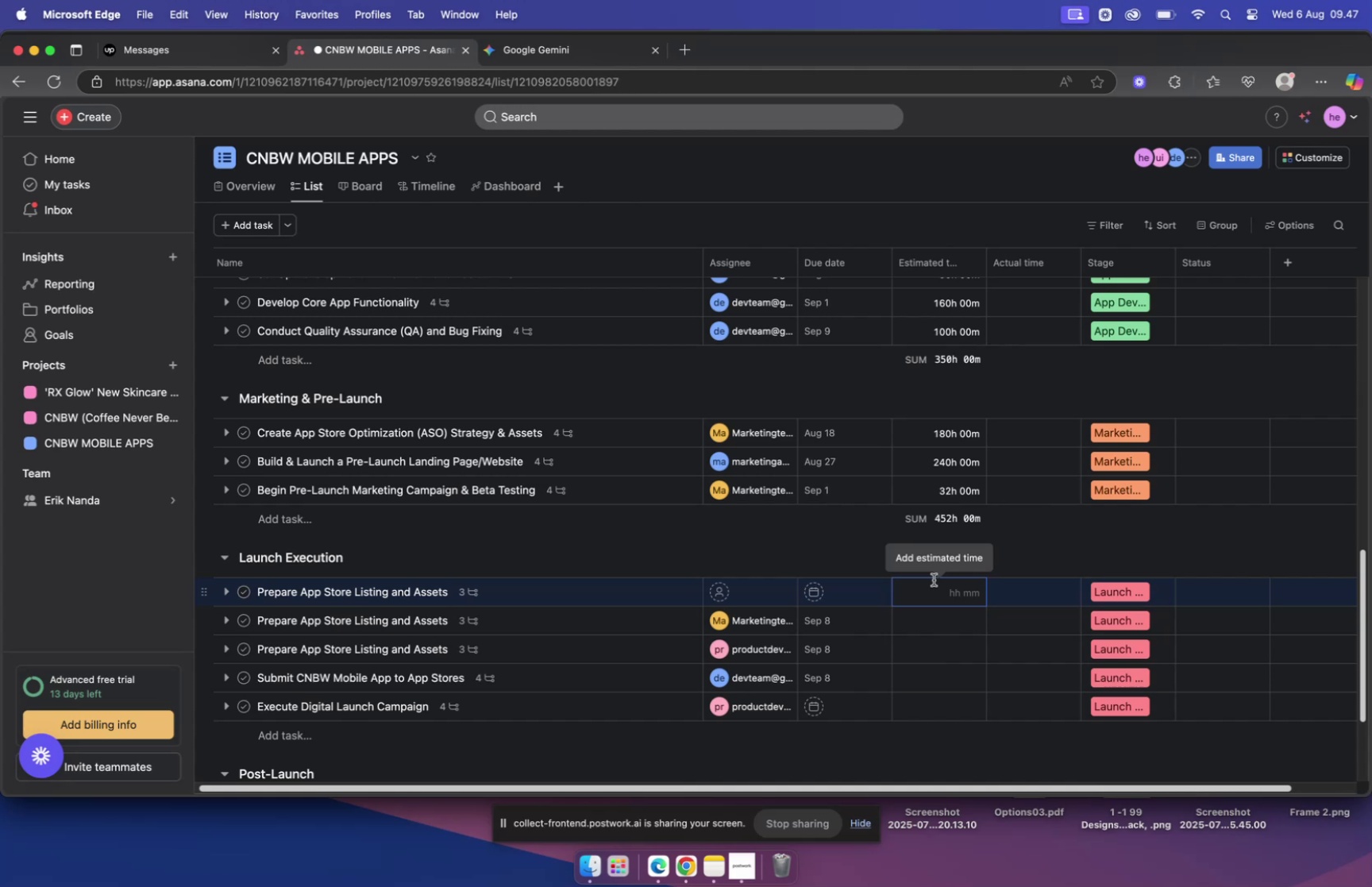 
scroll: coordinate [657, 493], scroll_direction: down, amount: 14.0
 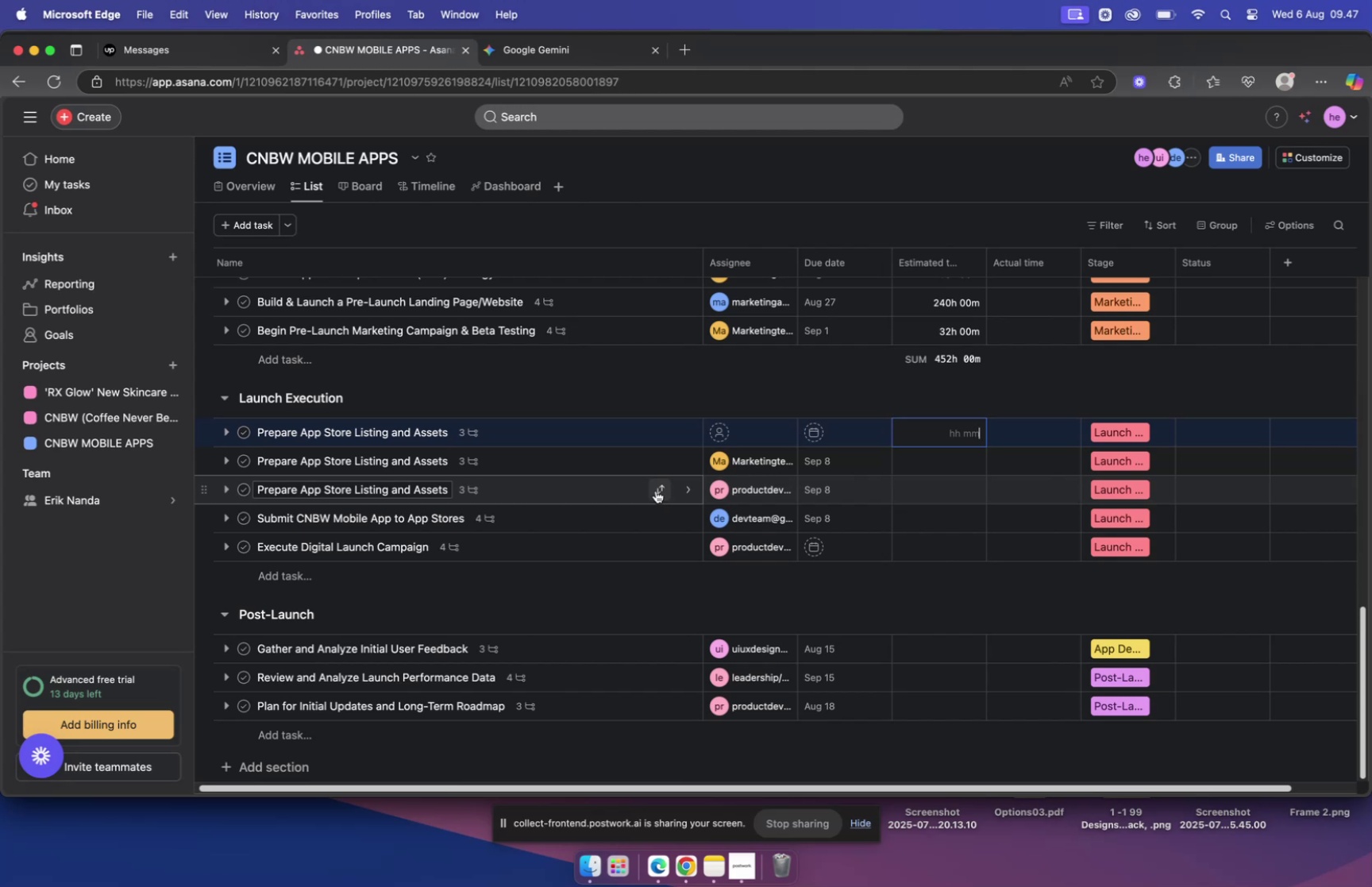 
wait(18.23)
 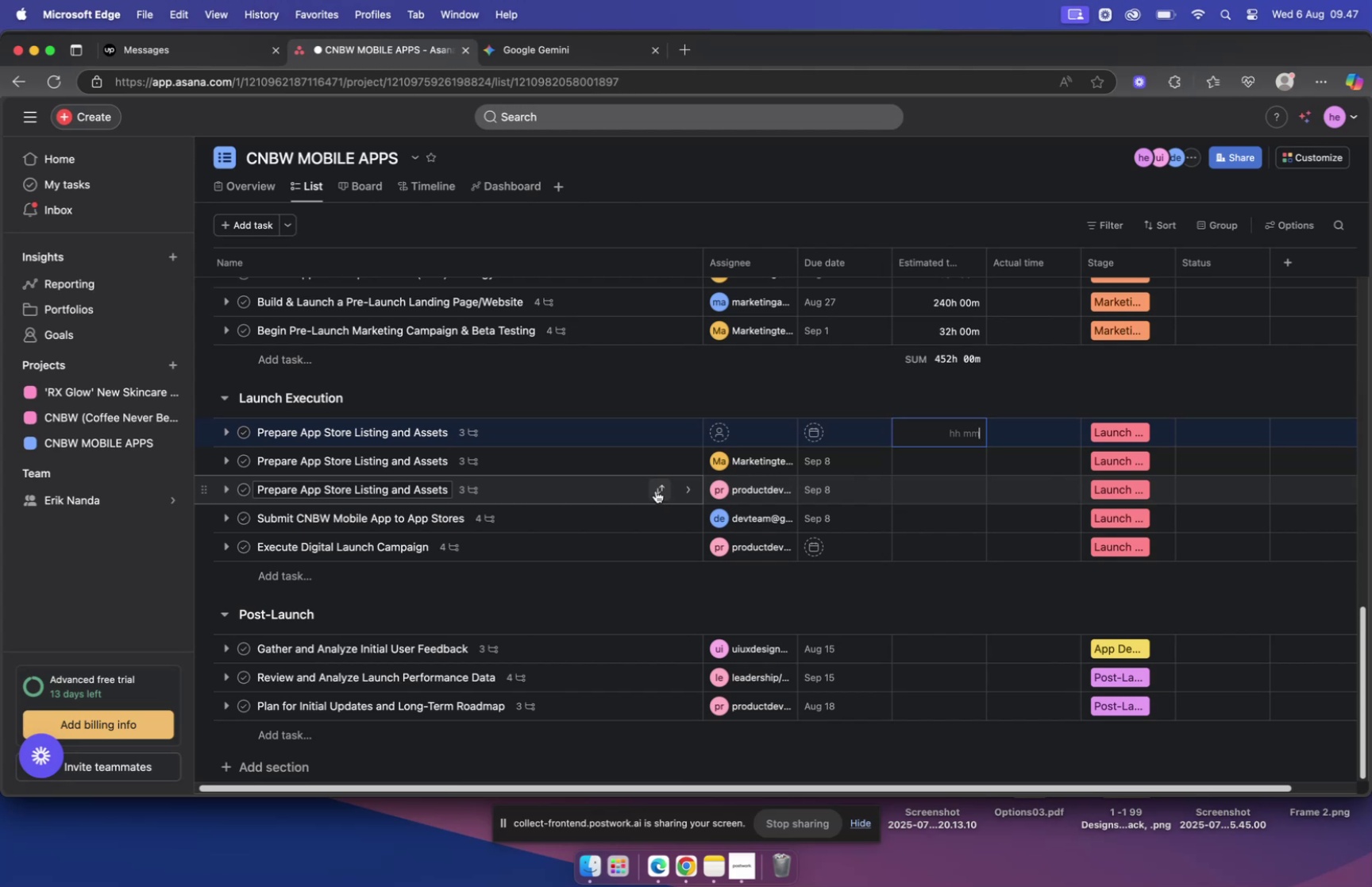 
type(32000)
 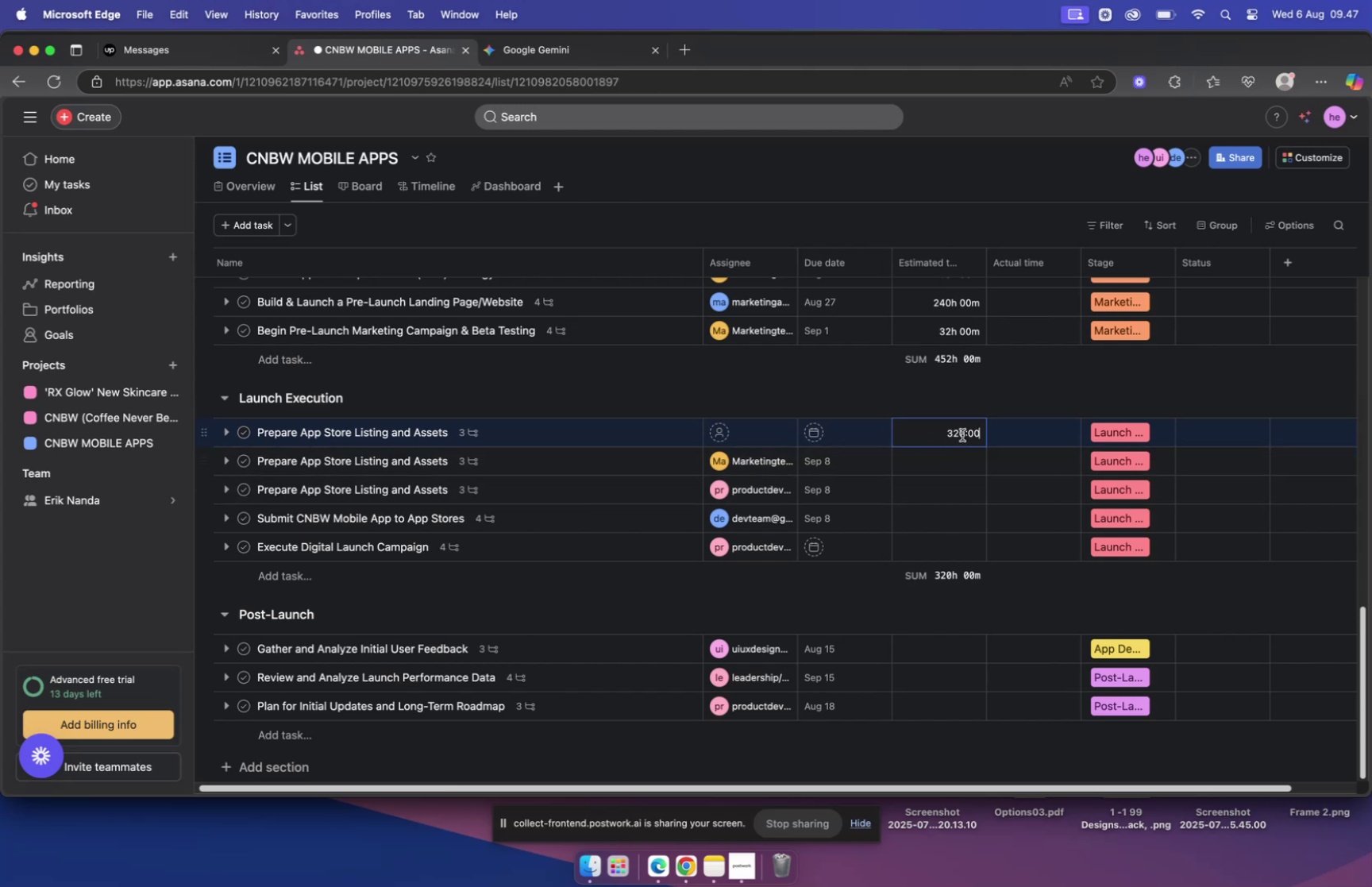 
left_click_drag(start_coordinate=[981, 433], to_coordinate=[938, 426])
 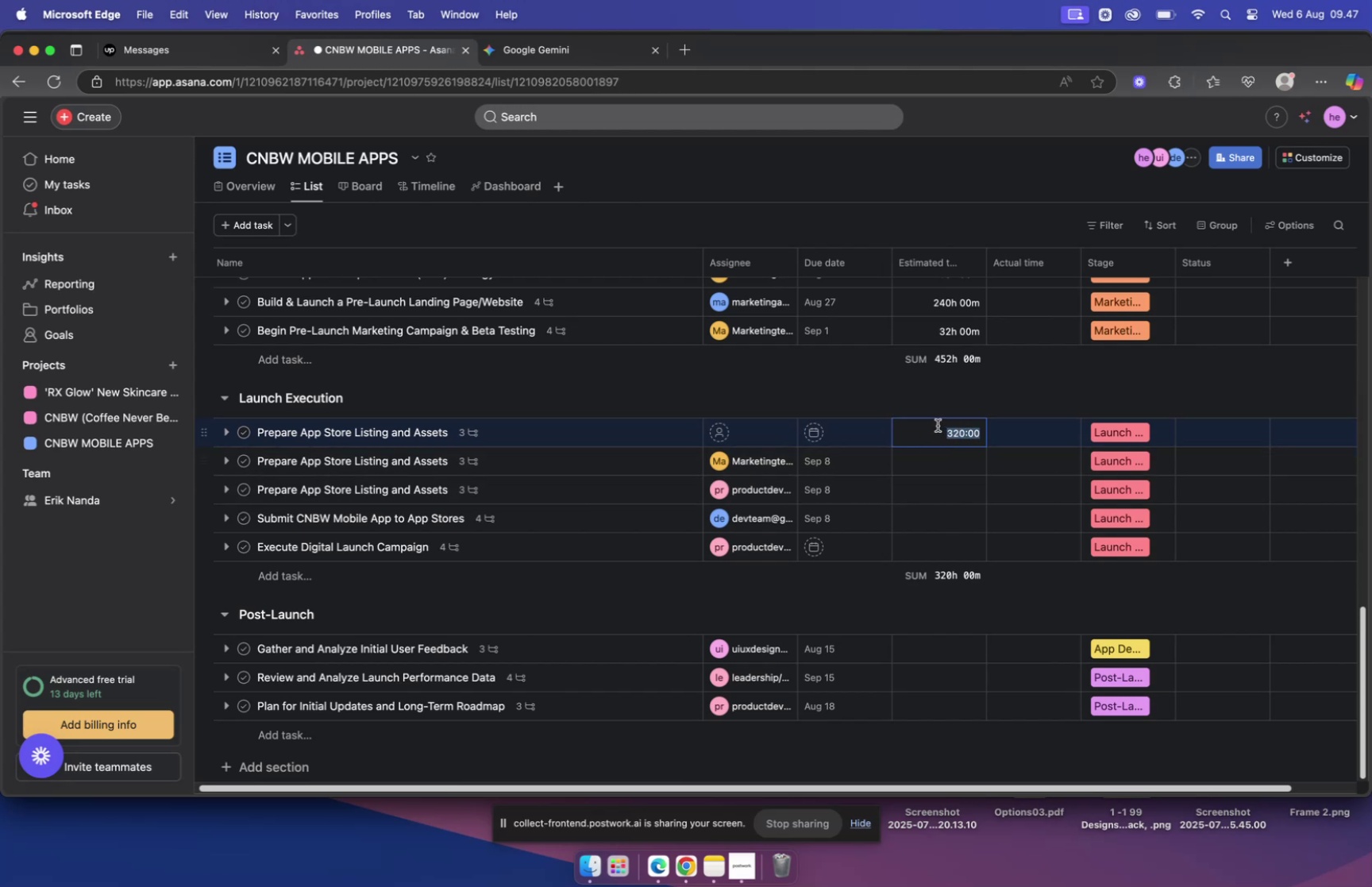 
type(24000)
 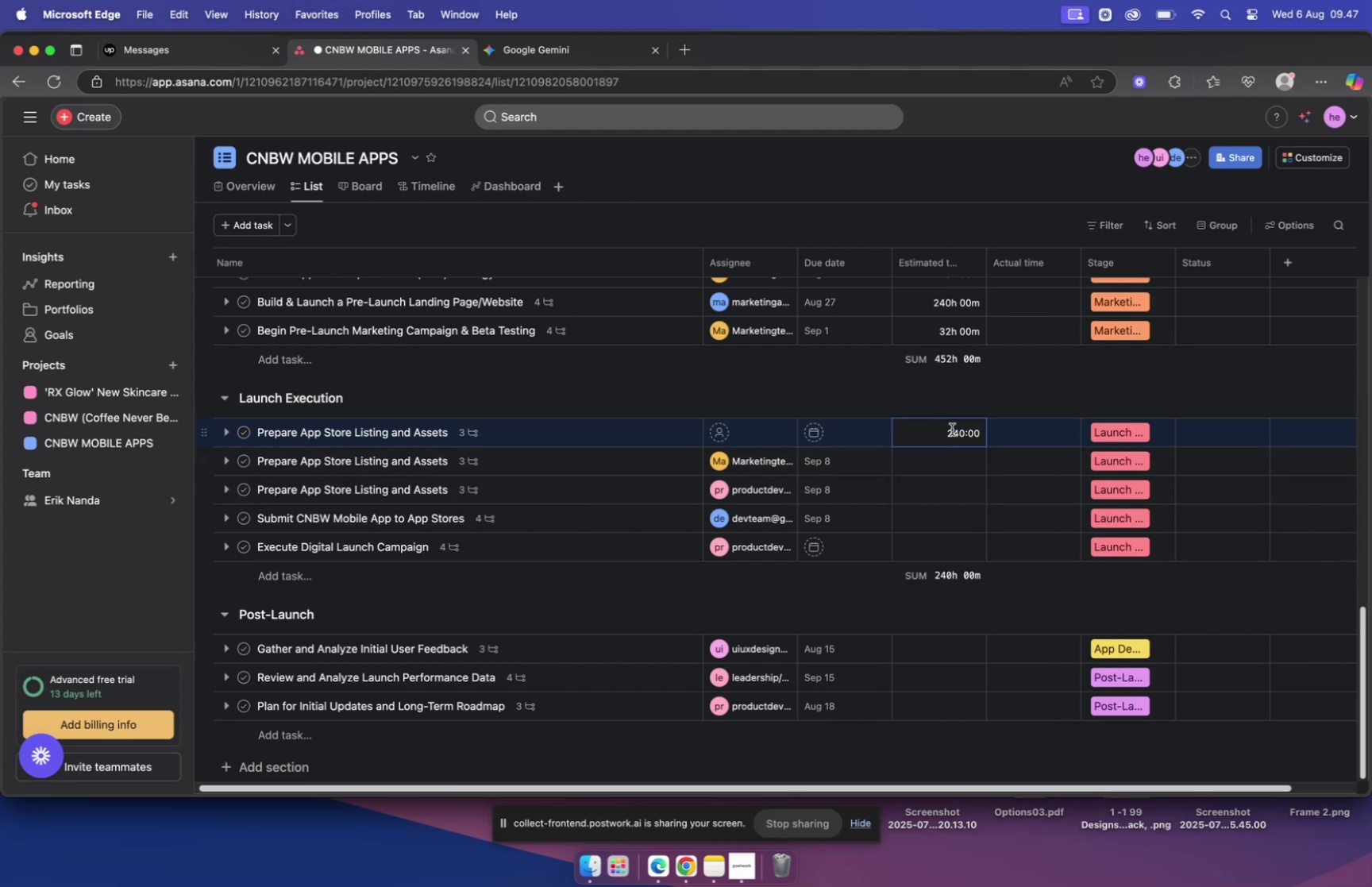 
mouse_move([924, 445])
 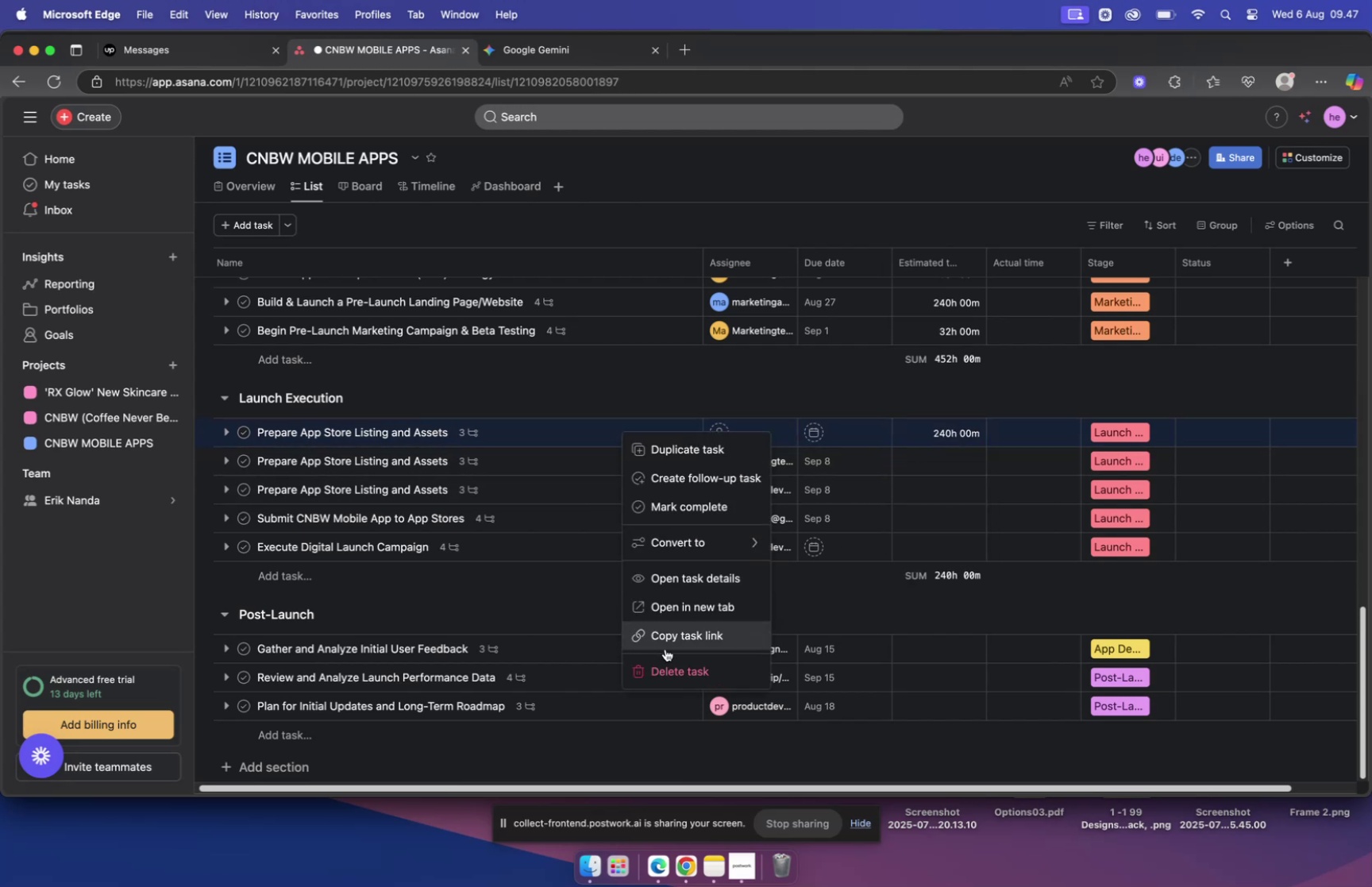 
left_click([669, 660])
 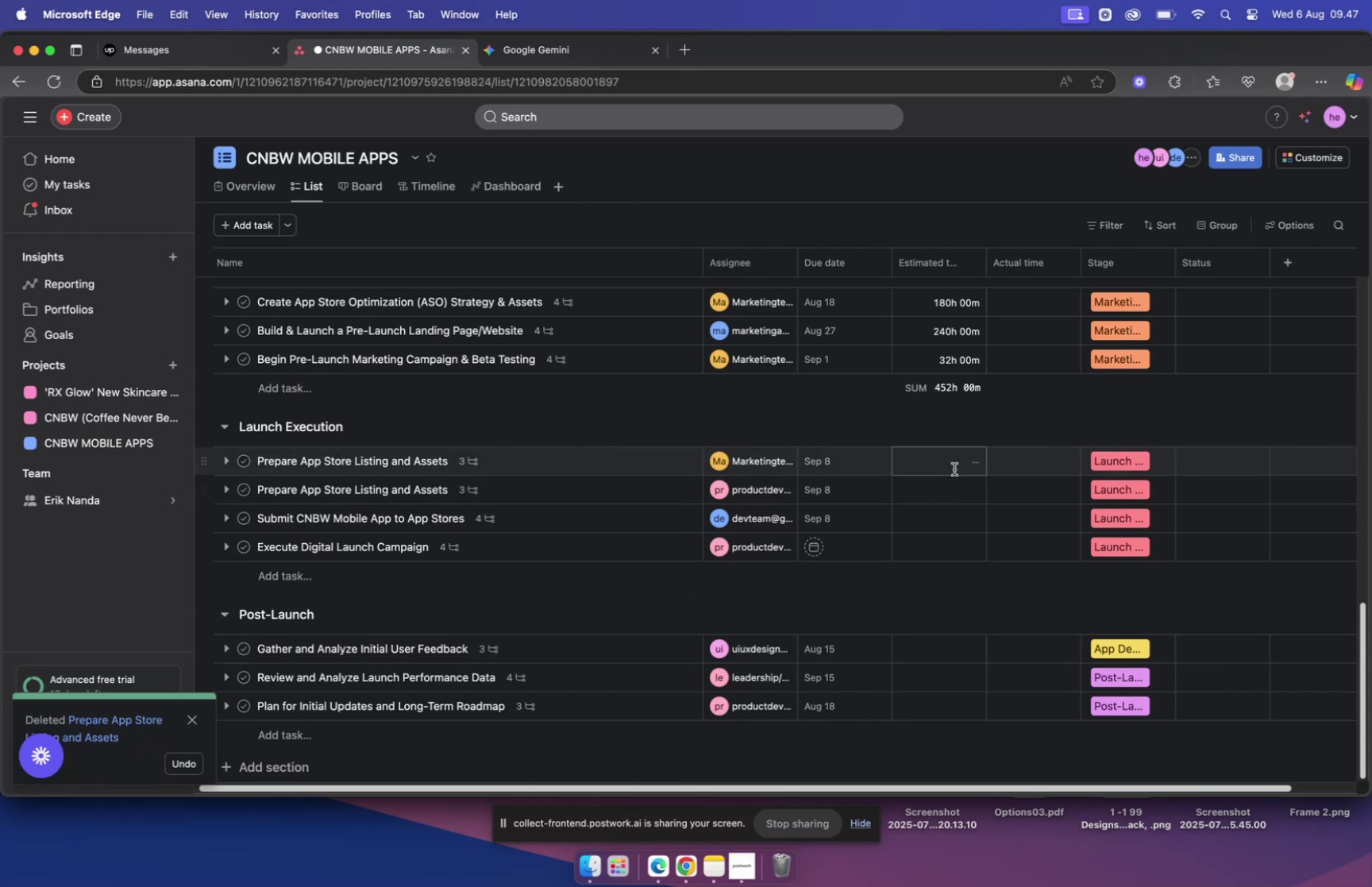 
left_click([950, 463])
 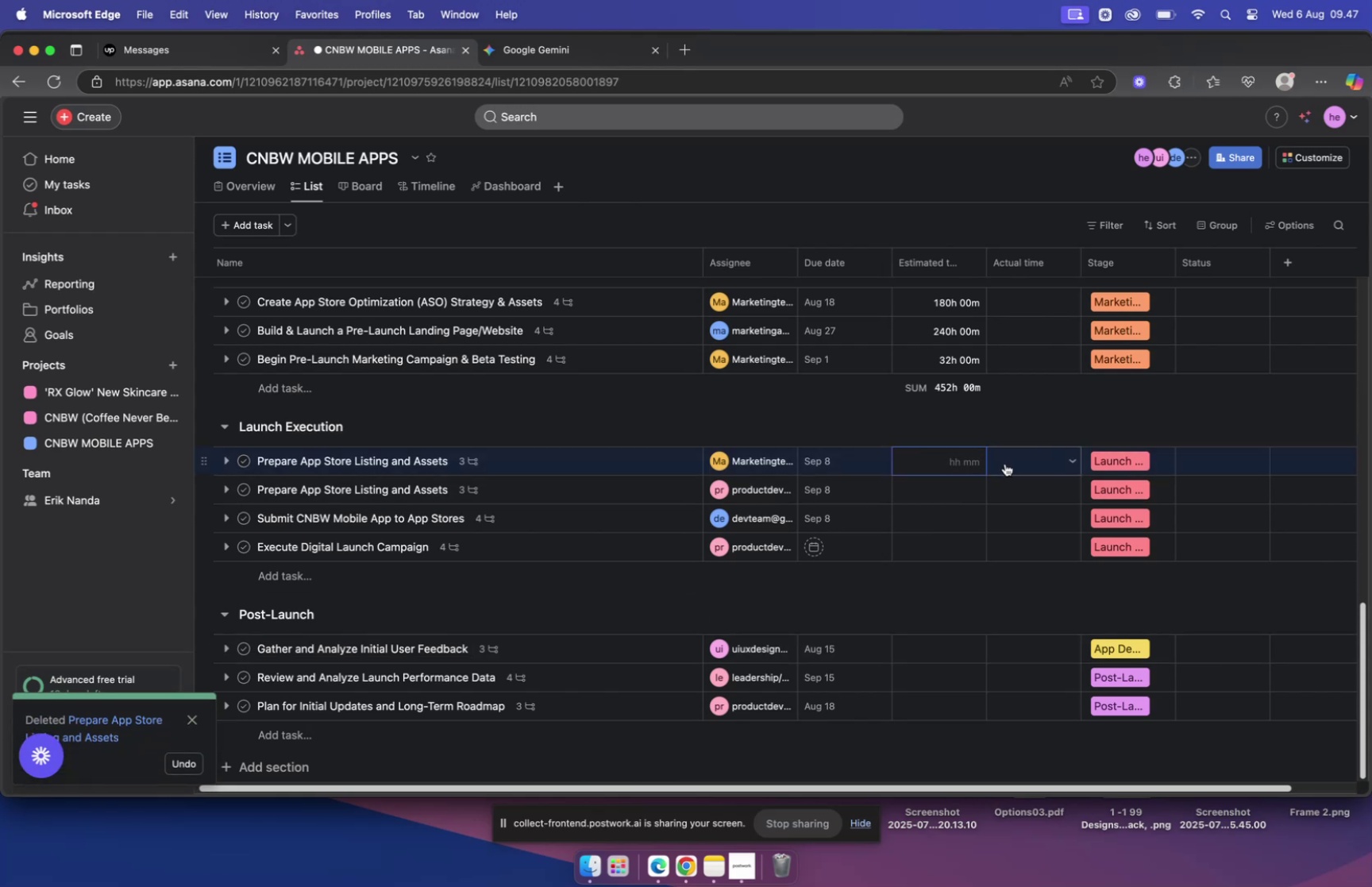 
type(24000)
 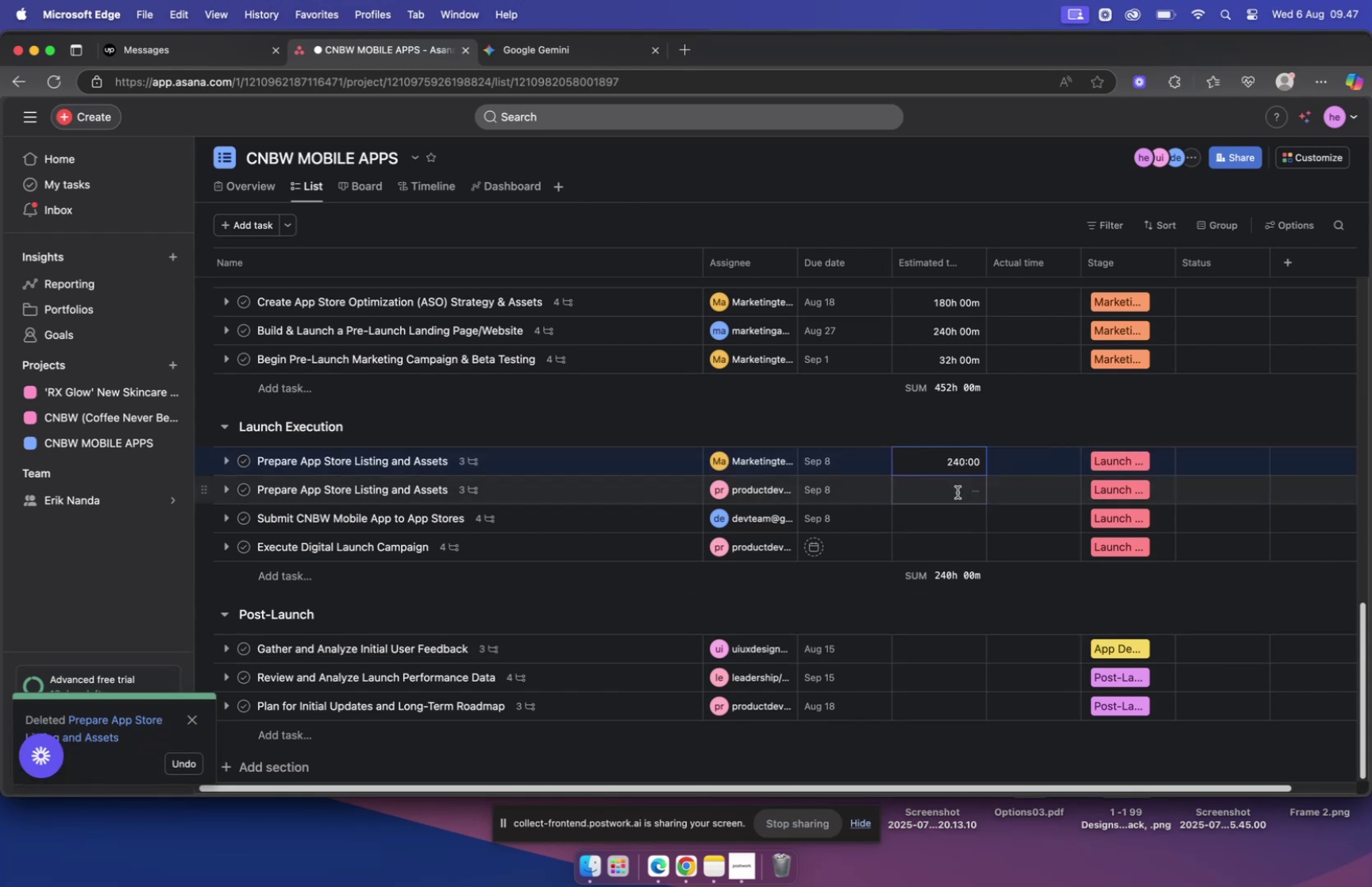 
left_click([958, 492])
 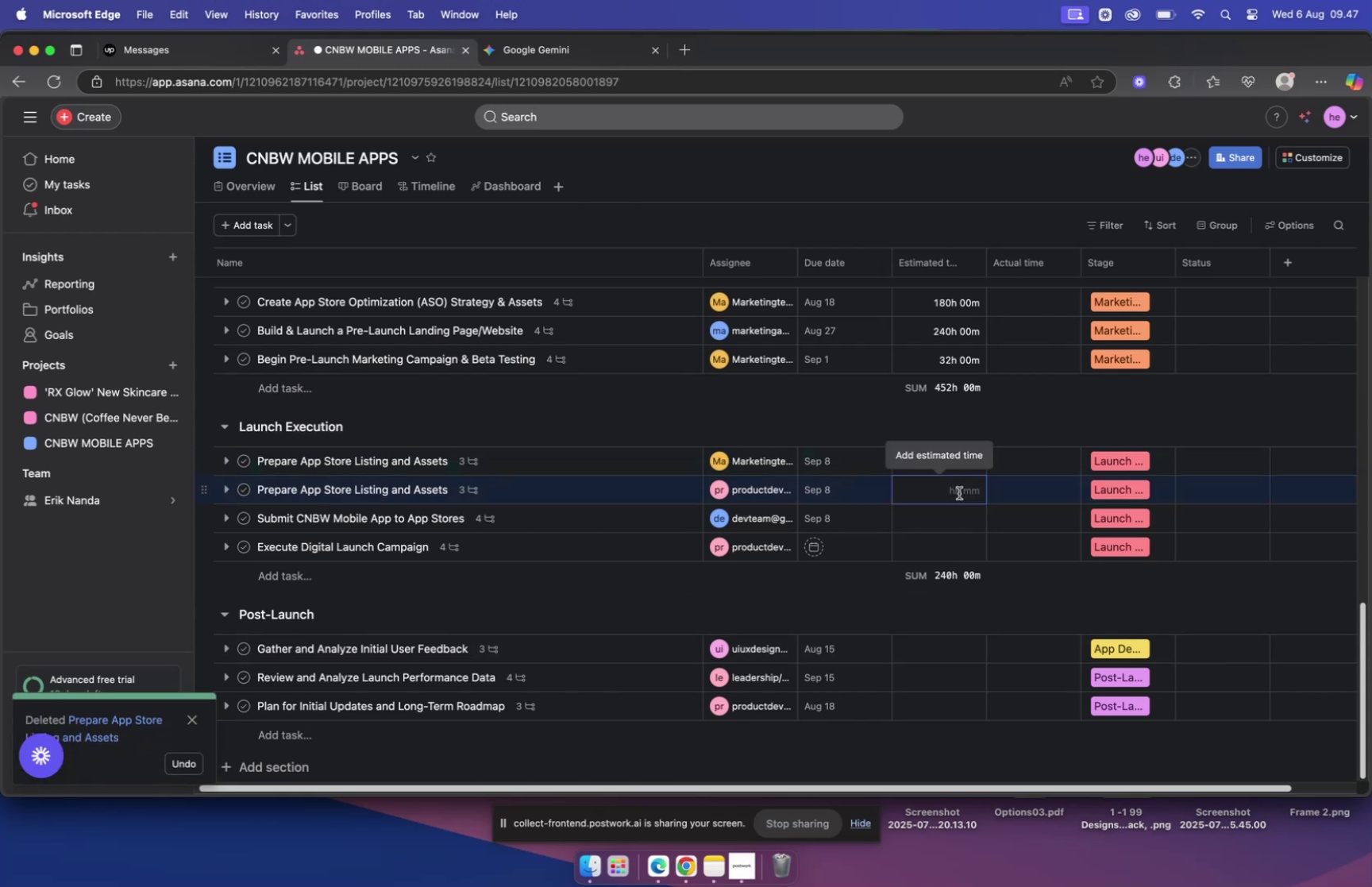 
type(3200)
 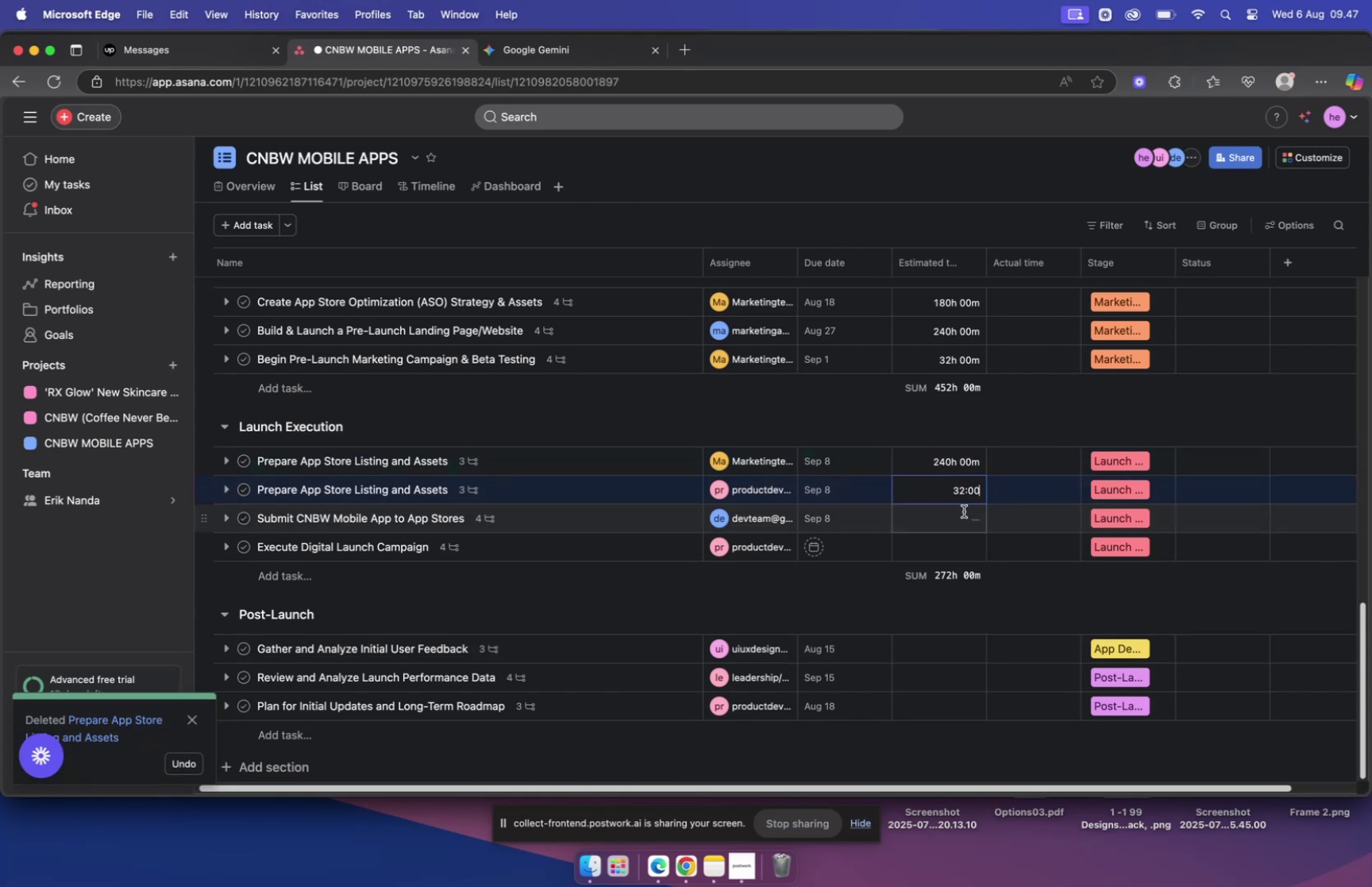 
left_click([962, 516])
 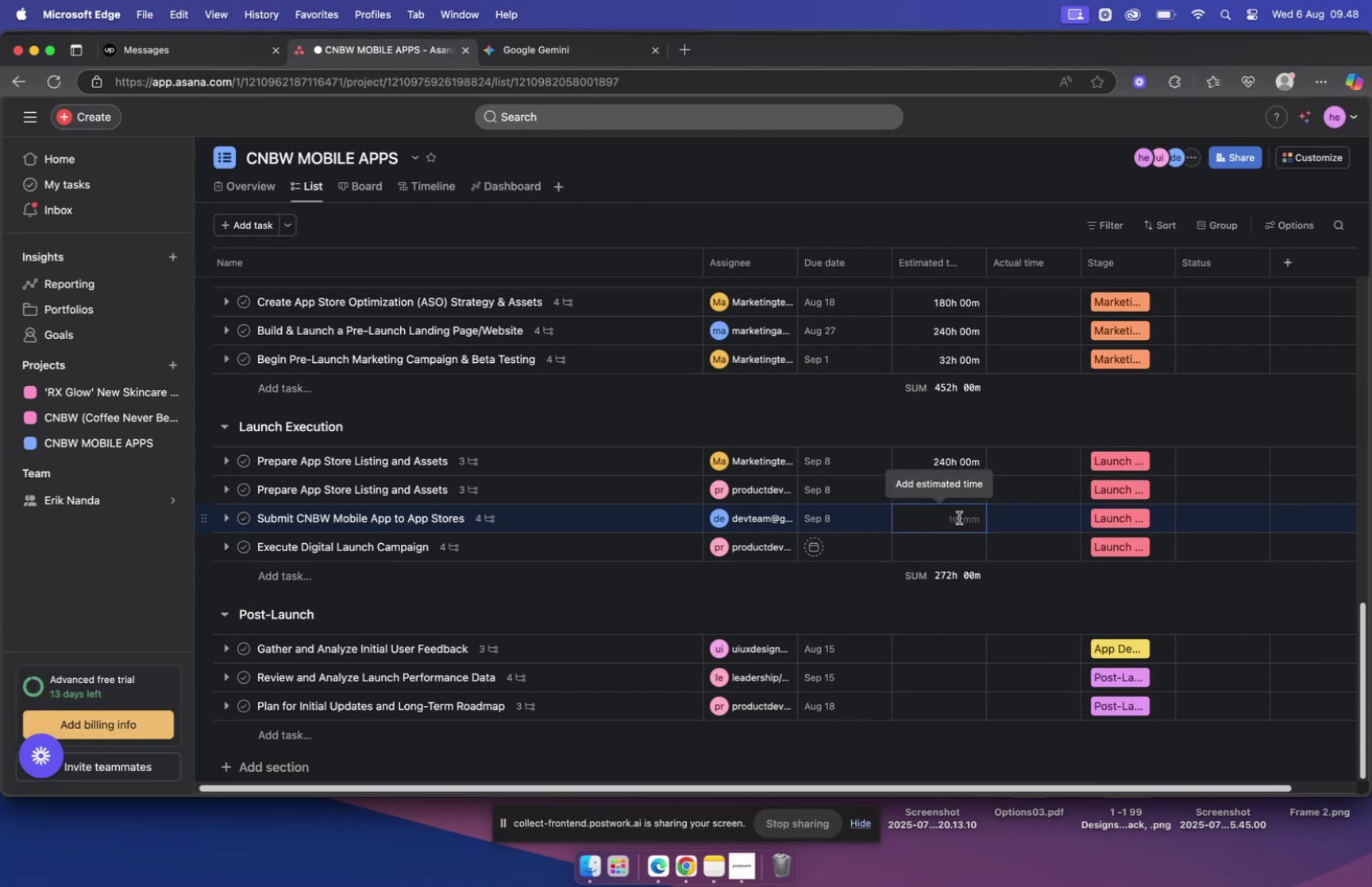 
wait(6.48)
 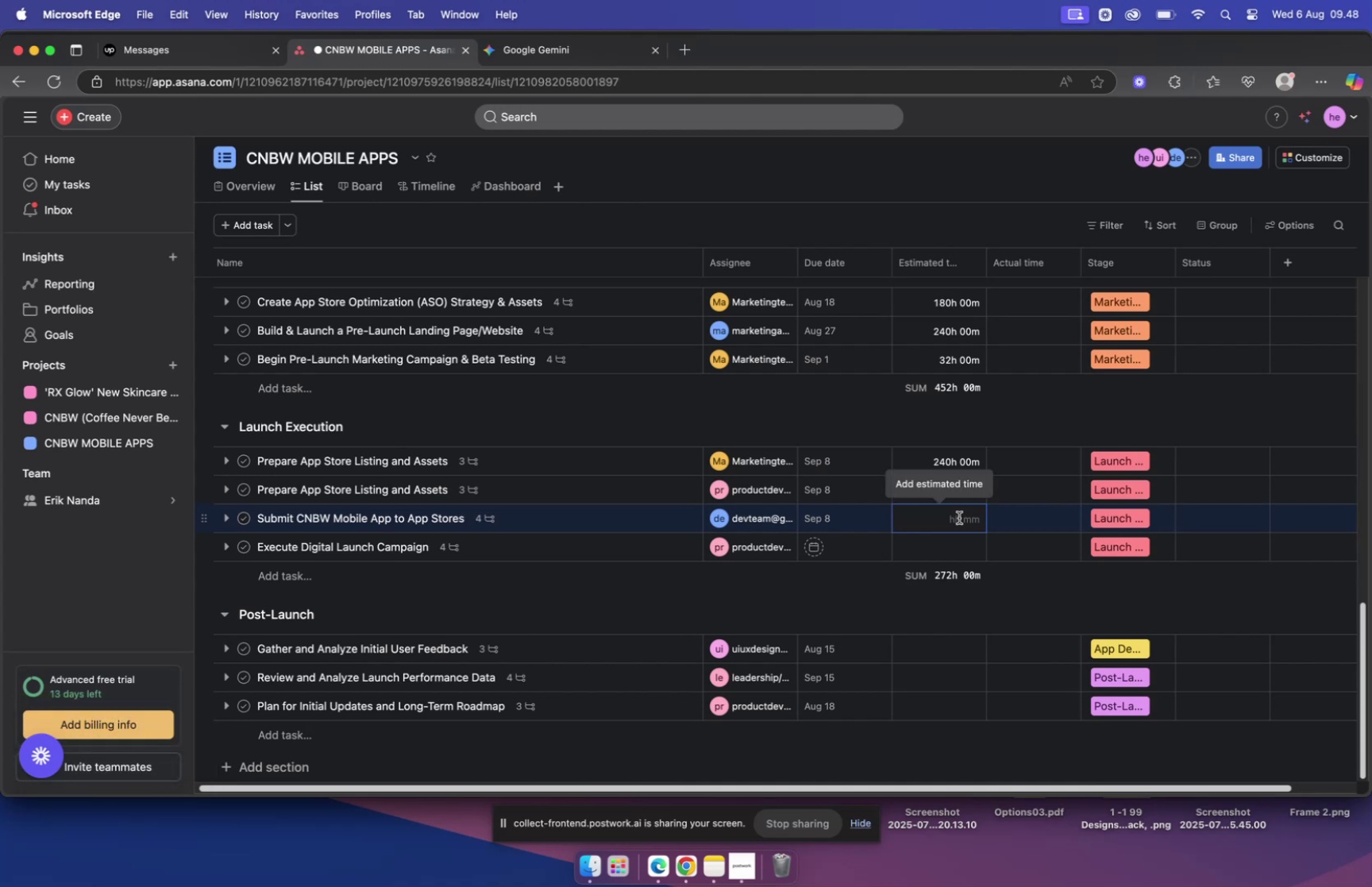 
type(2400)
 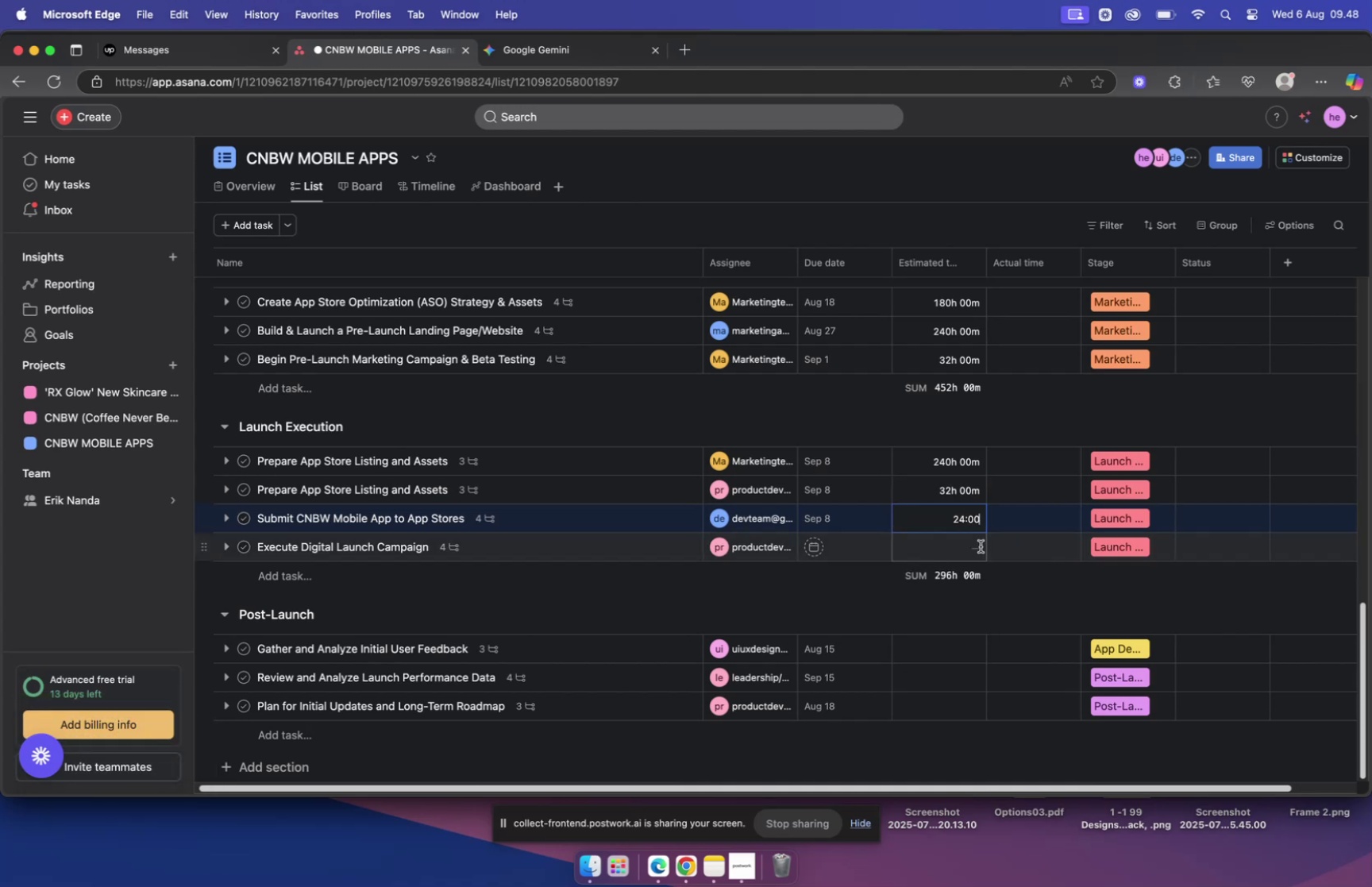 
left_click([969, 544])
 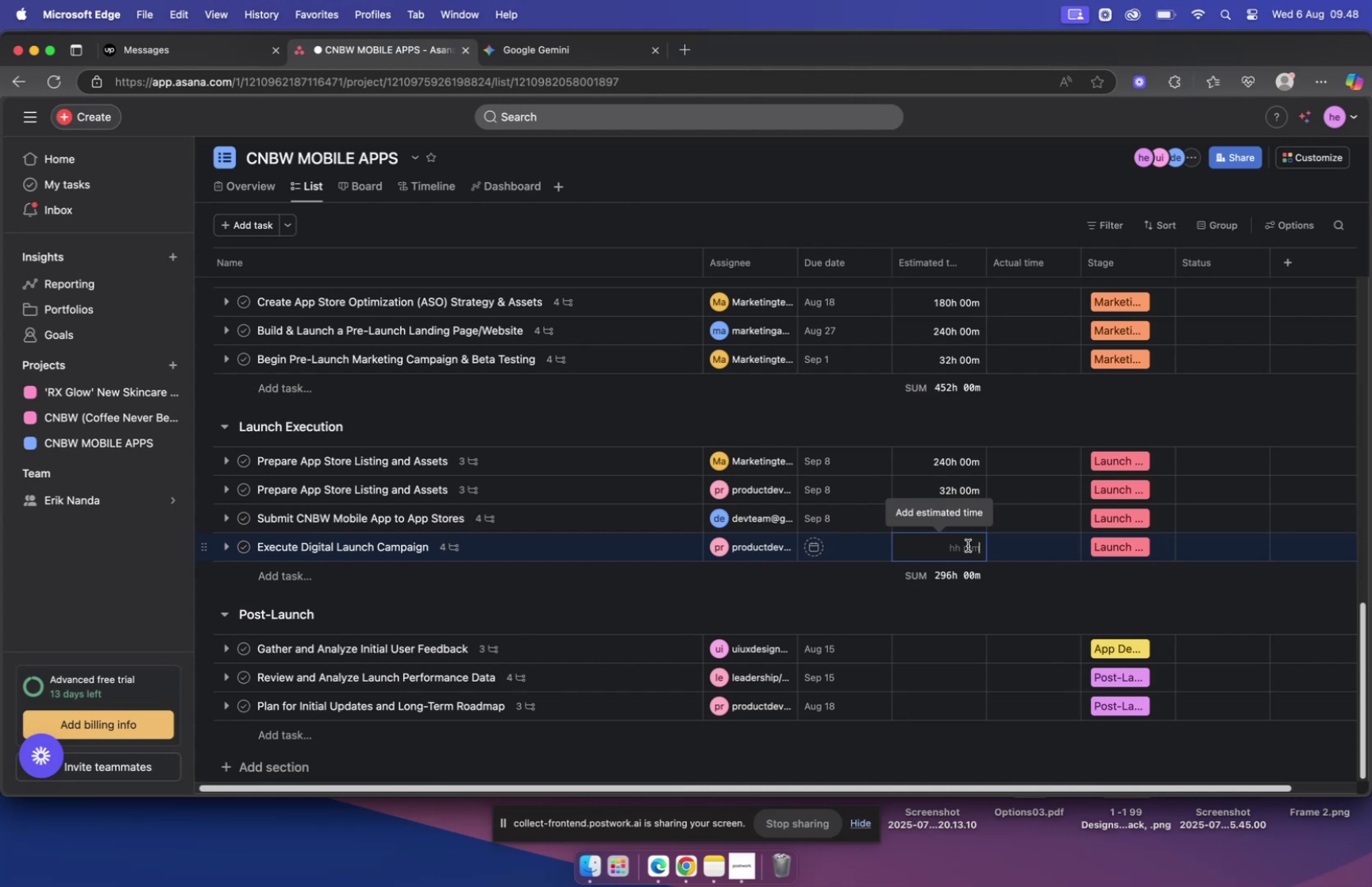 
type(2400)
 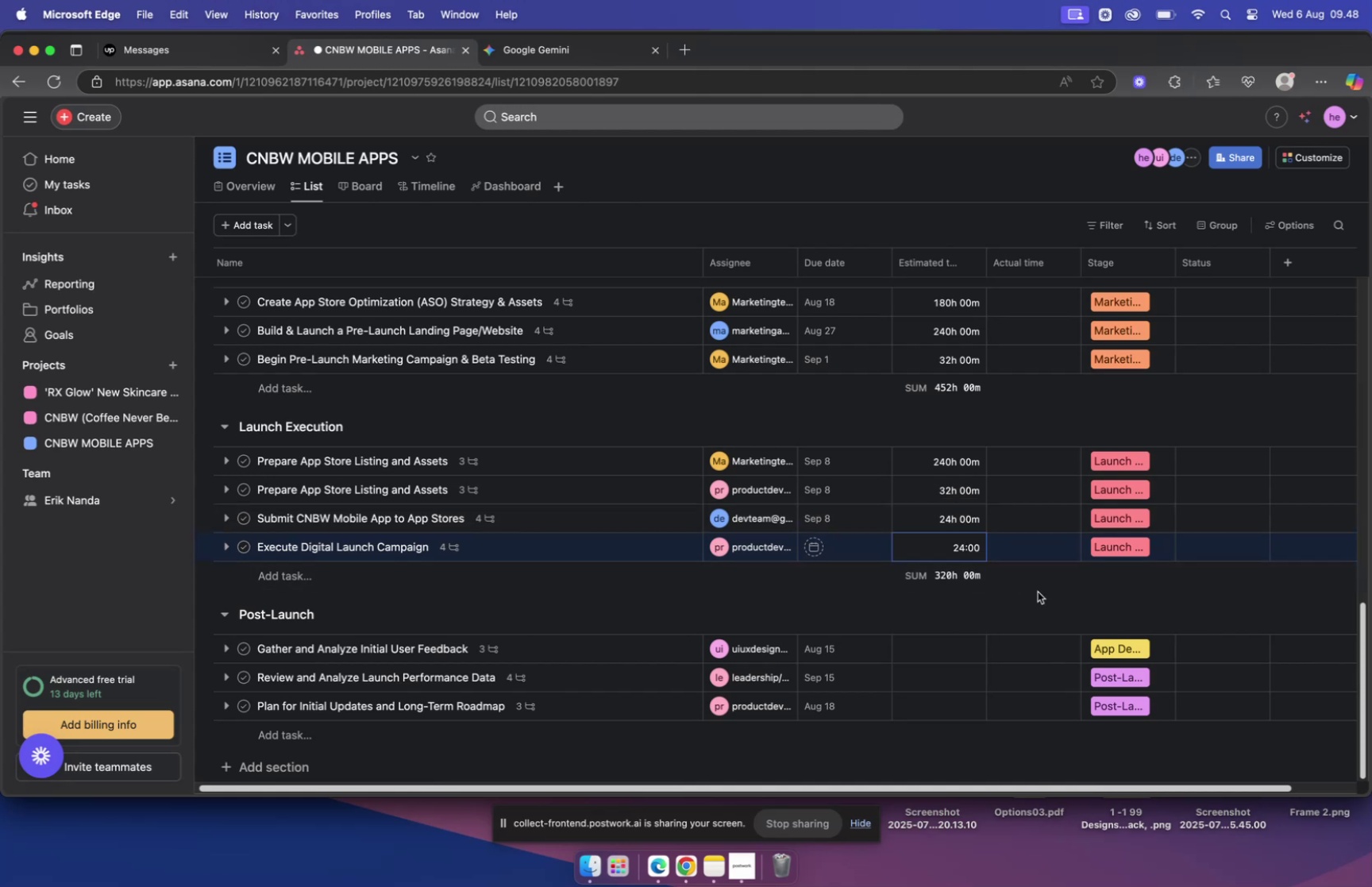 
scroll: coordinate [1028, 567], scroll_direction: down, amount: 10.0
 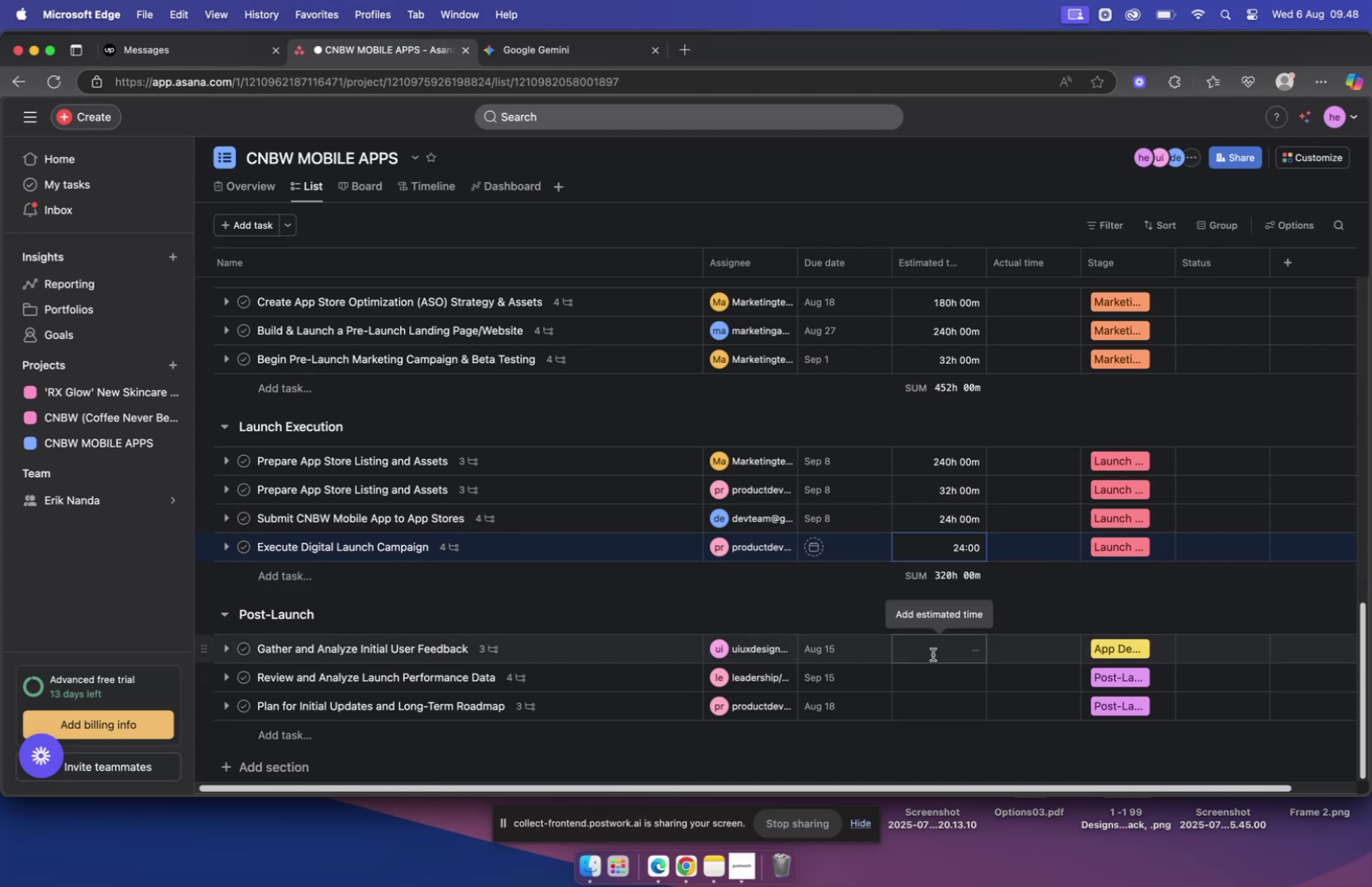 
left_click([933, 654])
 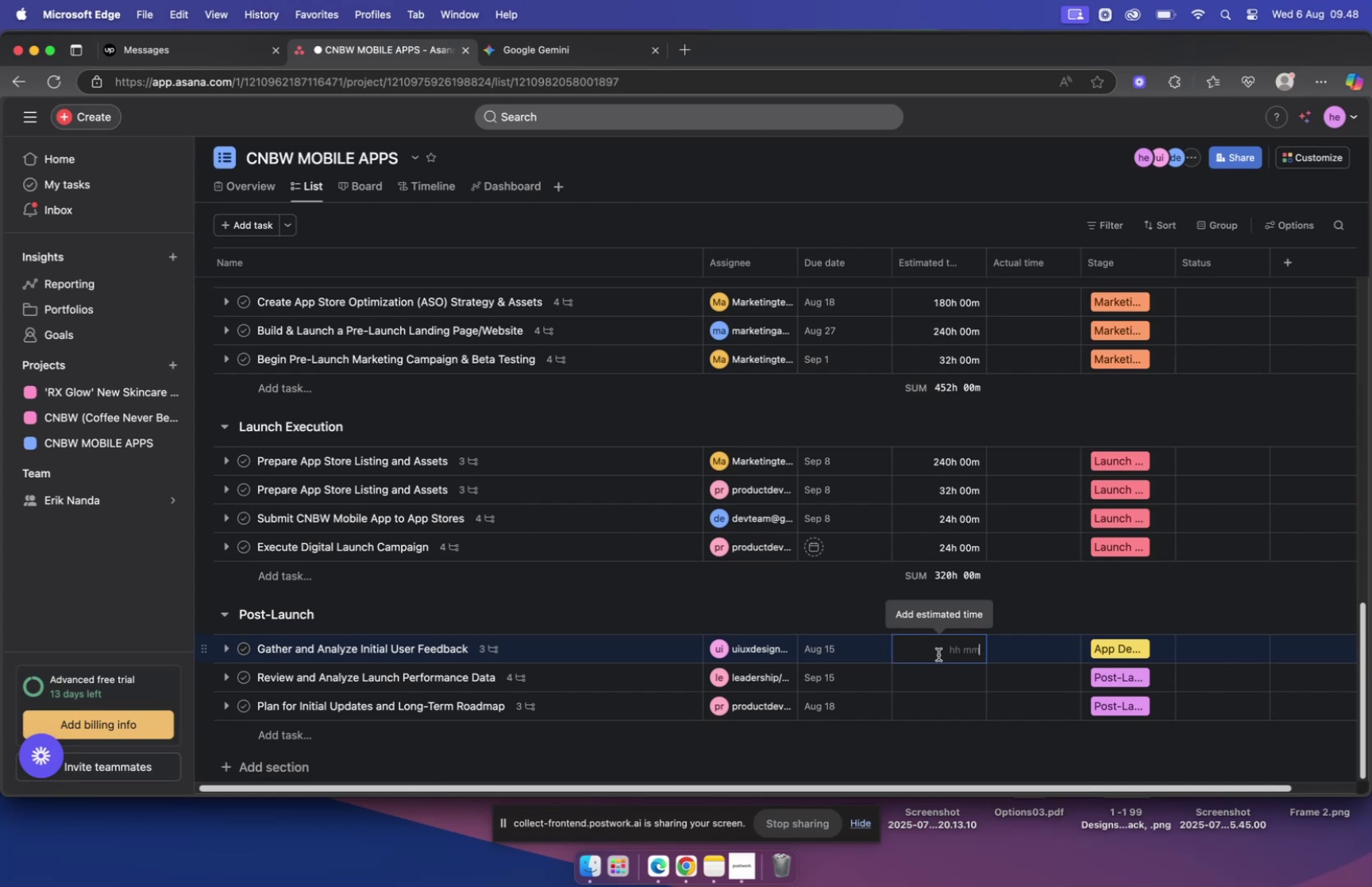 
type(3200)
 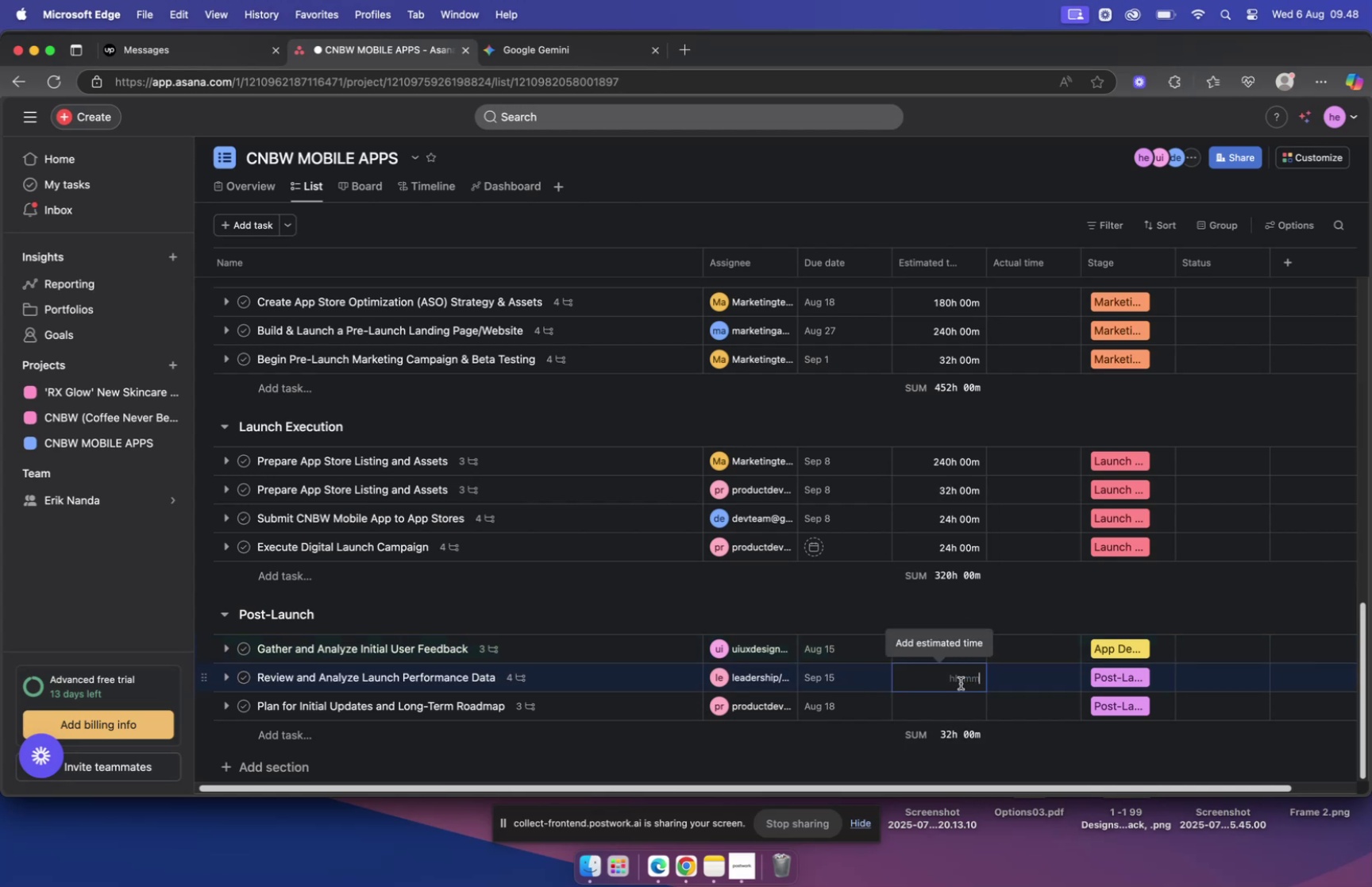 
type(2400)
 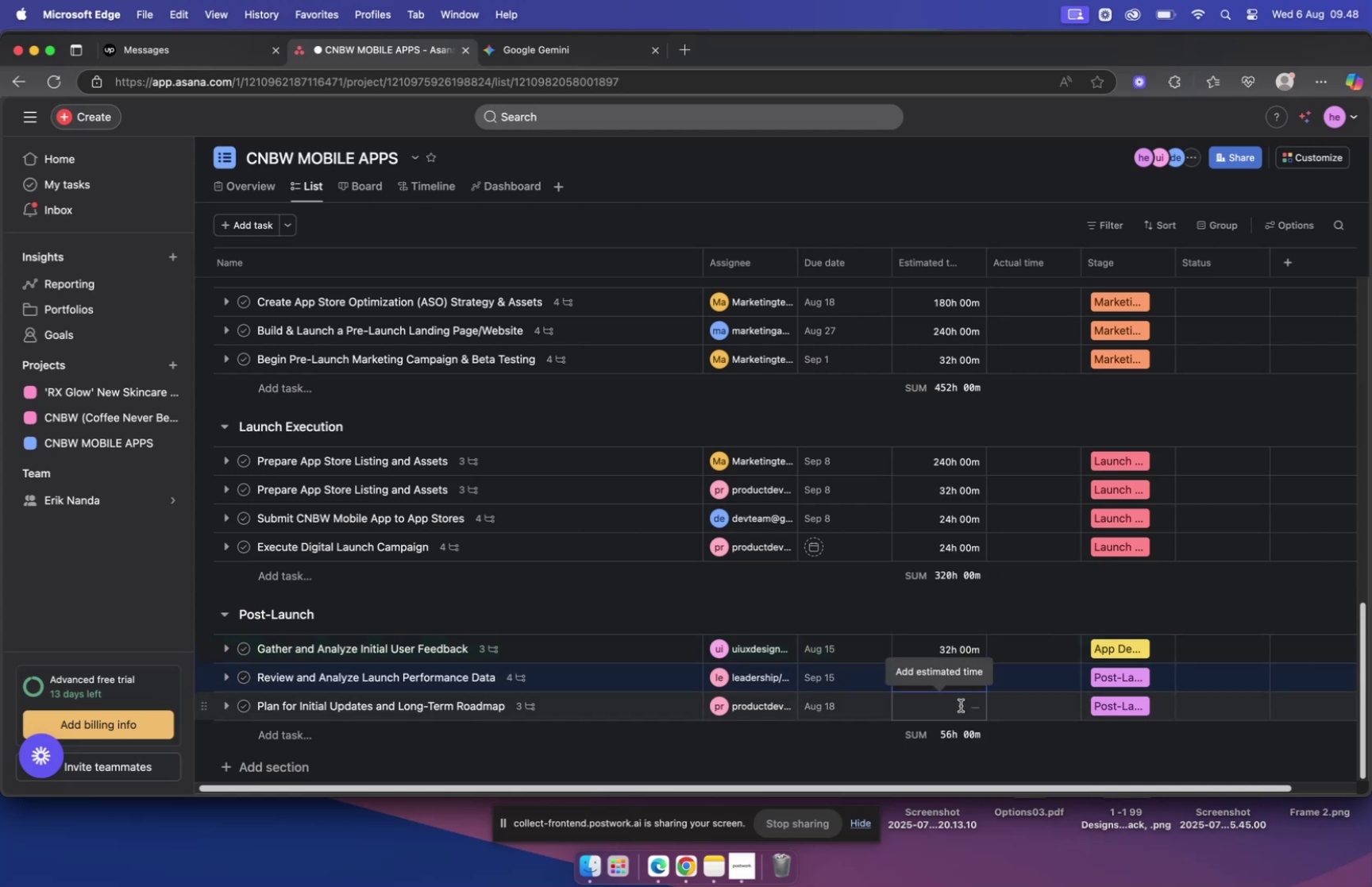 
left_click([961, 705])
 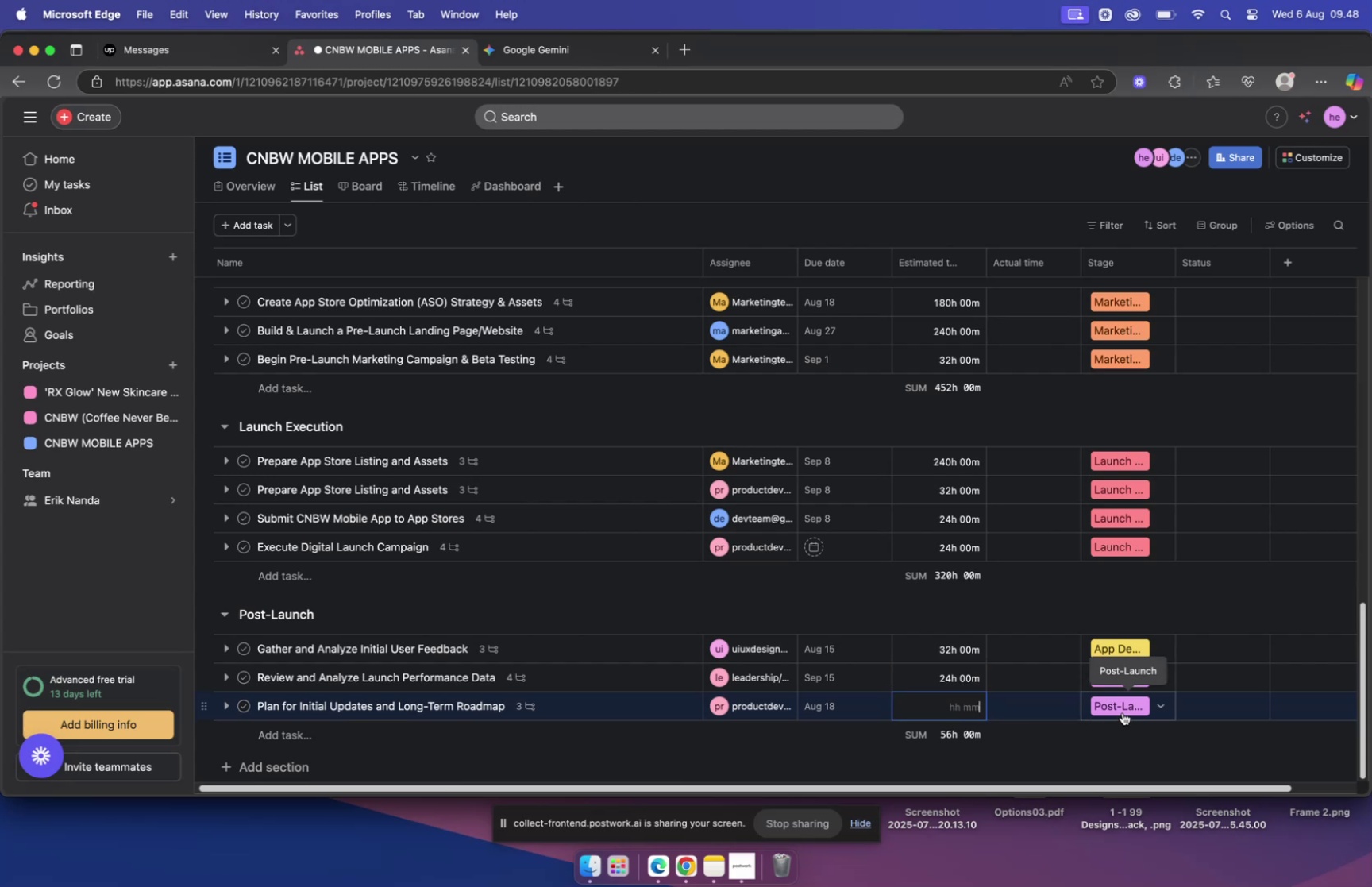 
type(3200)
 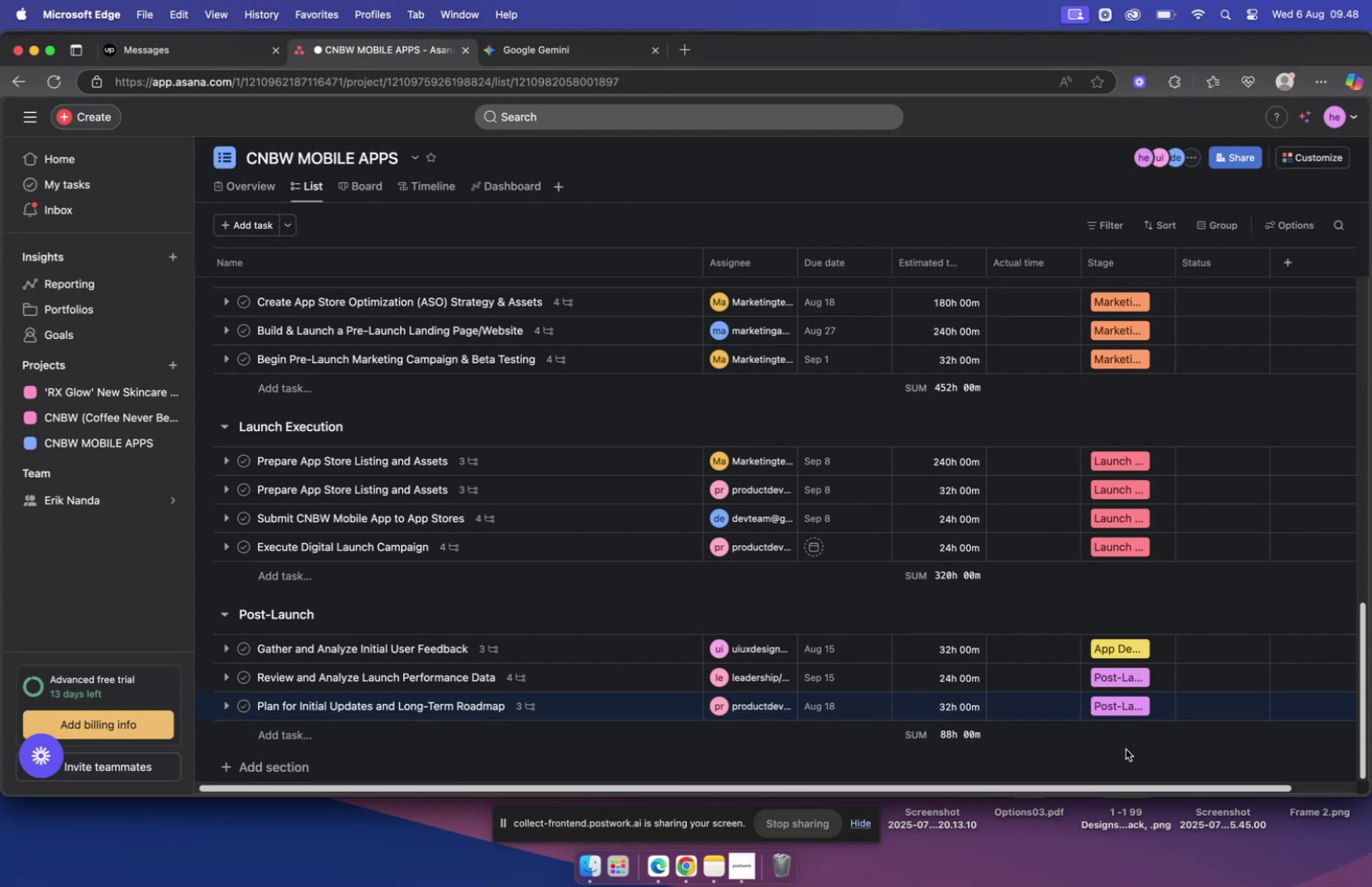 
scroll: coordinate [1079, 610], scroll_direction: up, amount: 34.0
 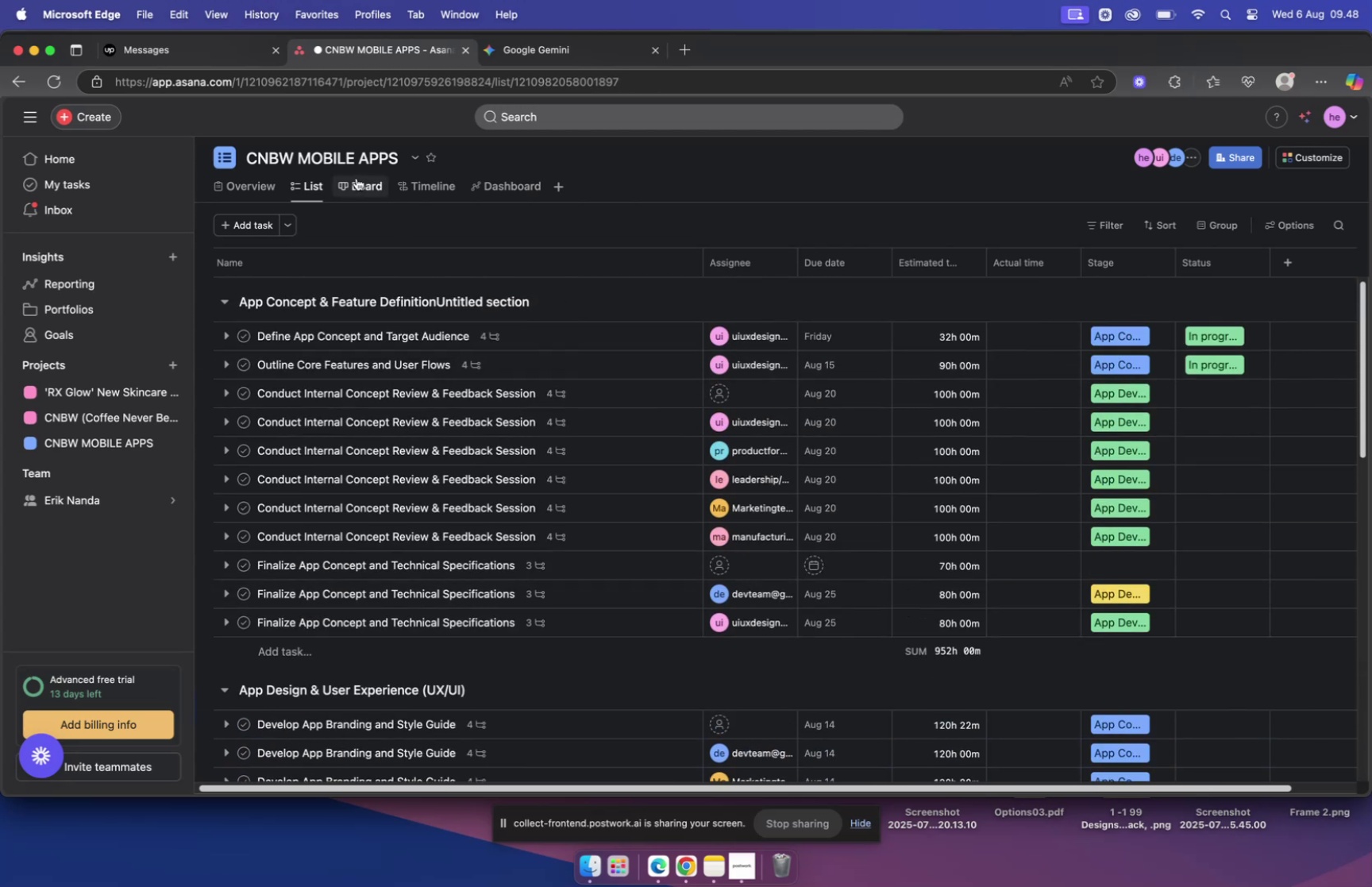 
mouse_move([705, 339])
 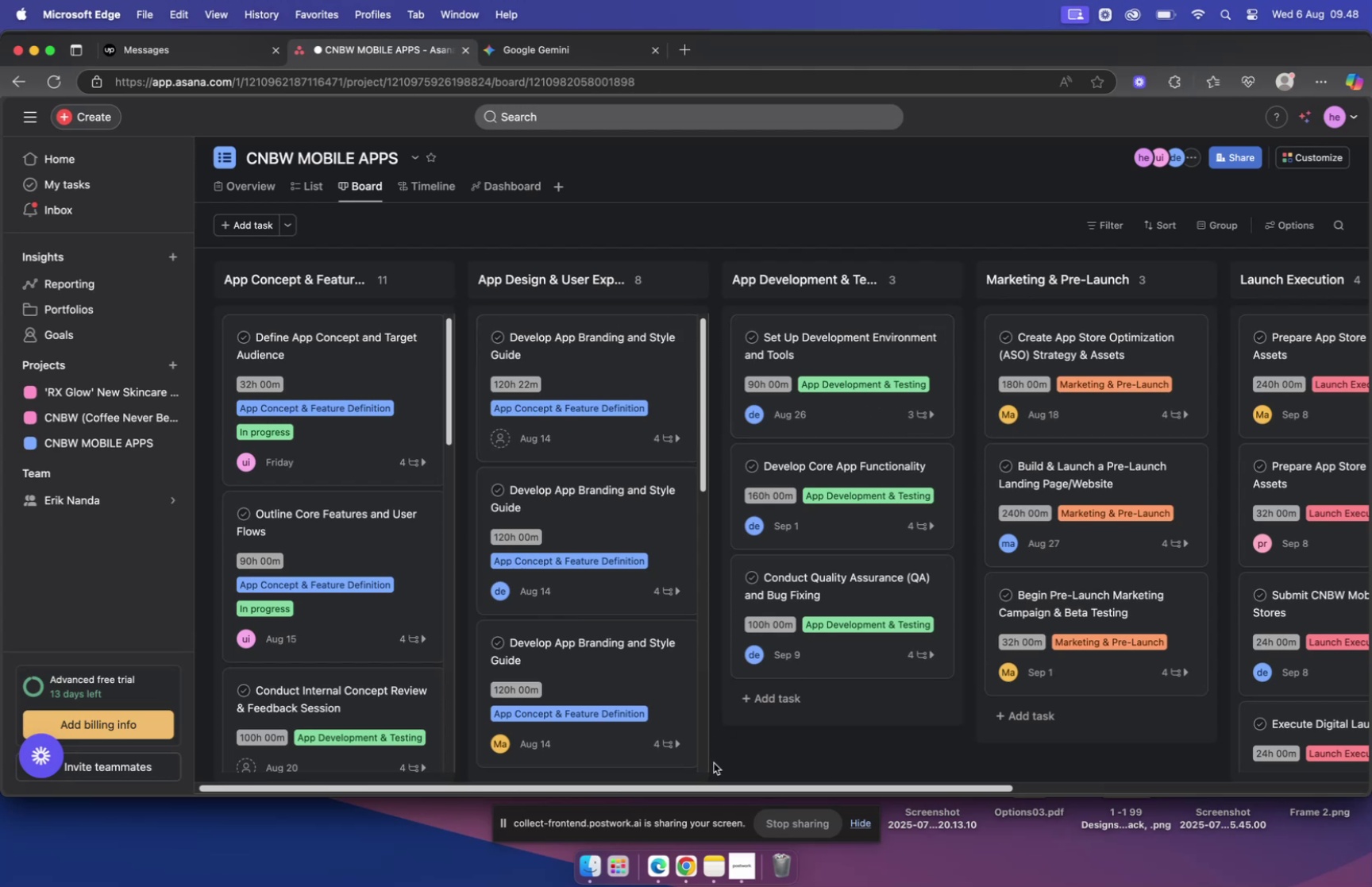 
left_click_drag(start_coordinate=[720, 788], to_coordinate=[480, 773])
 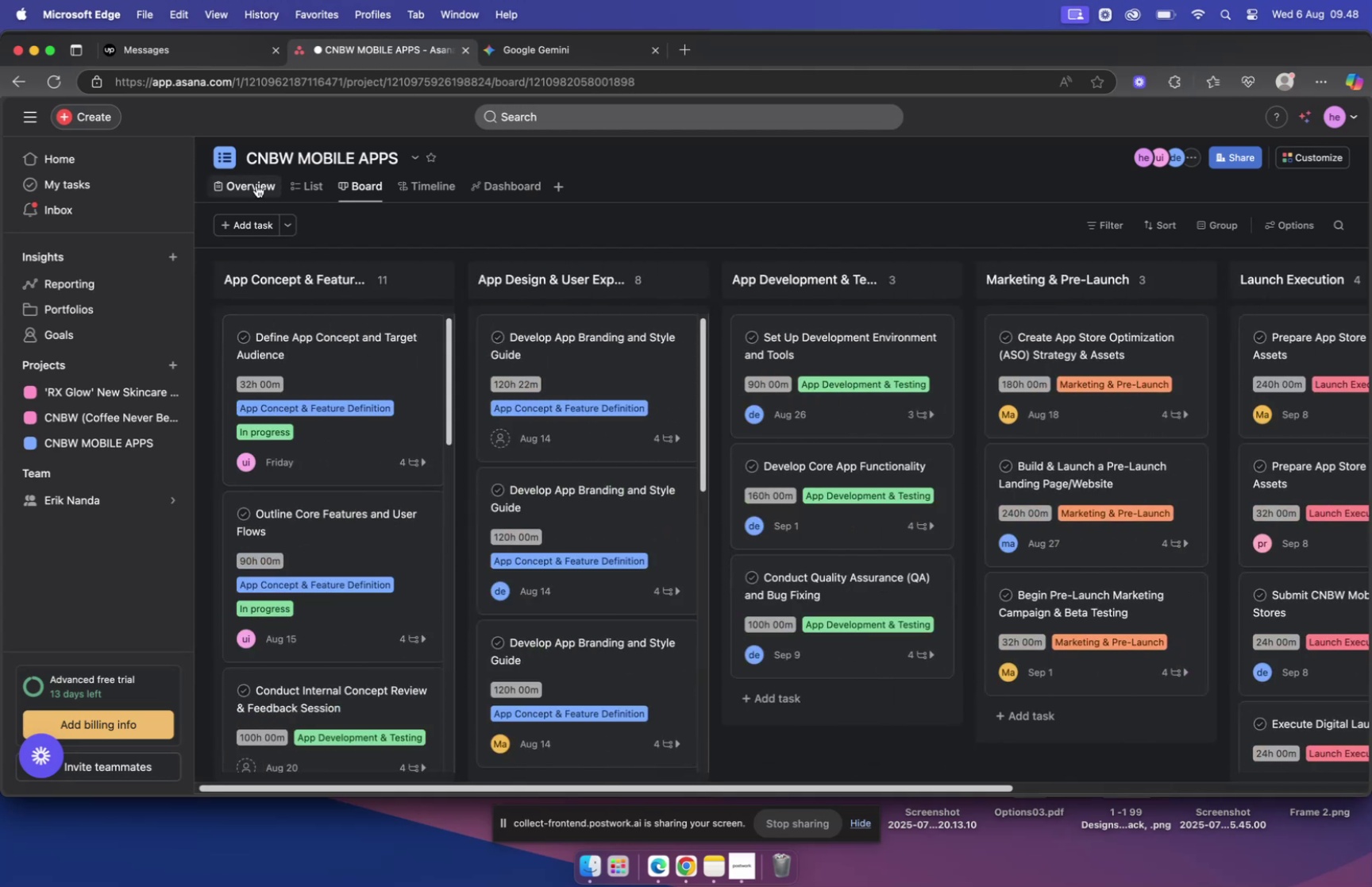 
left_click([318, 181])
 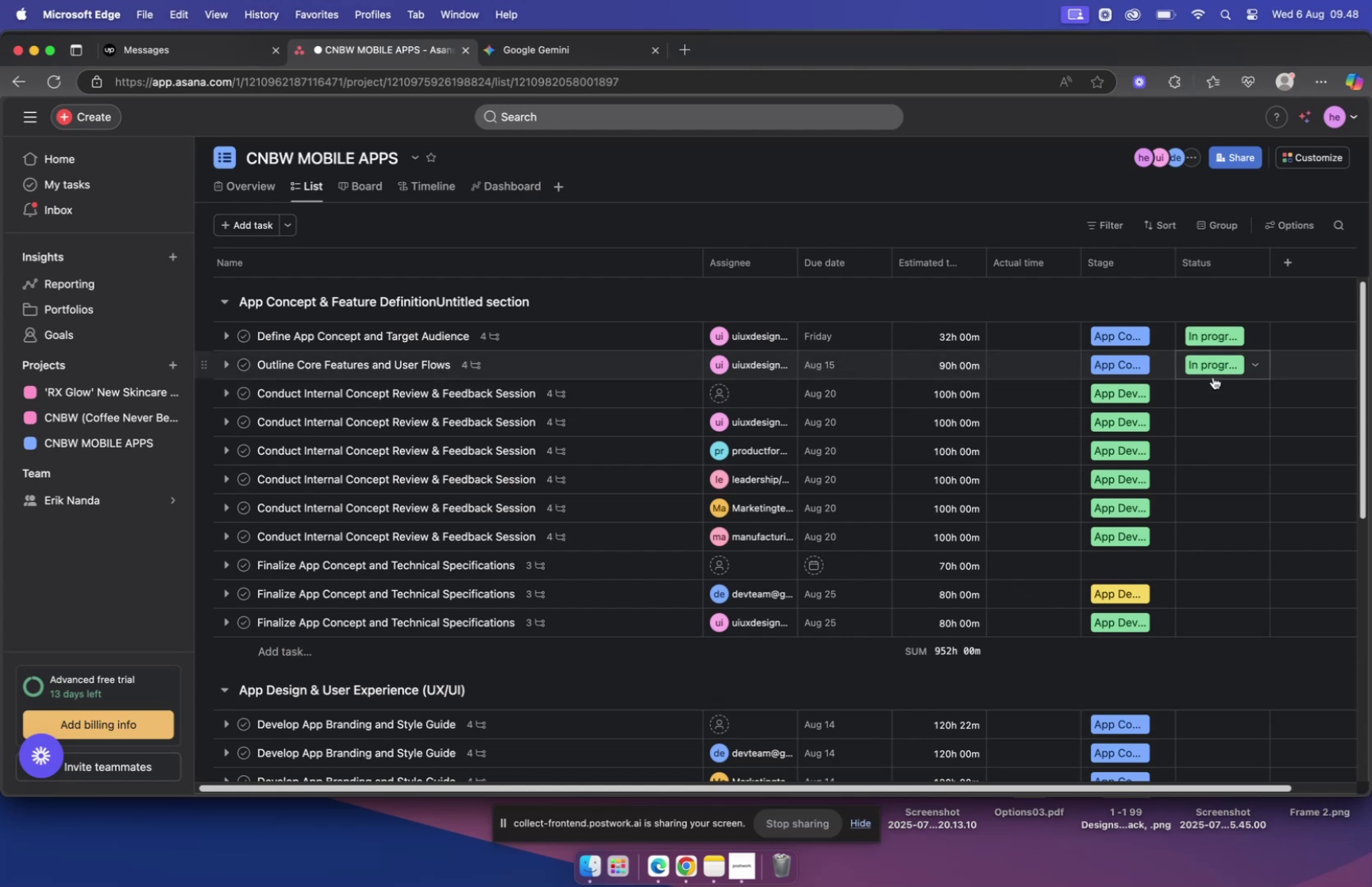 
left_click([1215, 384])
 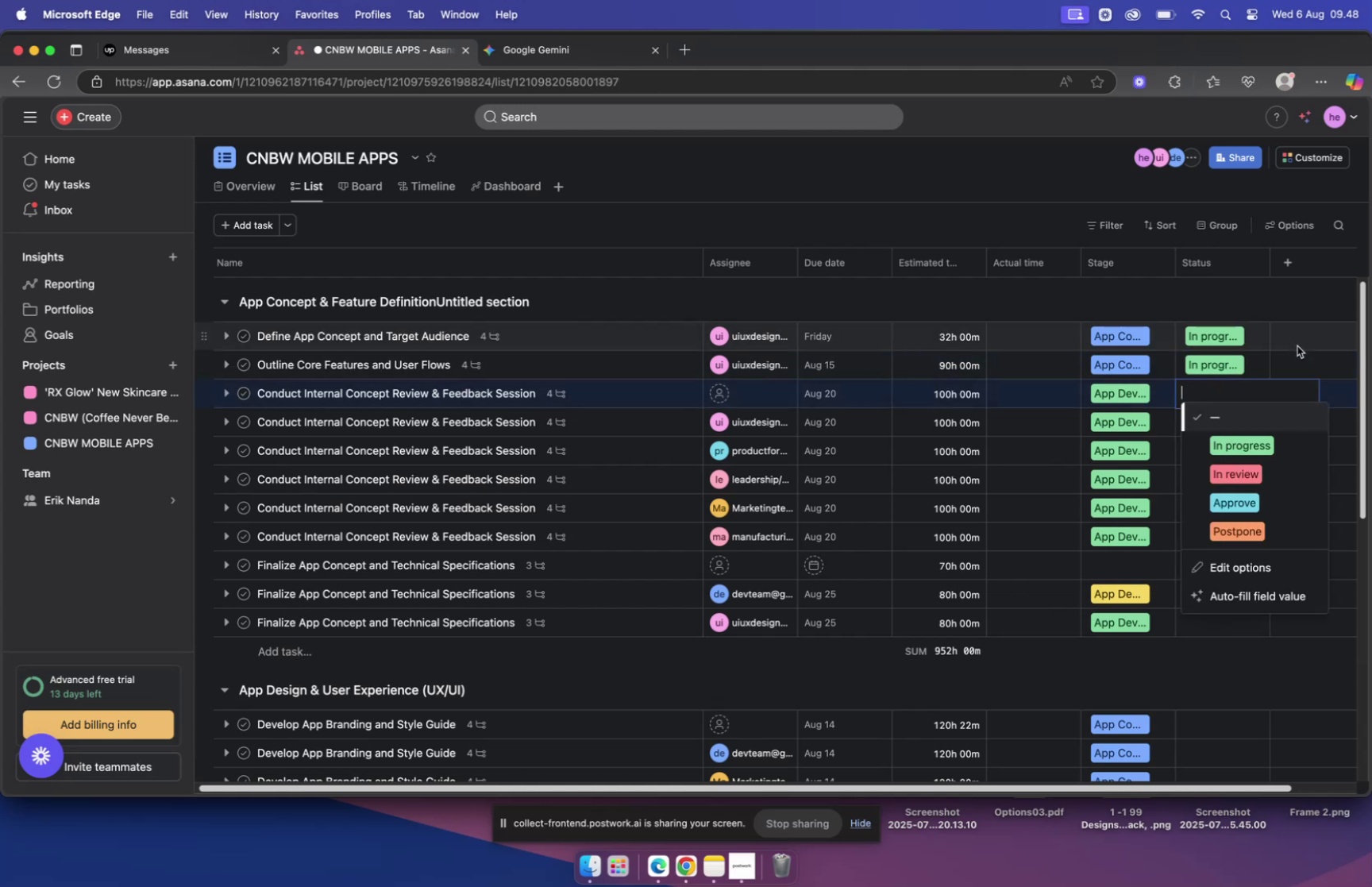 
wait(11.35)
 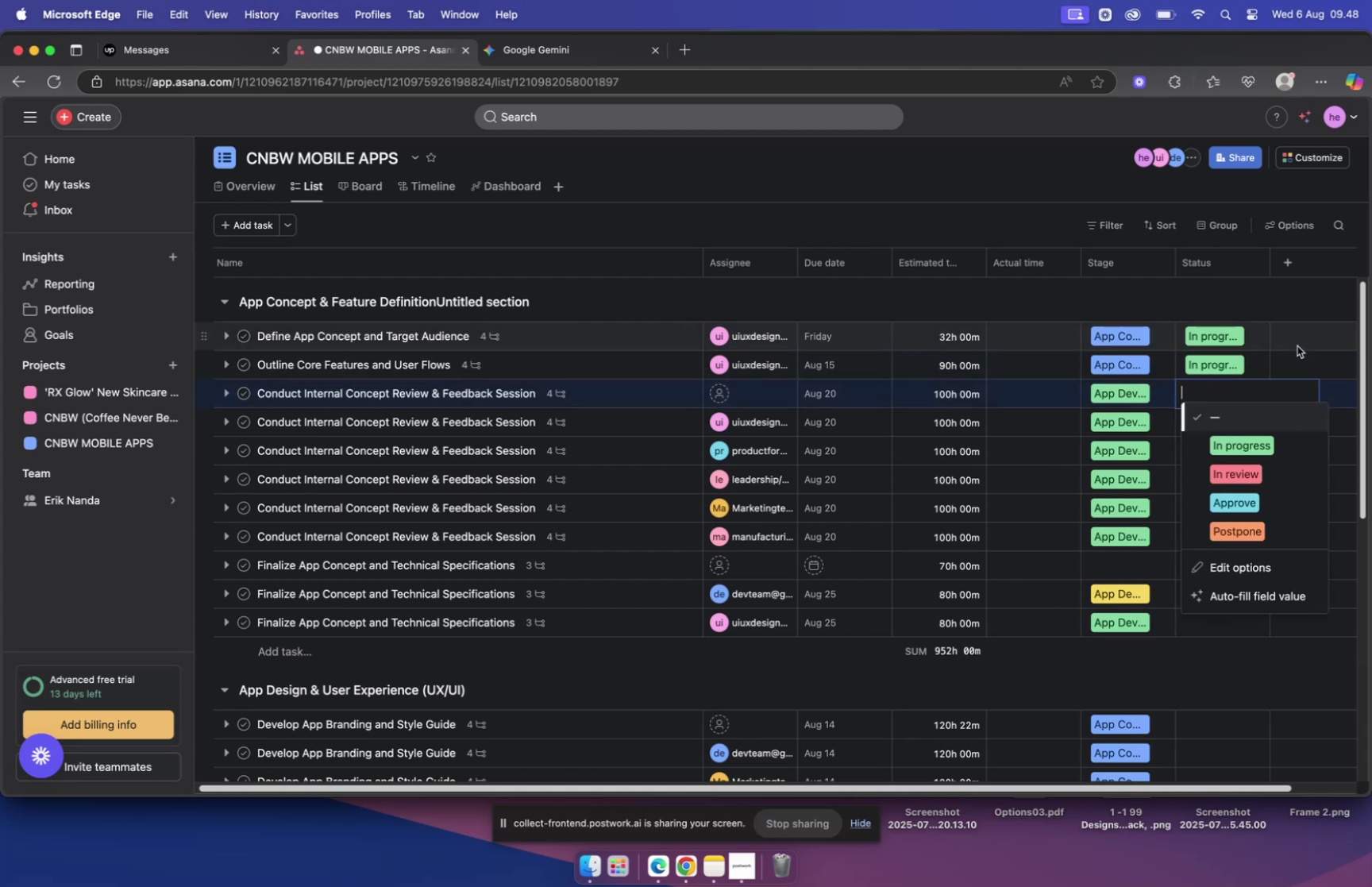 
left_click([1220, 718])
 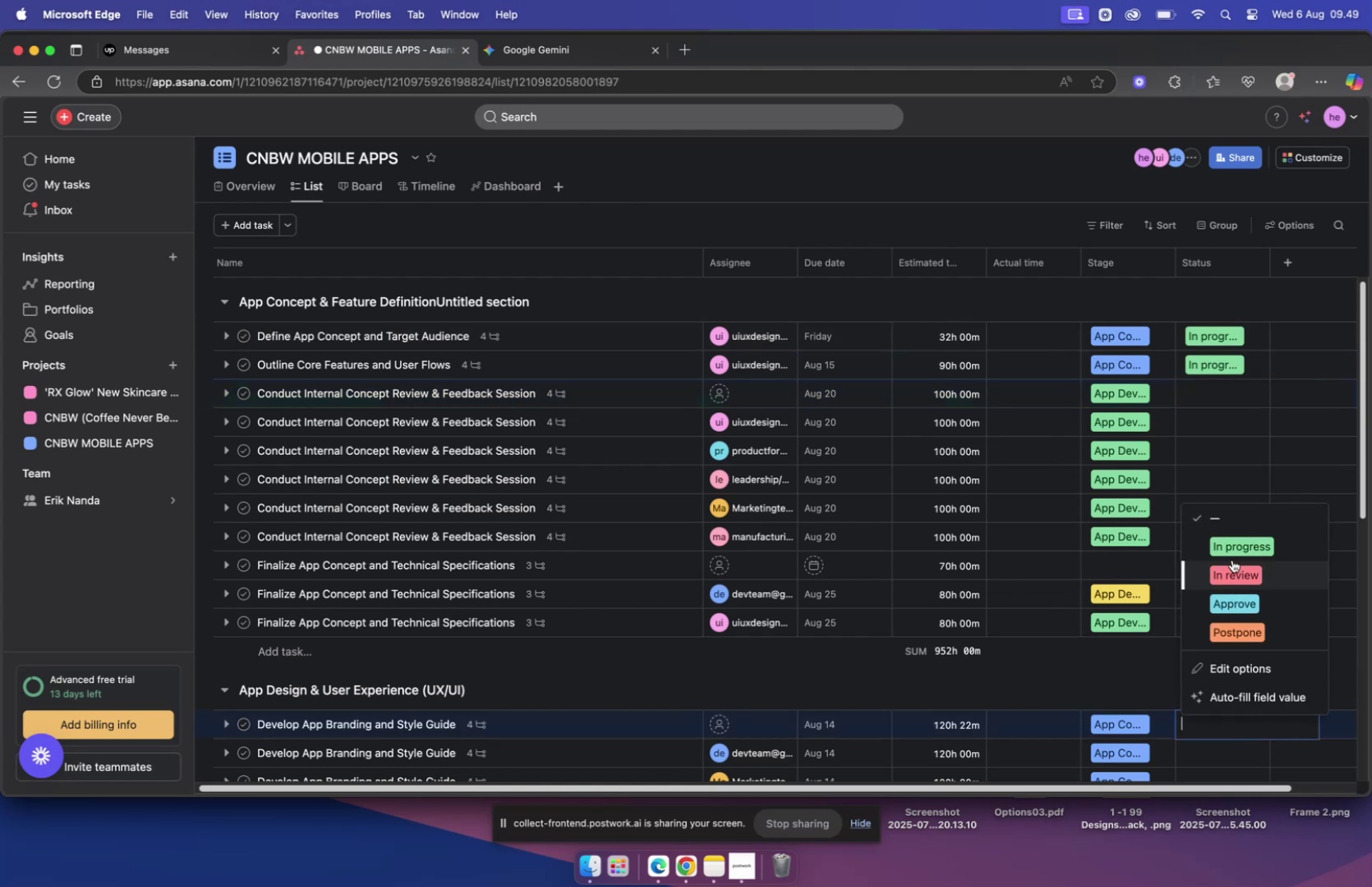 
left_click([1234, 551])
 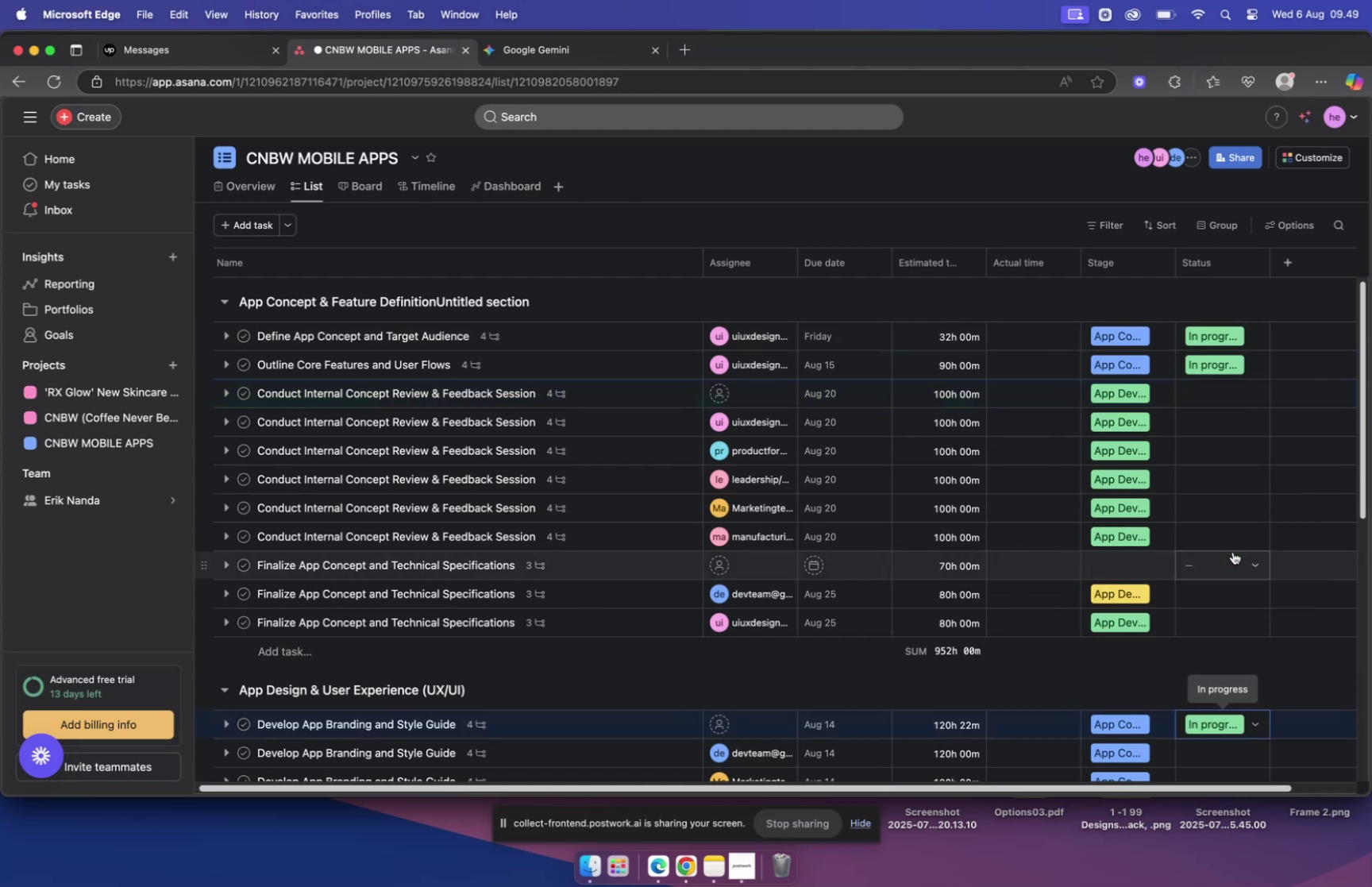 
scroll: coordinate [1237, 571], scroll_direction: down, amount: 7.0
 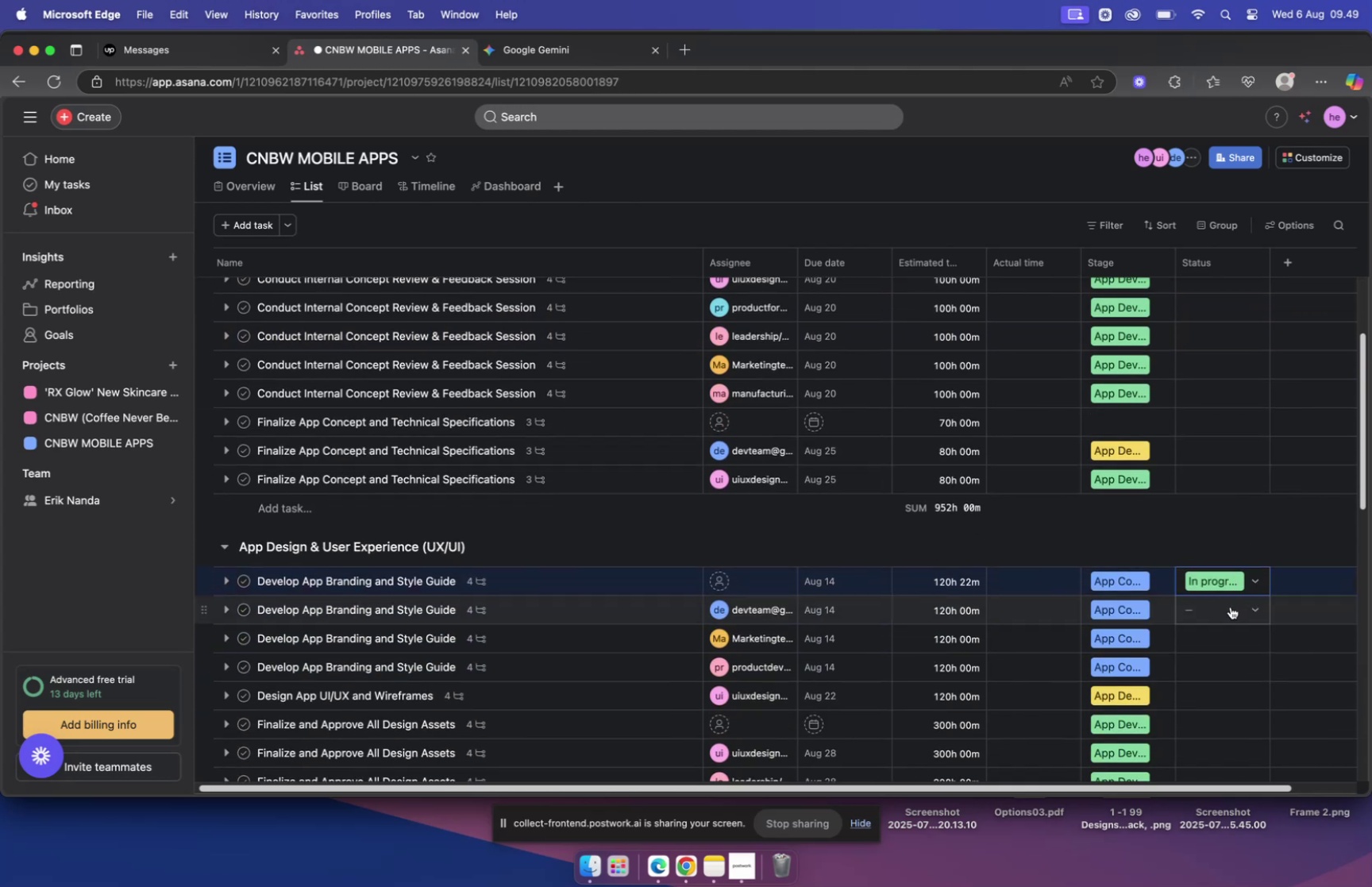 
left_click([1231, 607])
 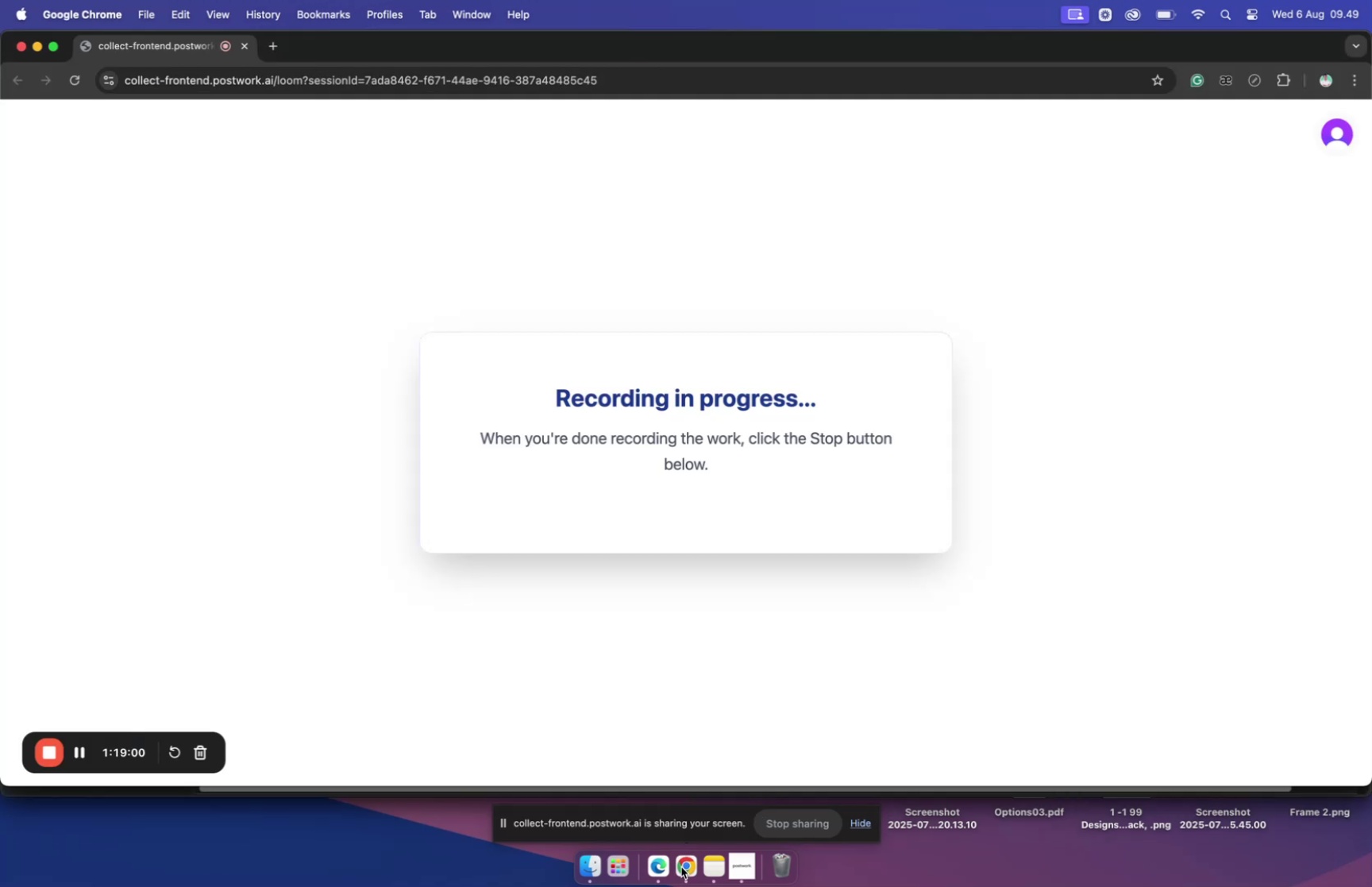 
wait(8.23)
 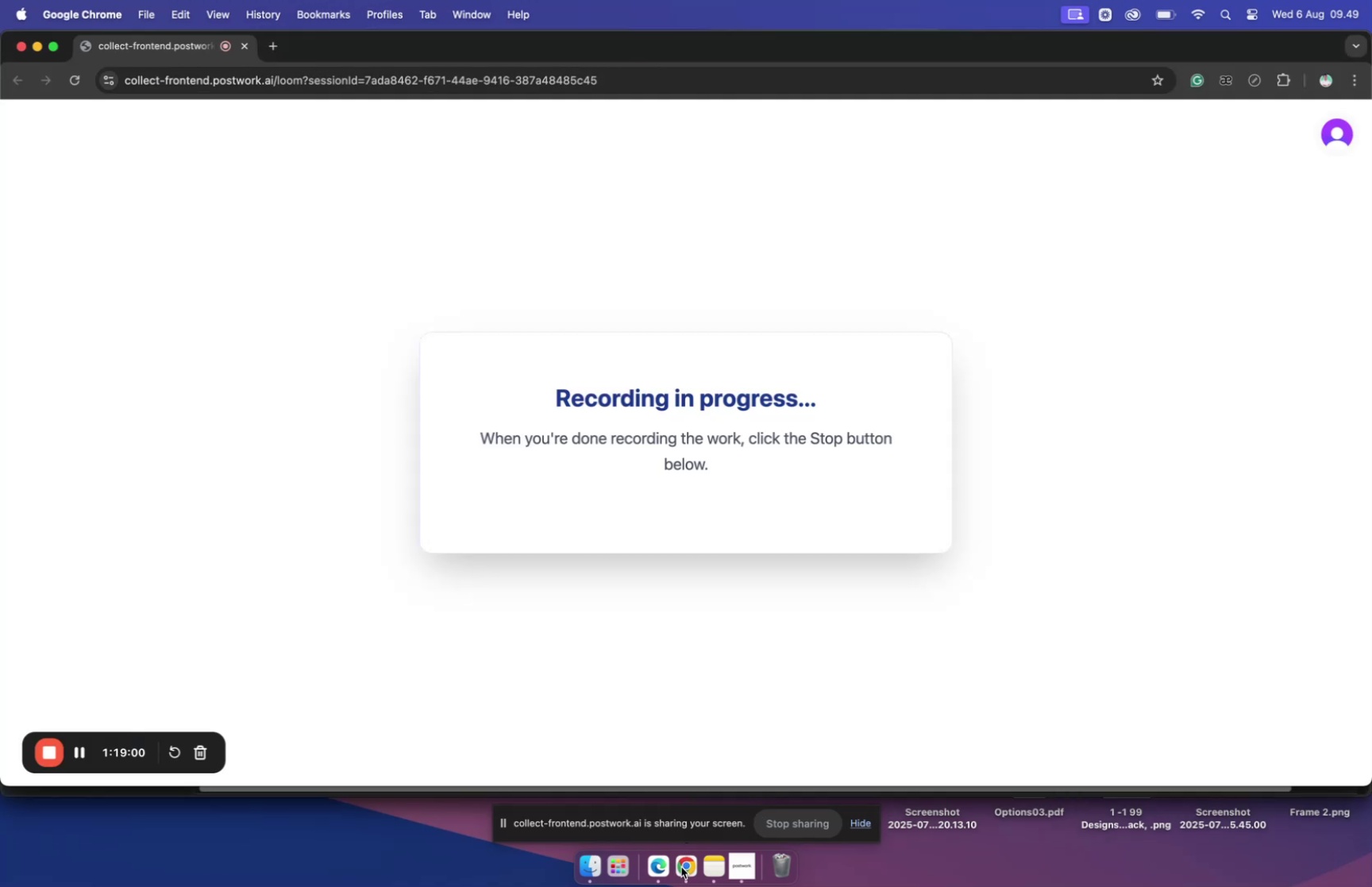 
left_click([719, 866])
 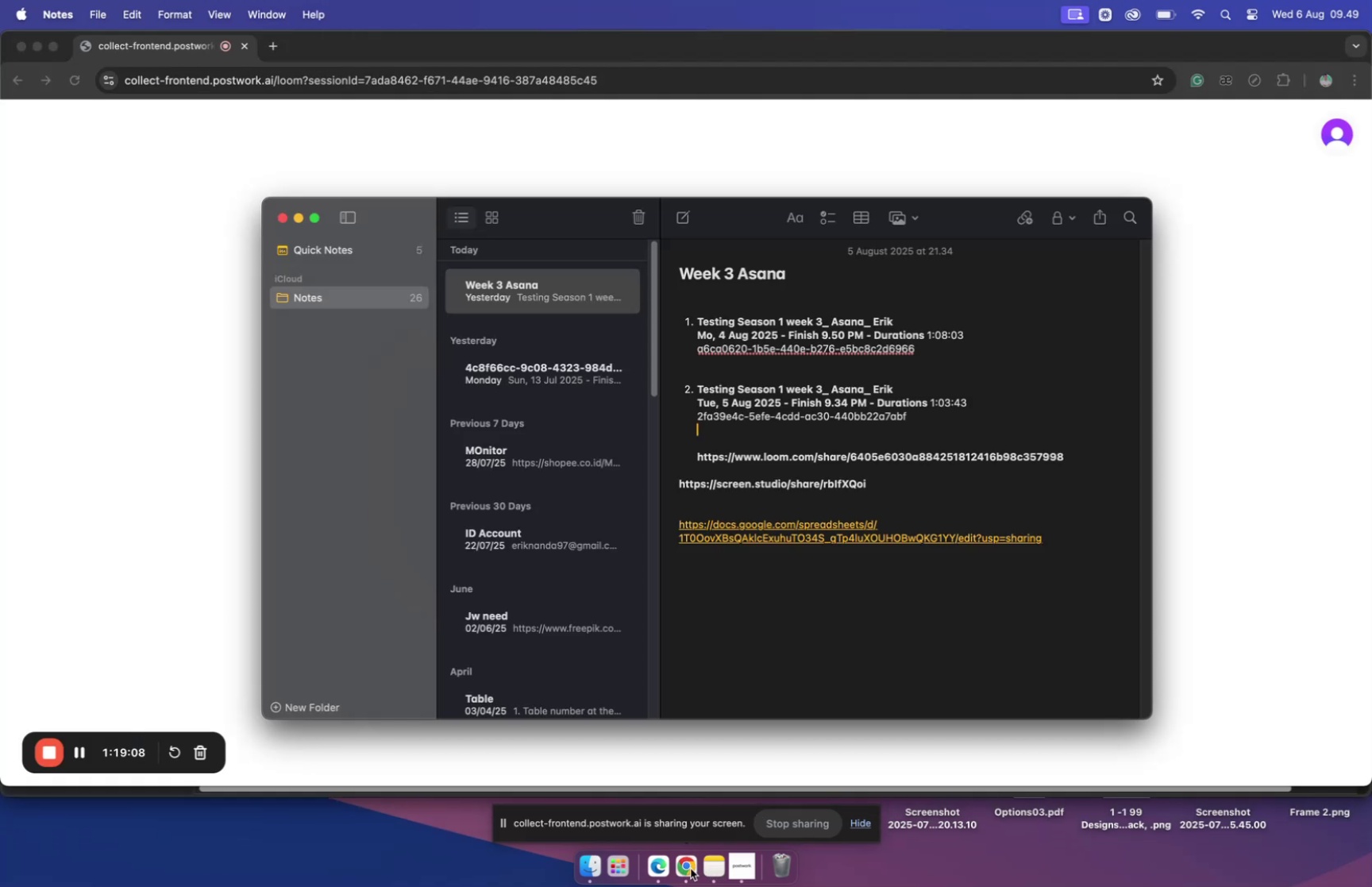 
left_click([691, 867])
 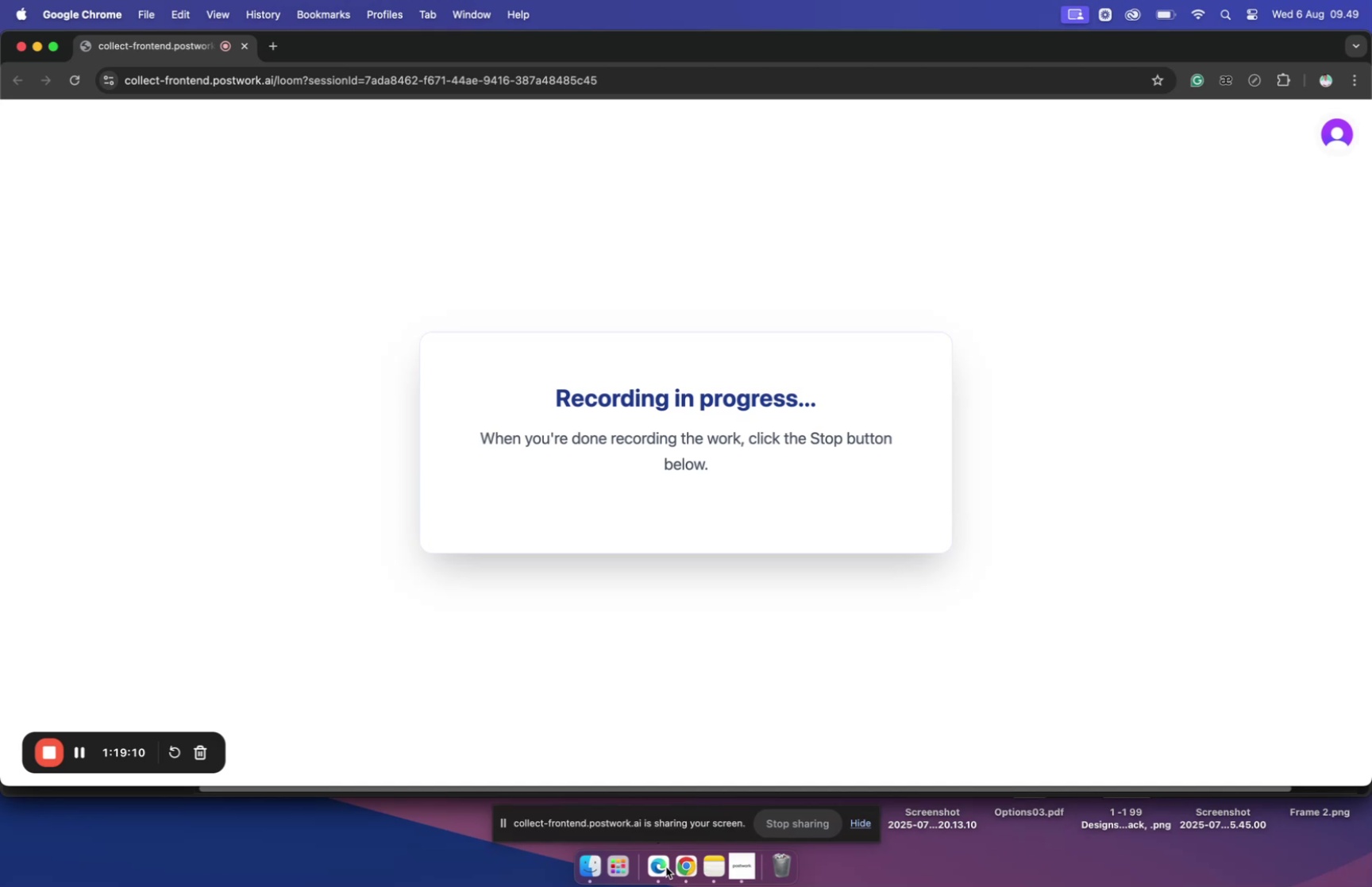 
left_click([665, 866])
 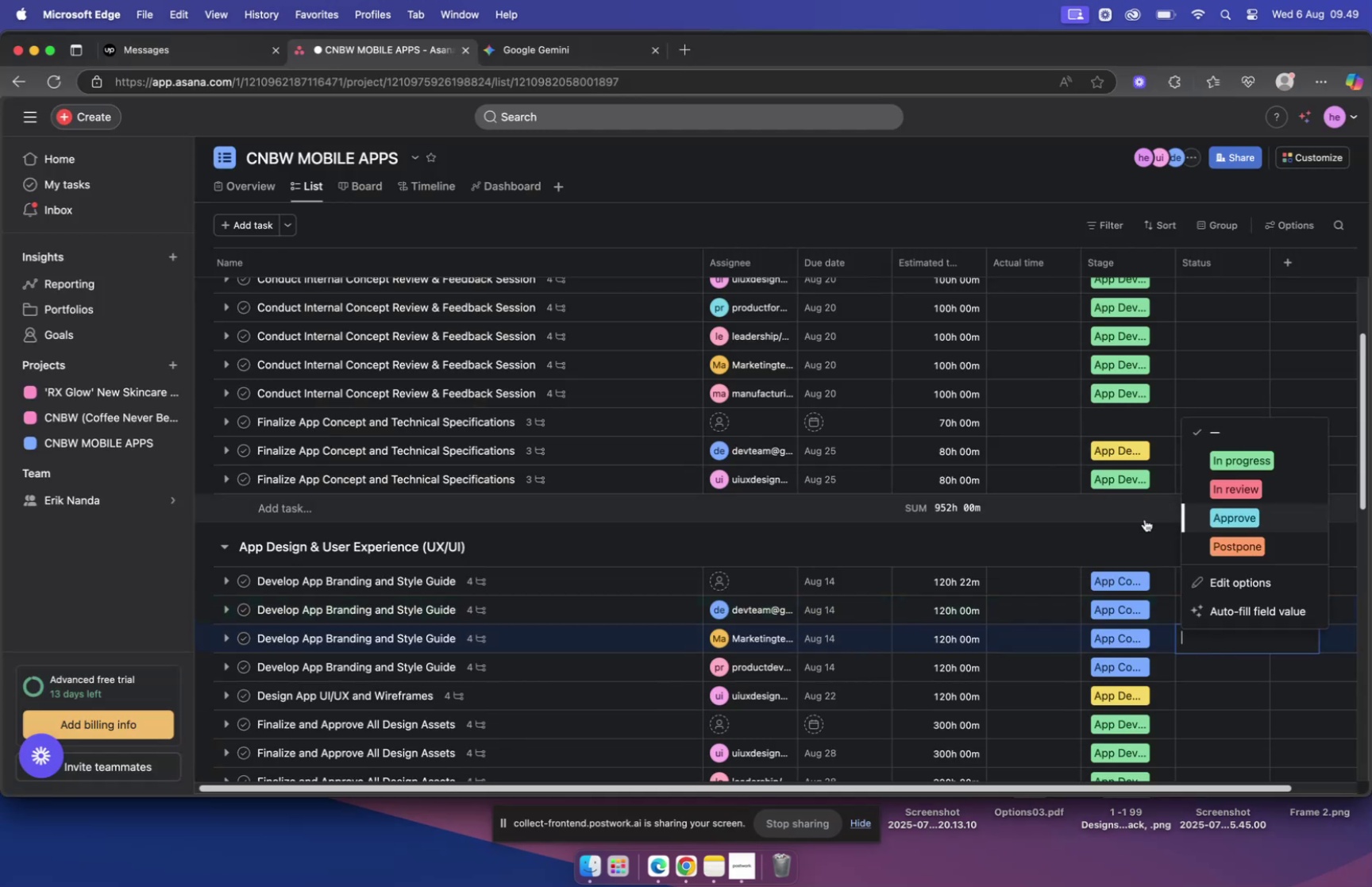 
left_click([1149, 553])
 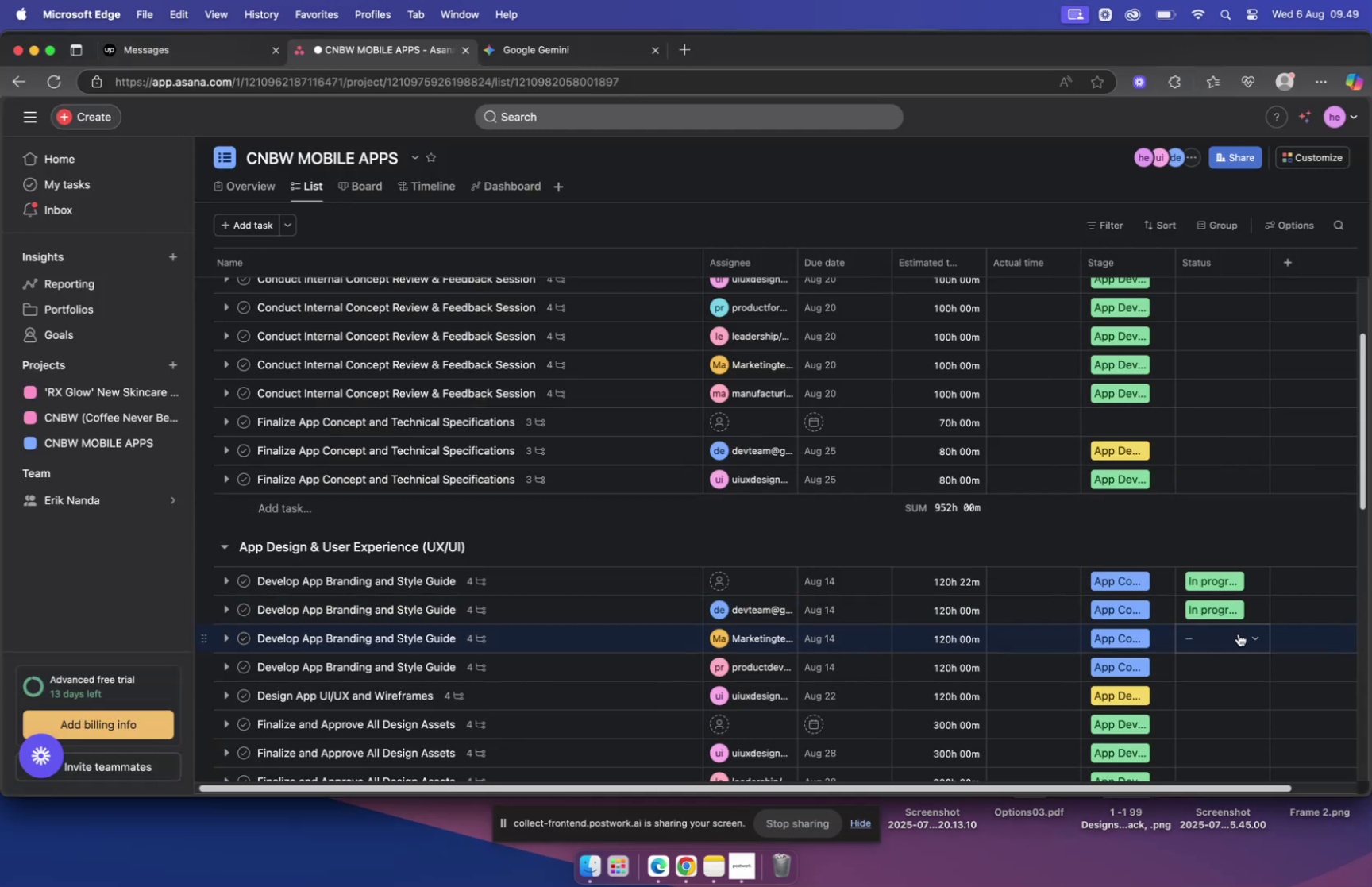 
scroll: coordinate [1242, 614], scroll_direction: down, amount: 5.0
 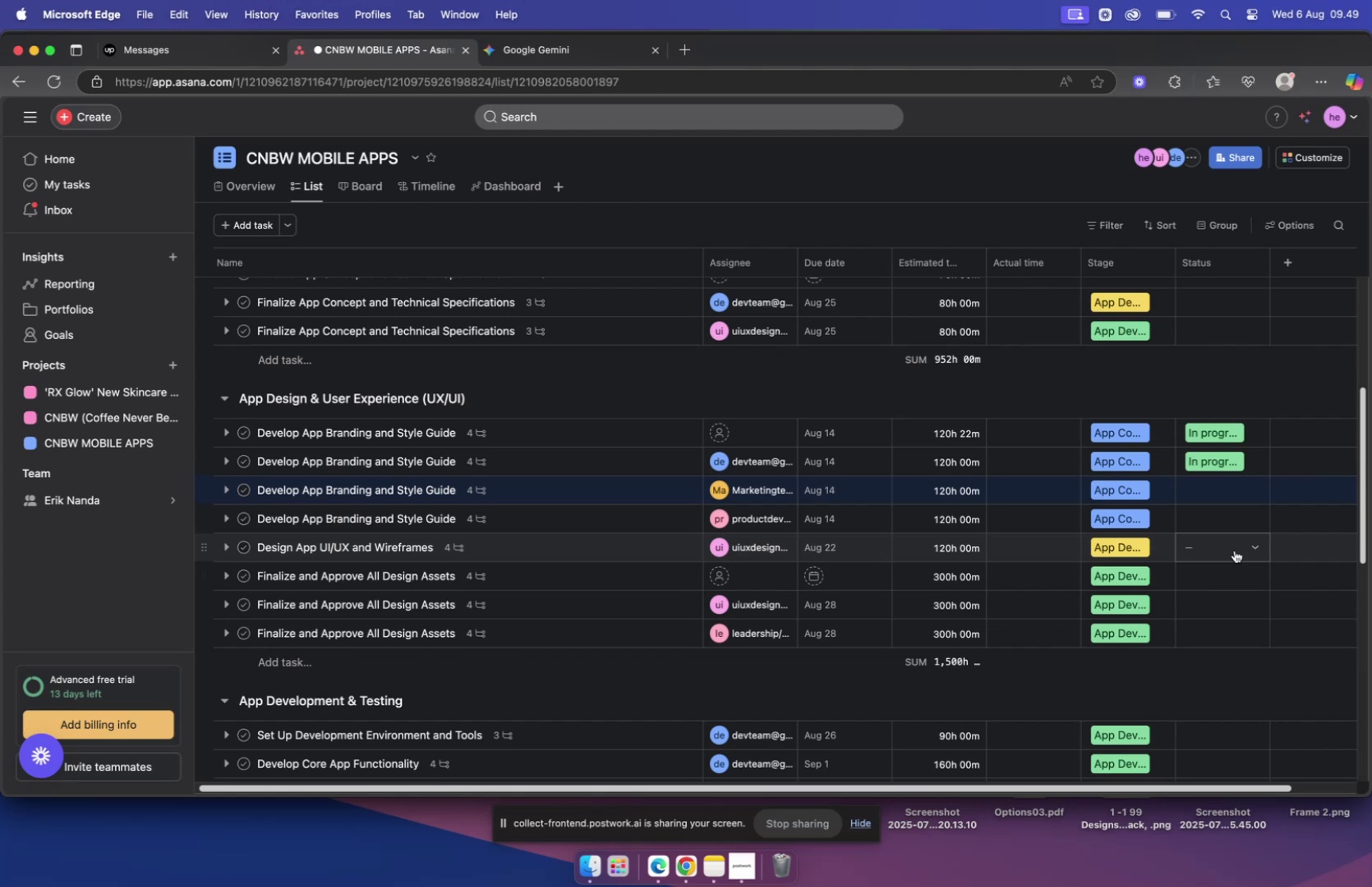 
wait(5.98)
 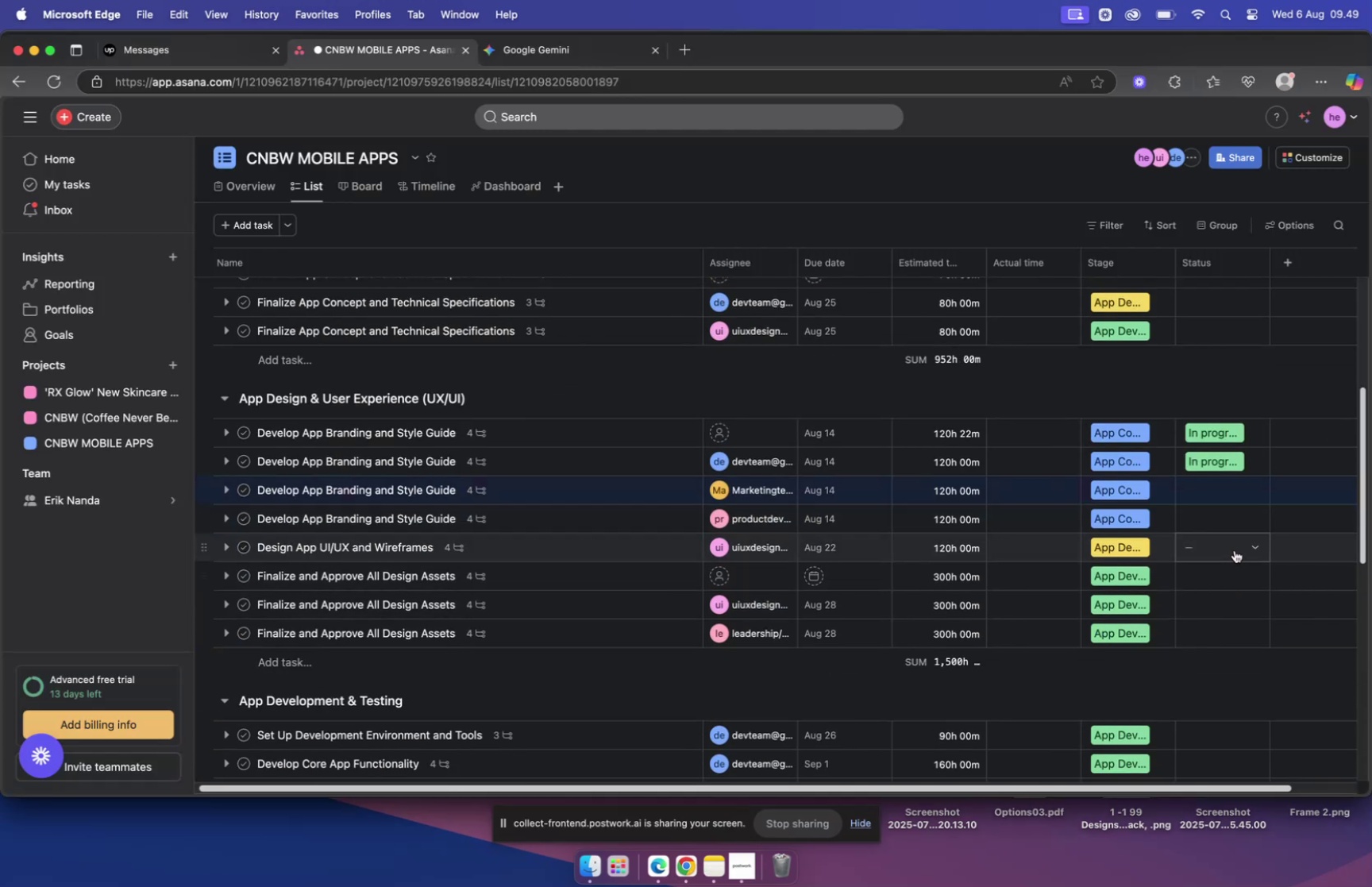 
left_click([1235, 550])
 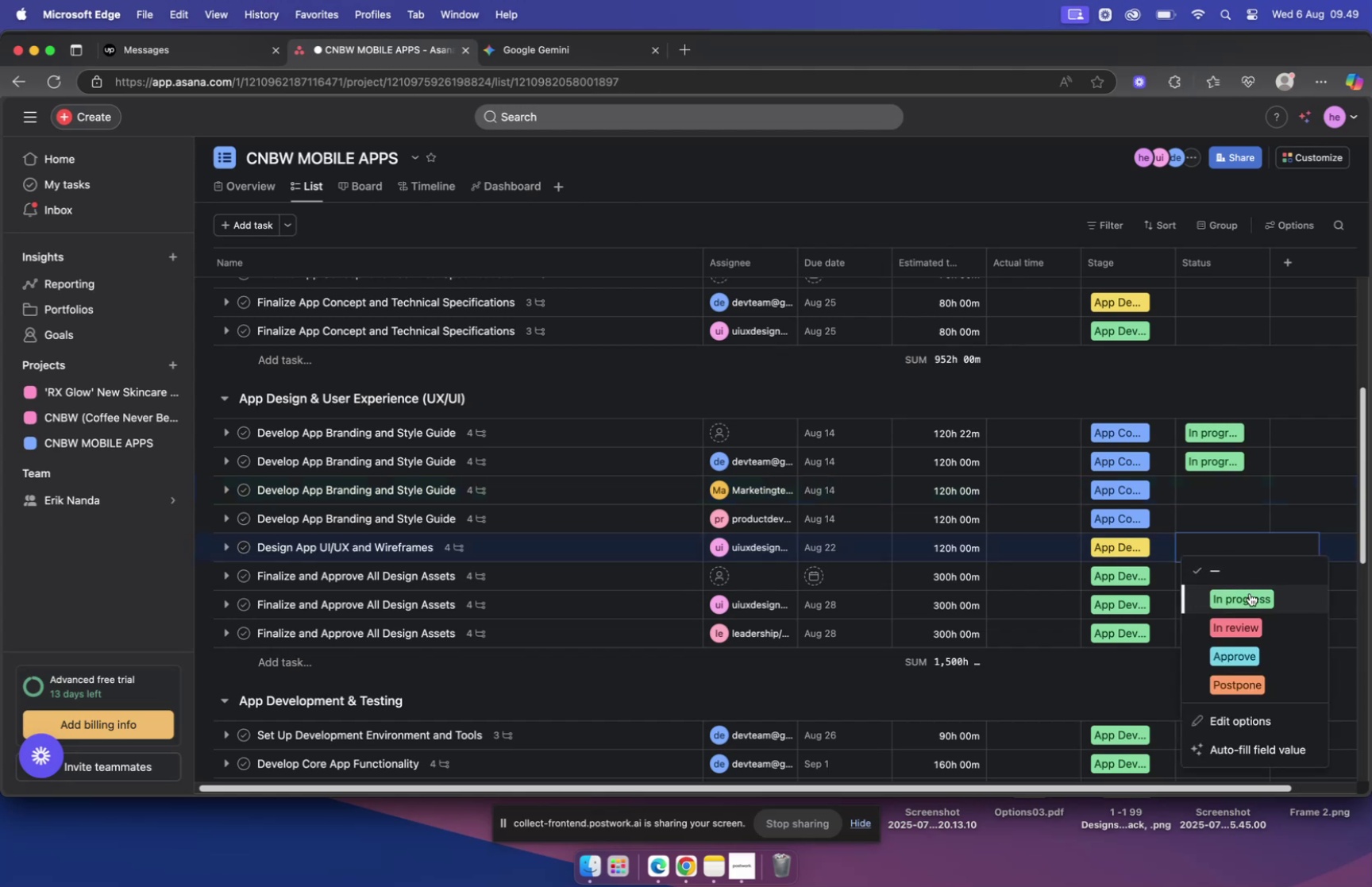 
left_click([1250, 592])
 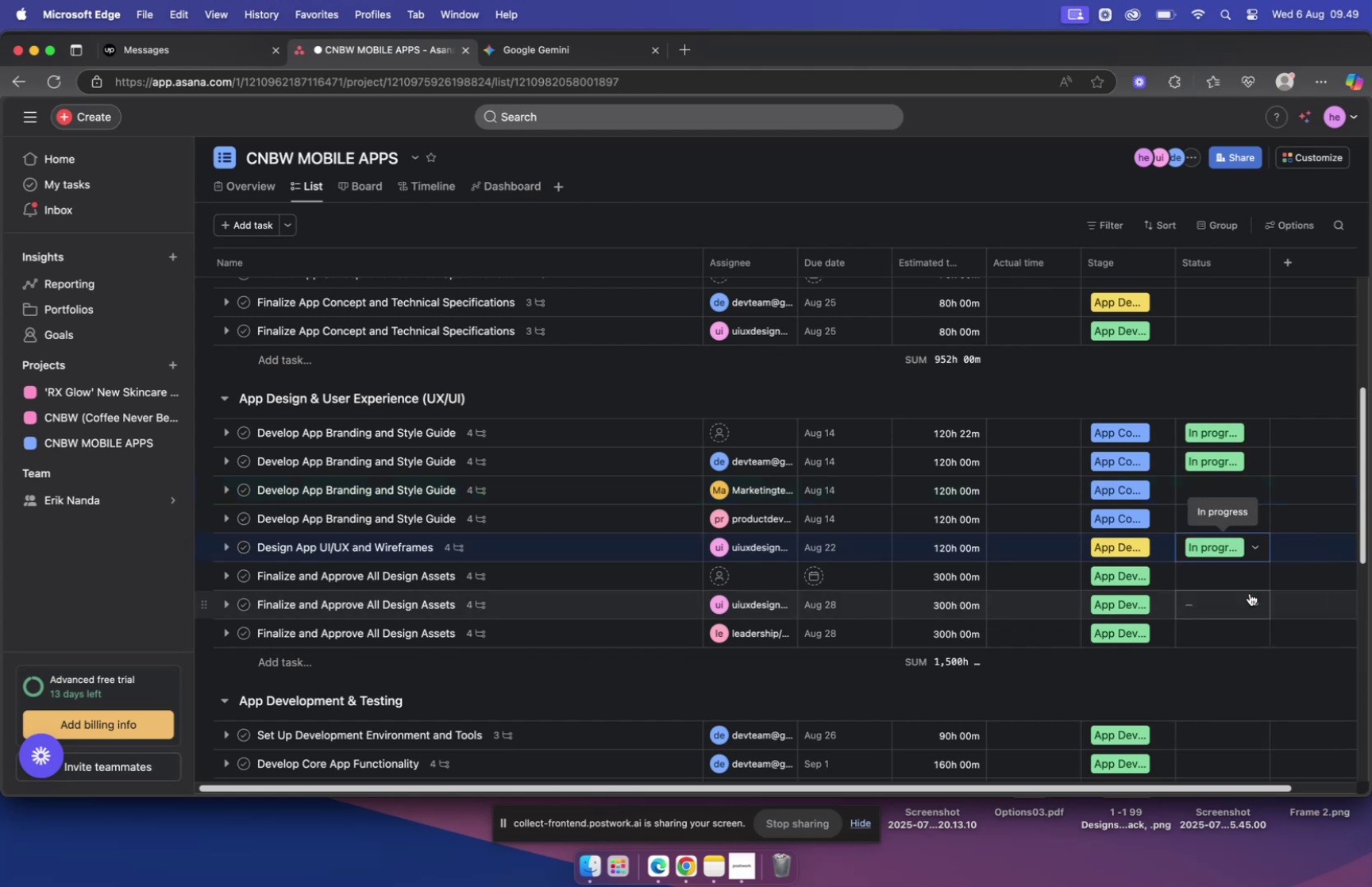 
scroll: coordinate [1247, 592], scroll_direction: up, amount: 16.0
 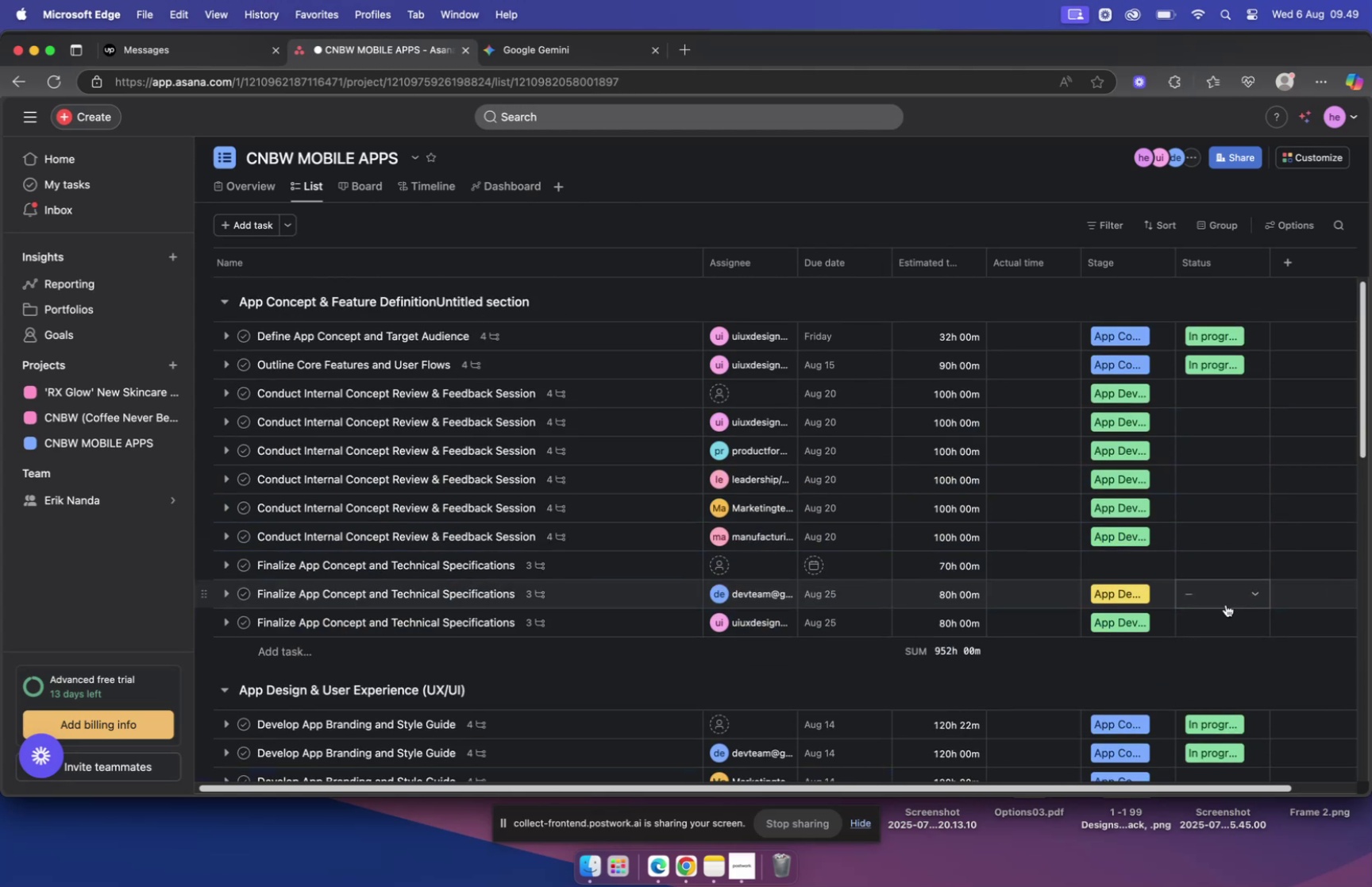 
left_click([1209, 335])
 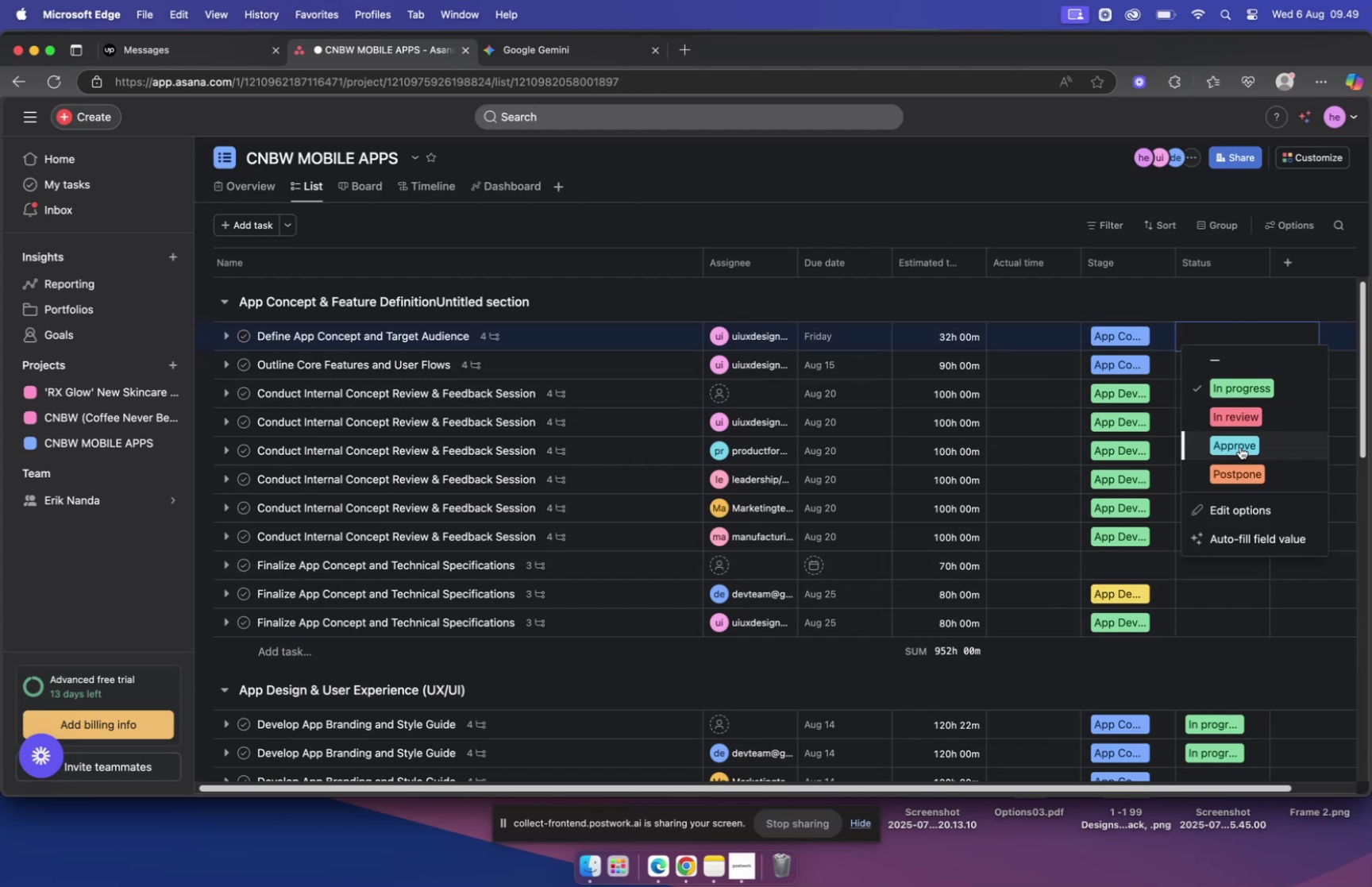 
left_click([1241, 445])
 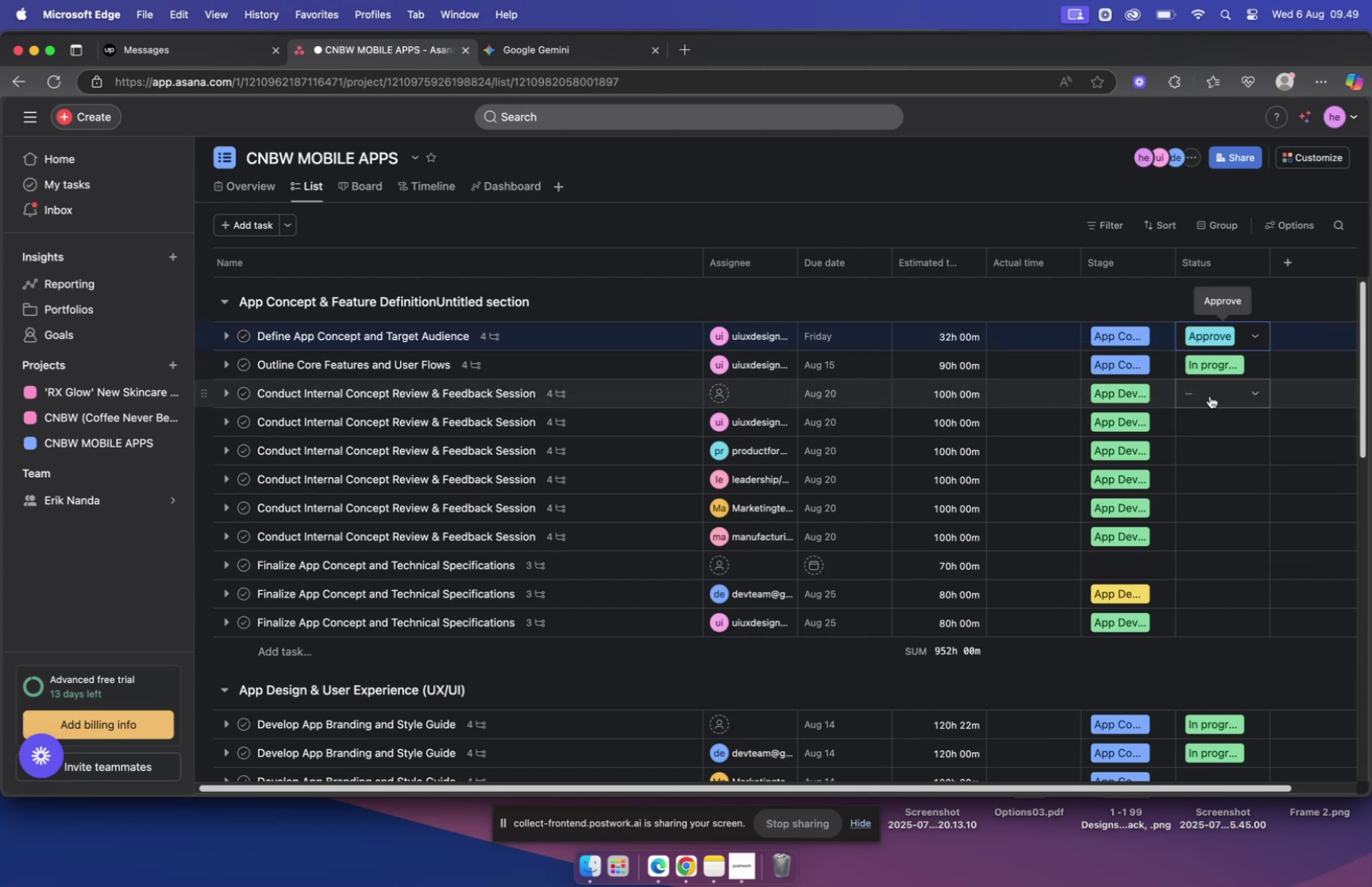 
left_click([1210, 395])
 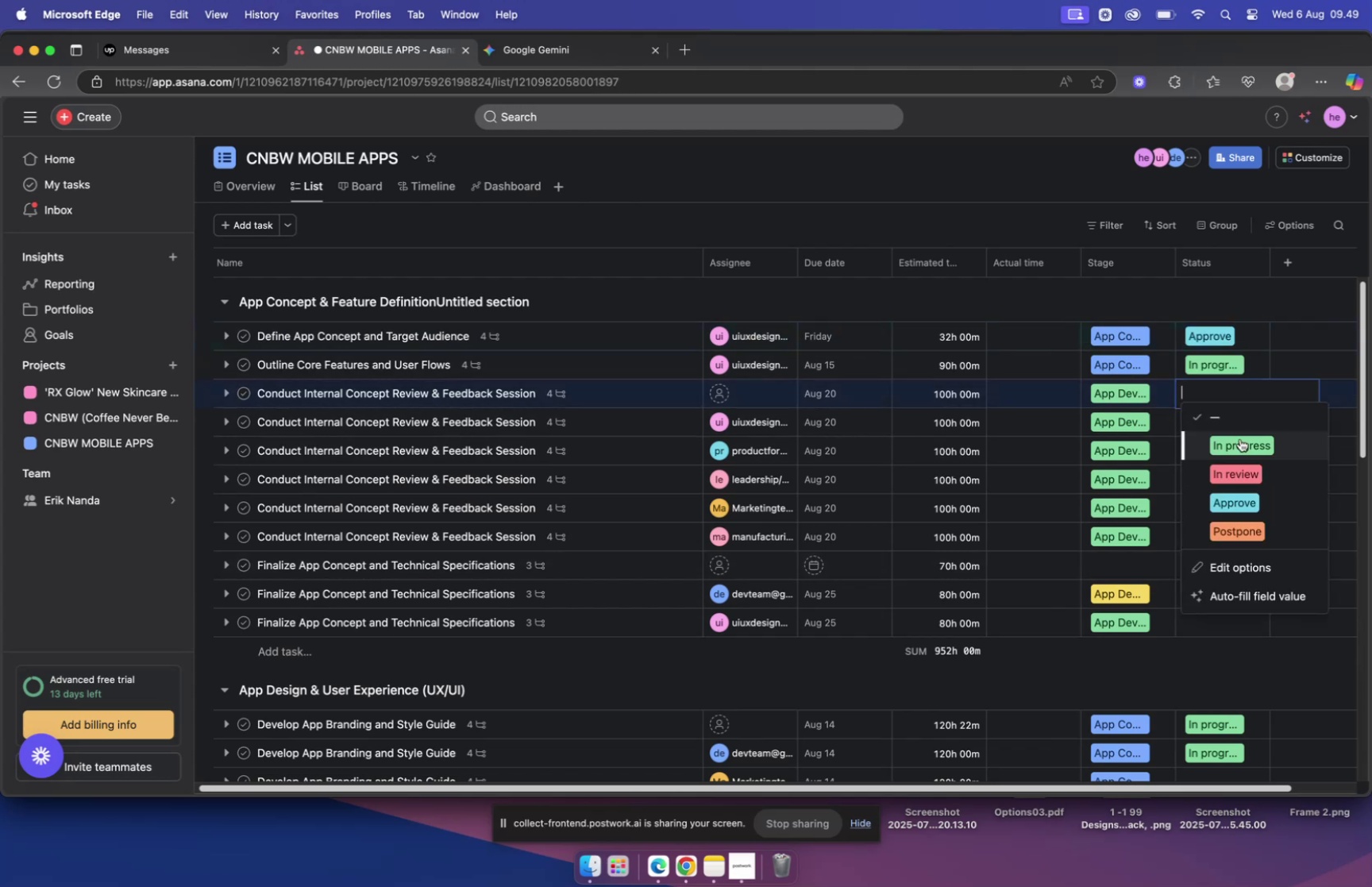 
scroll: coordinate [1248, 453], scroll_direction: down, amount: 10.0
 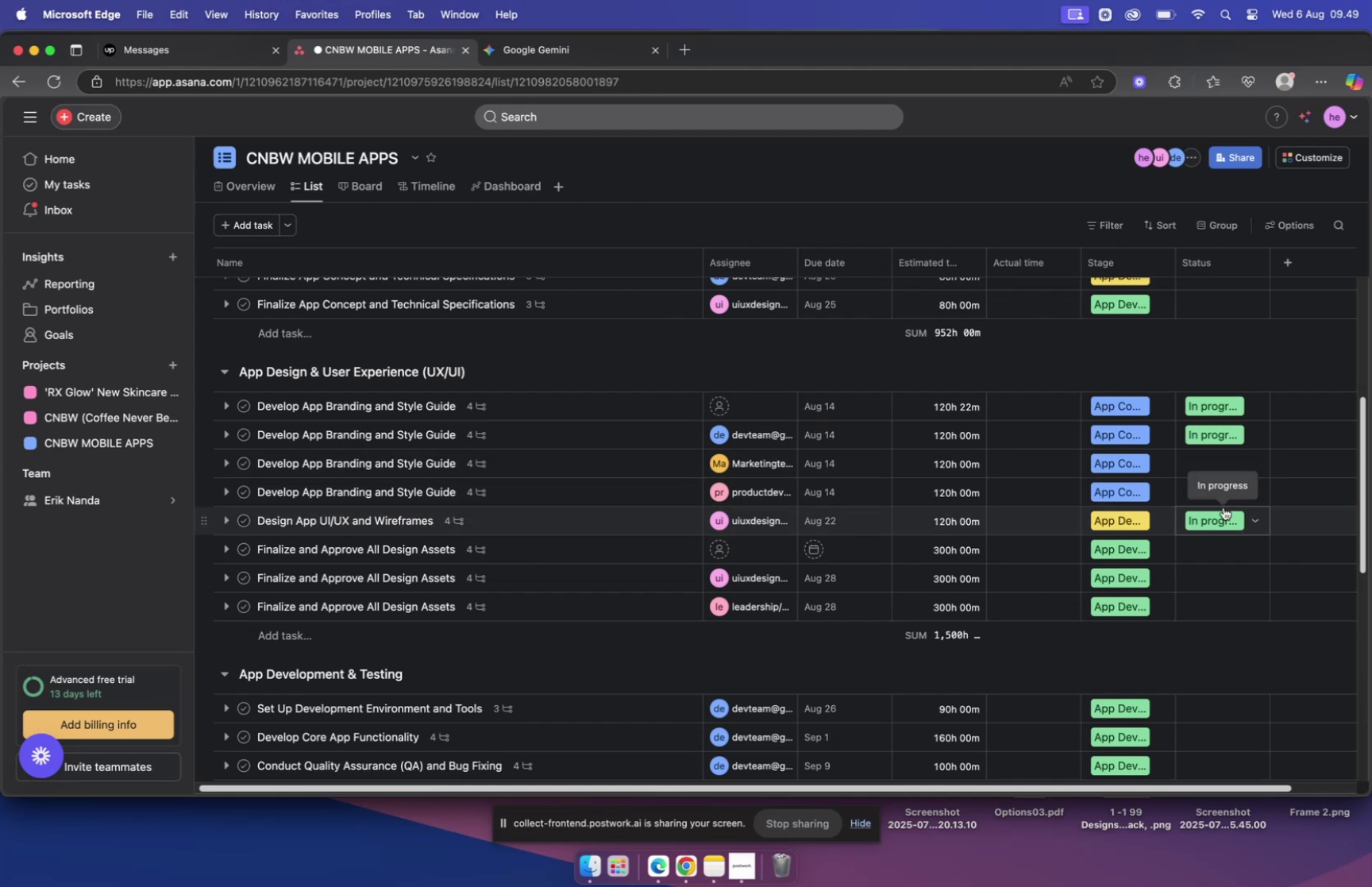 
wait(5.38)
 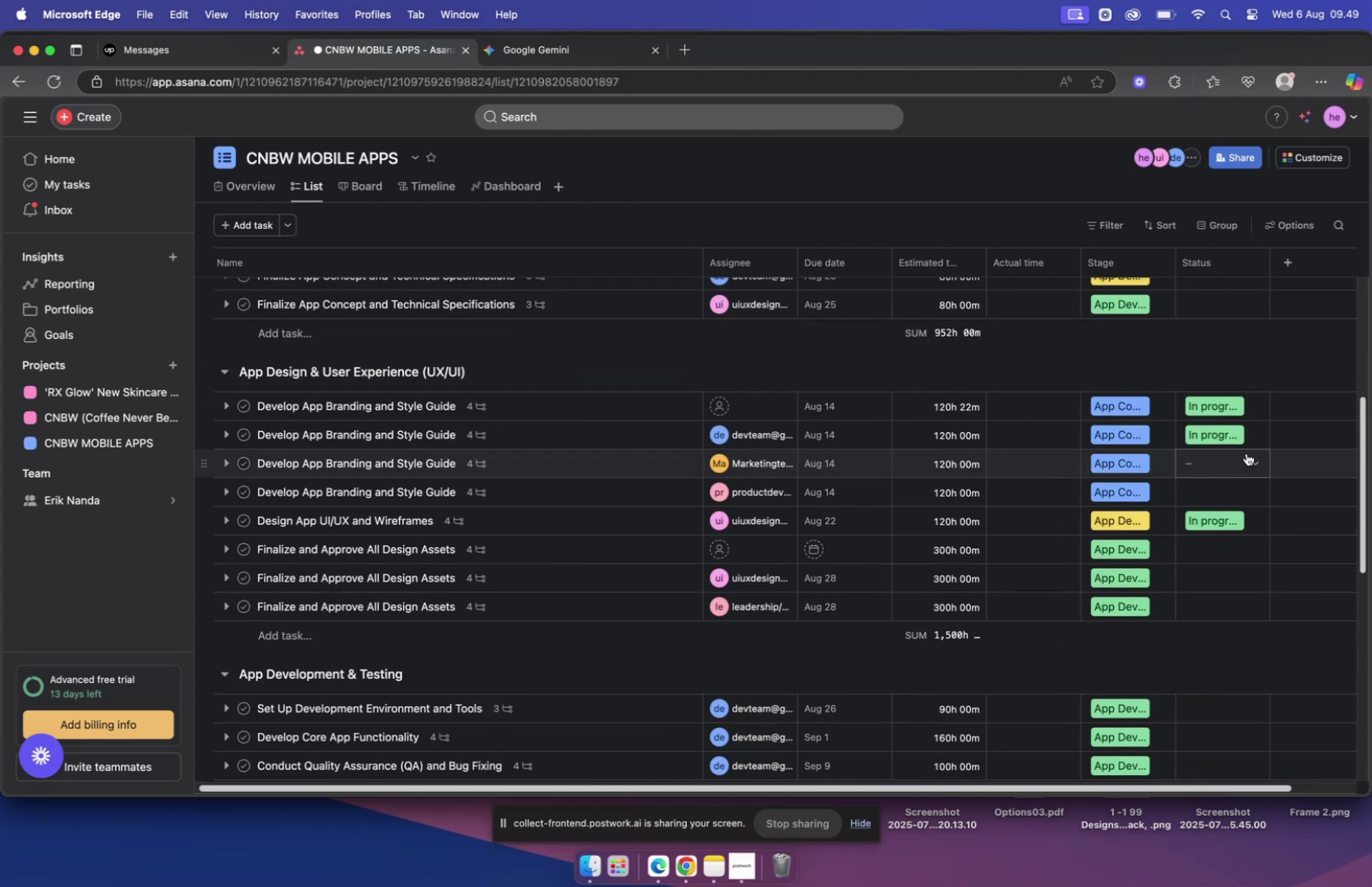 
scroll: coordinate [1223, 506], scroll_direction: down, amount: 5.0
 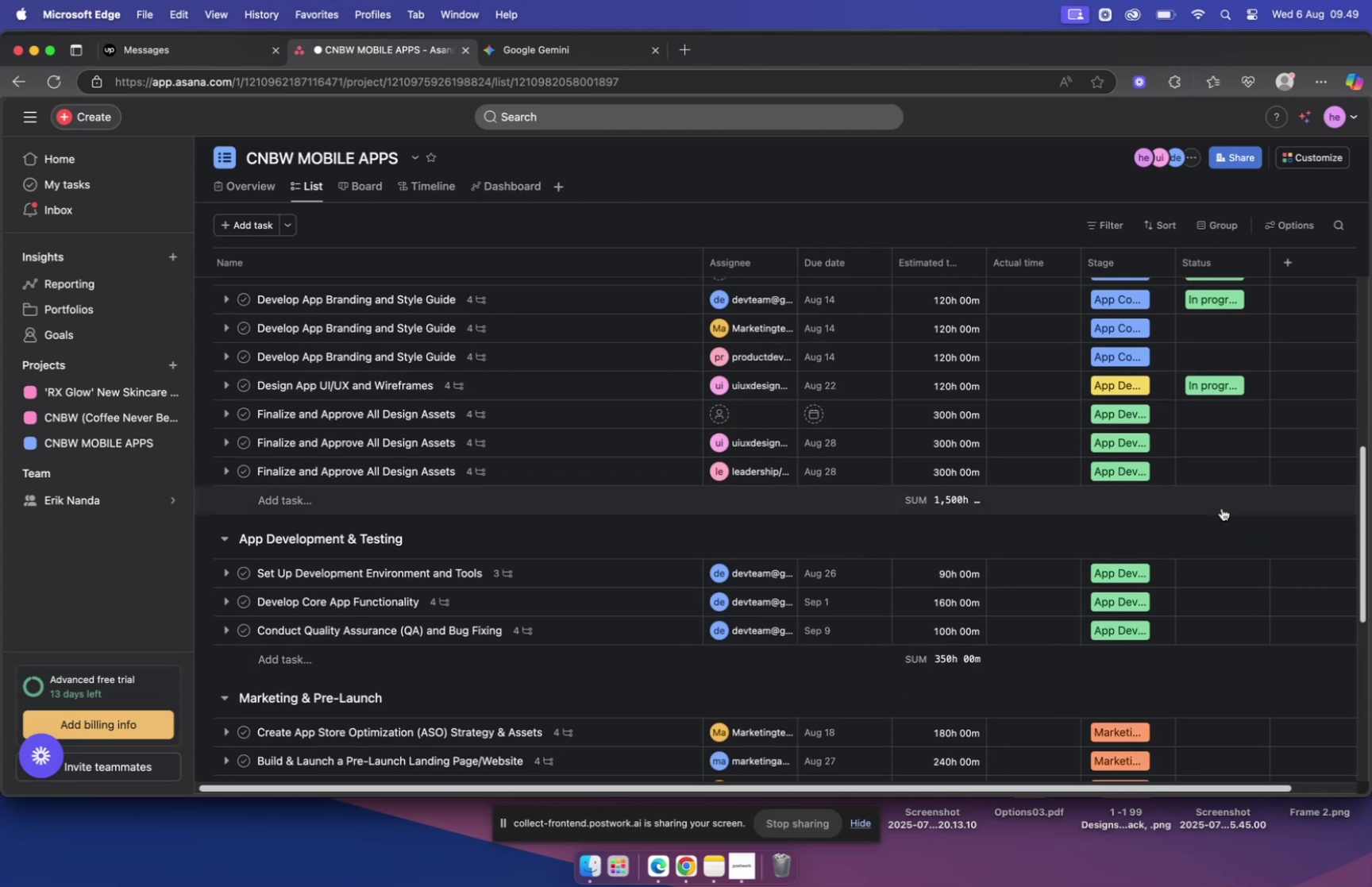 
wait(6.57)
 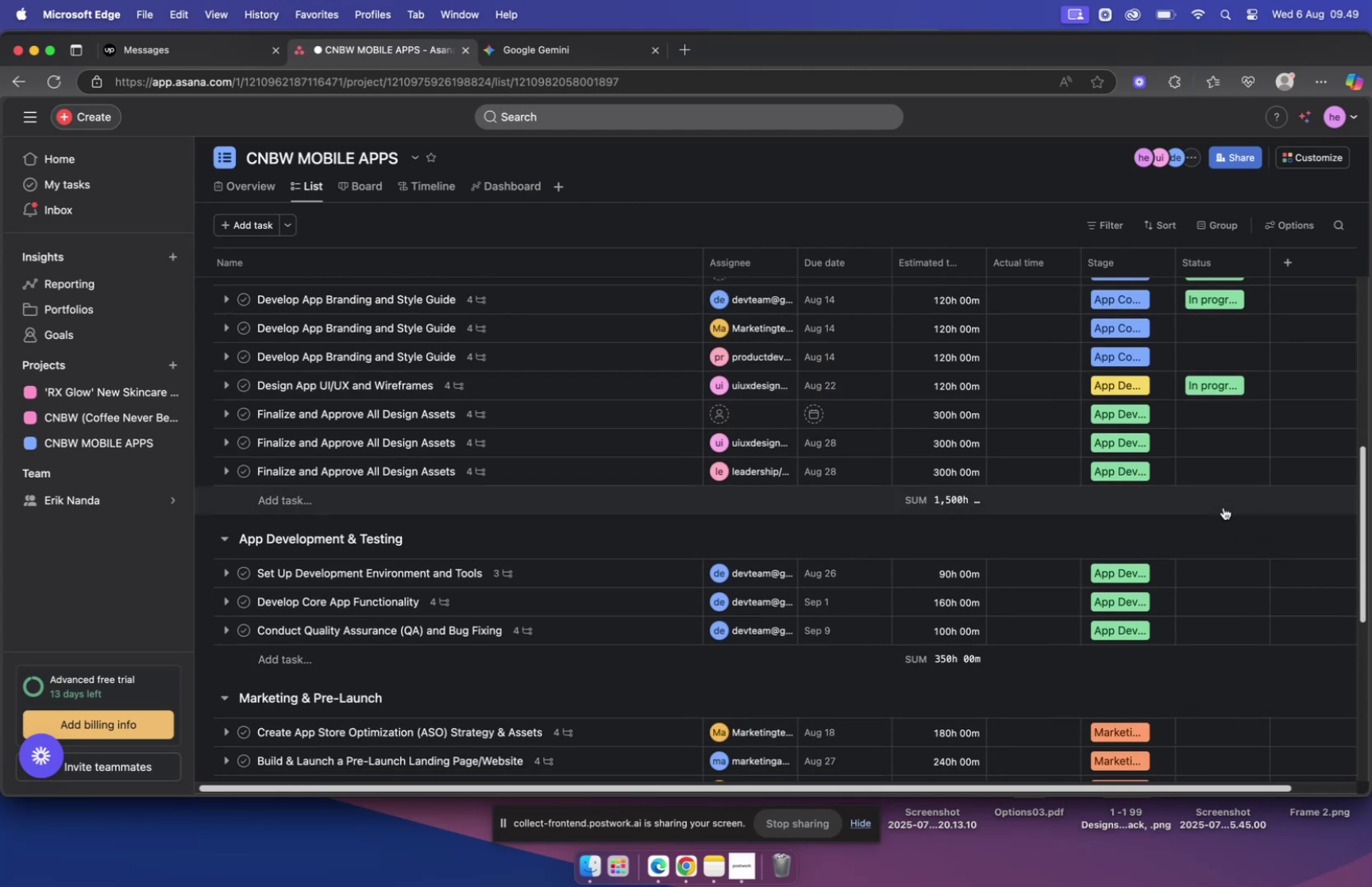 
scroll: coordinate [1220, 518], scroll_direction: down, amount: 18.0
 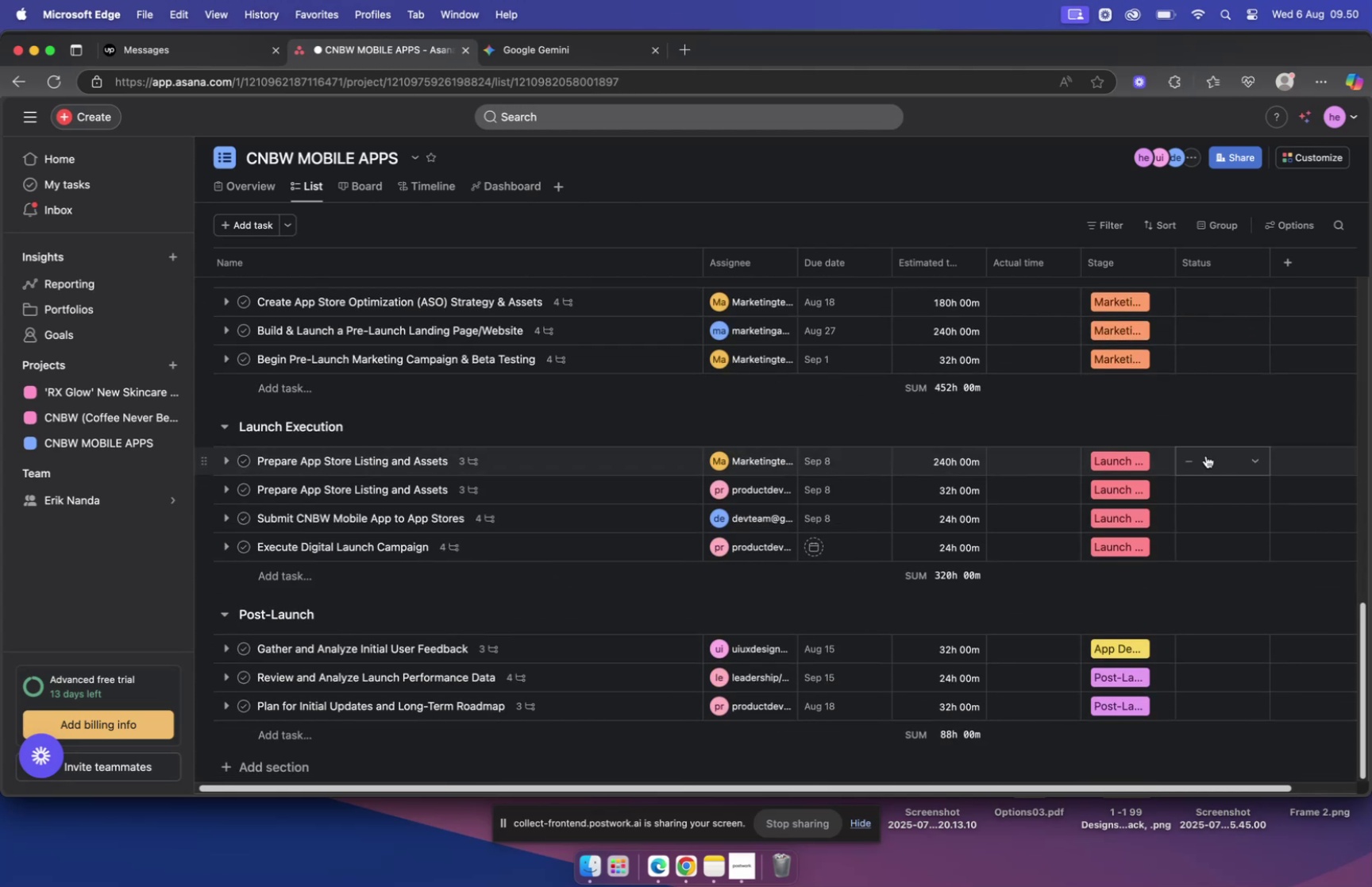 
wait(6.51)
 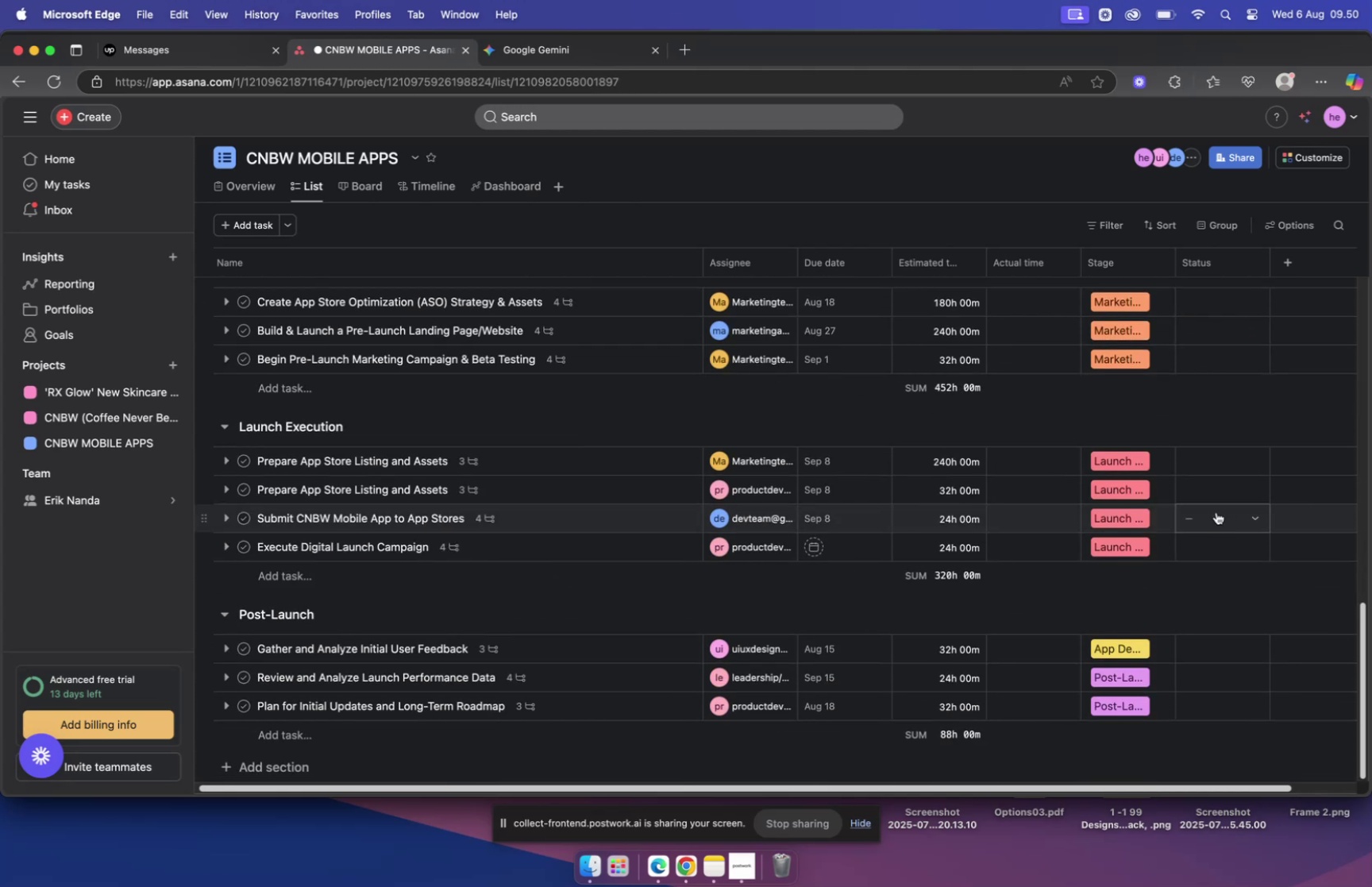 
scroll: coordinate [1207, 466], scroll_direction: up, amount: 64.0
 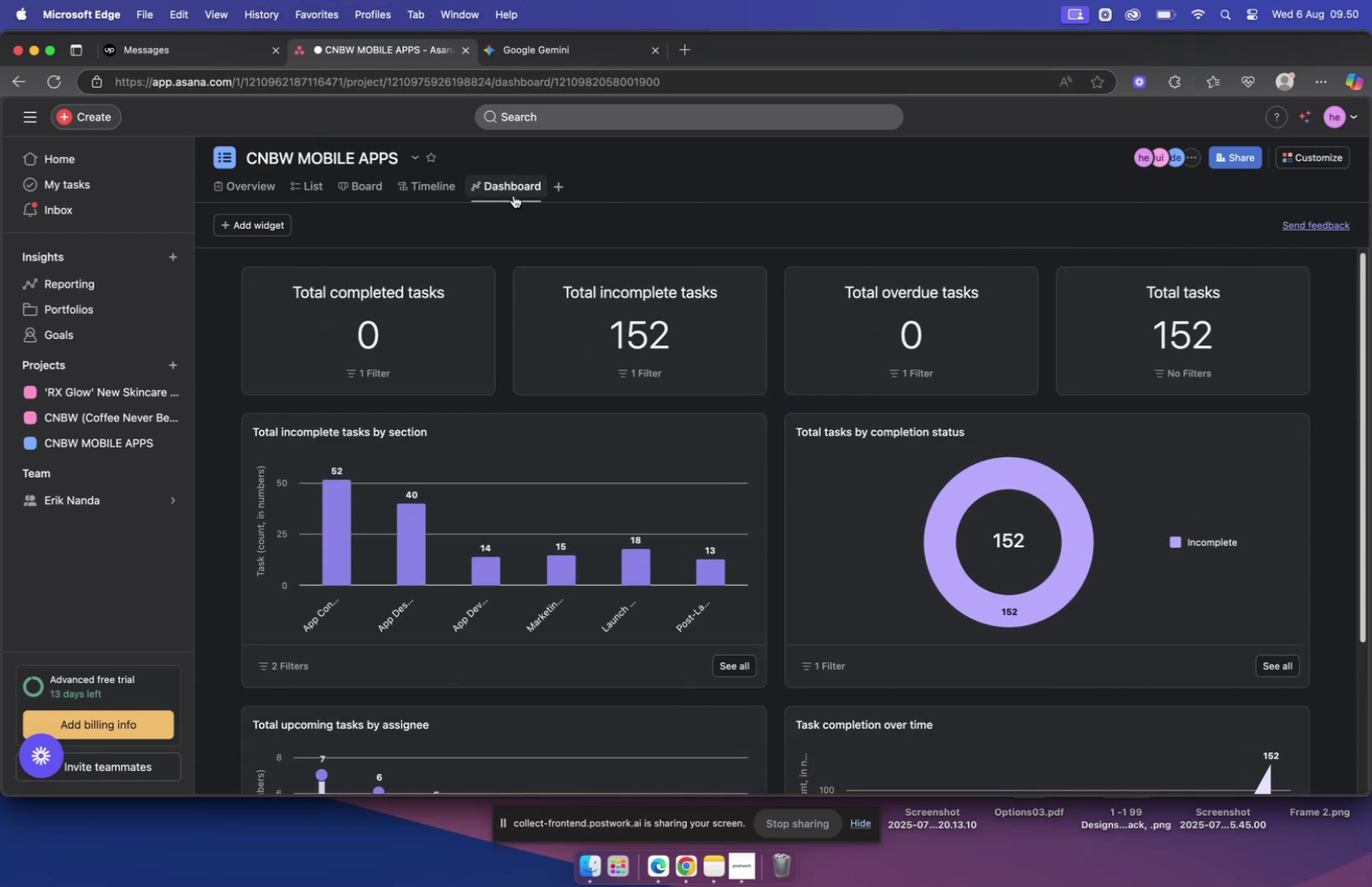 
wait(14.76)
 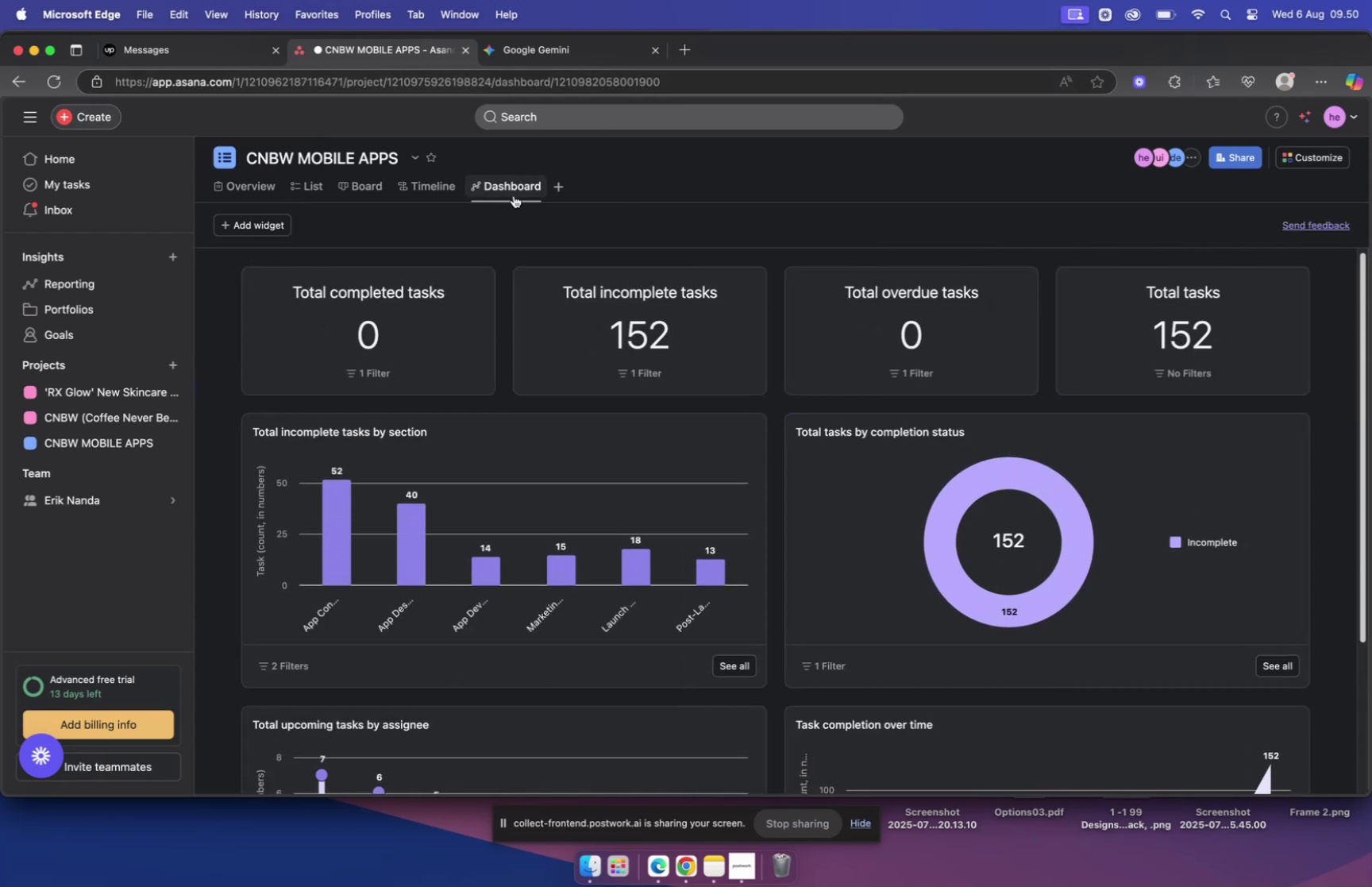 
scroll: coordinate [555, 304], scroll_direction: down, amount: 22.0
 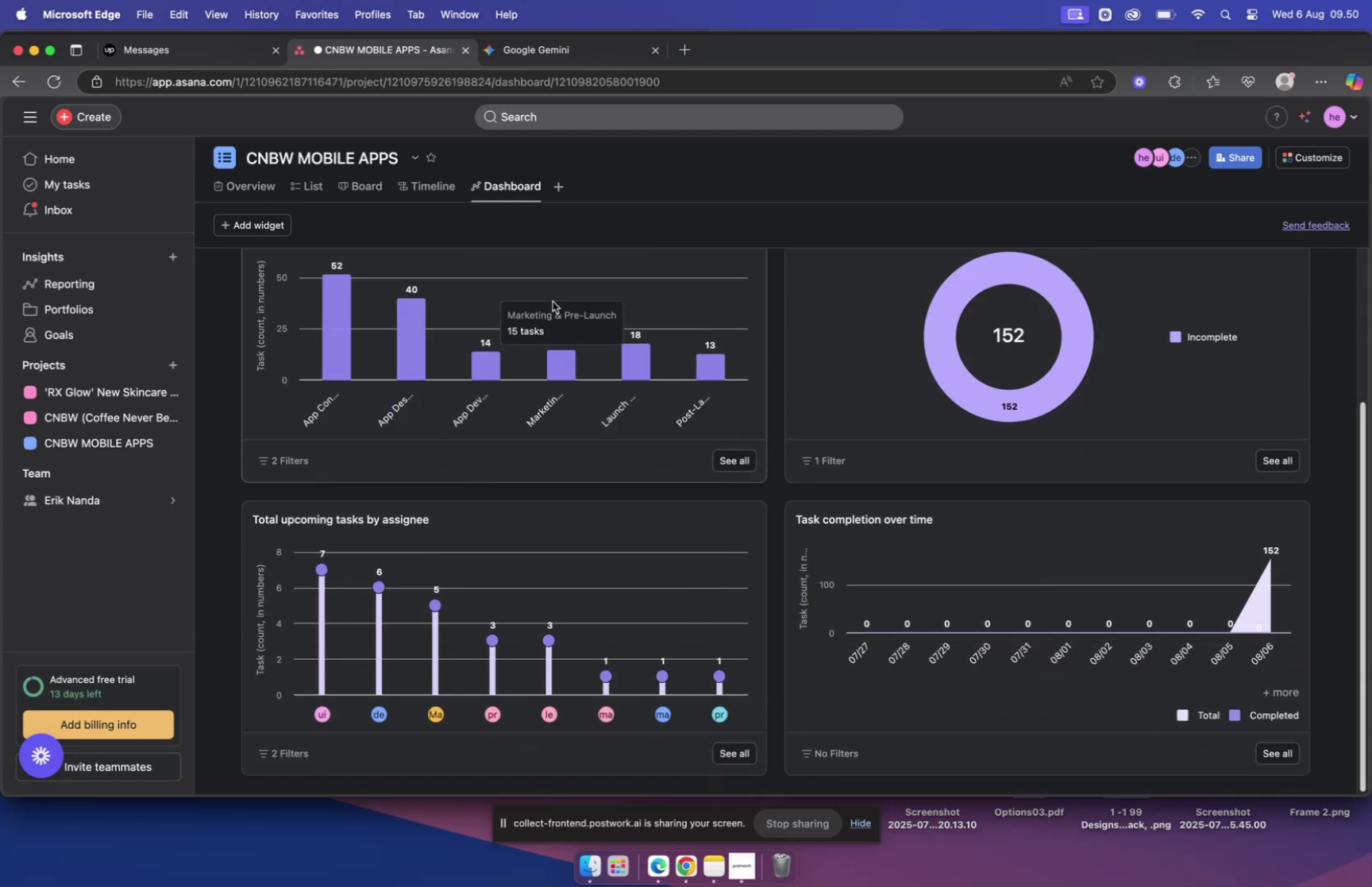 
scroll: coordinate [551, 301], scroll_direction: up, amount: 14.0
 